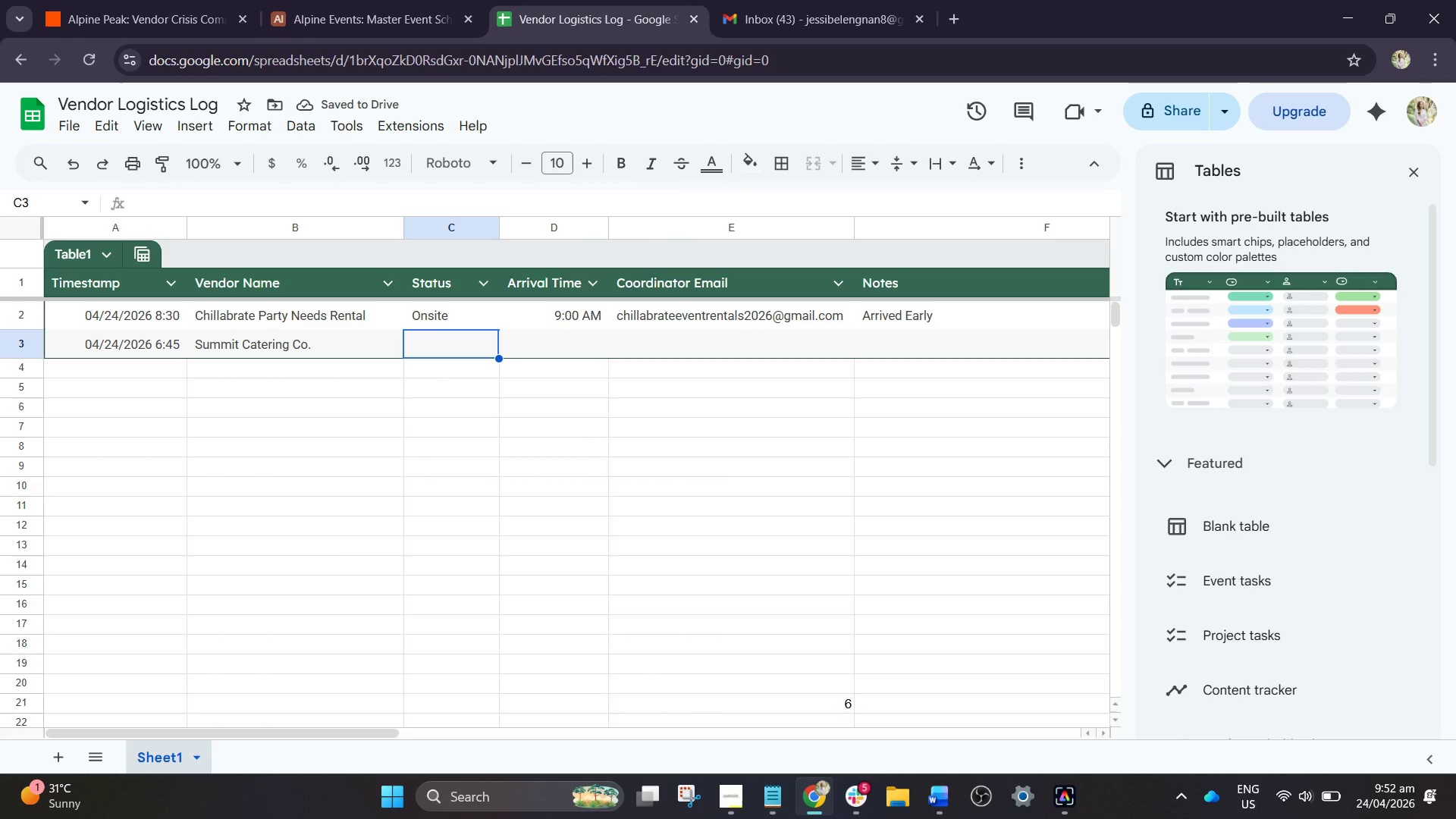 
key(CapsLock)
 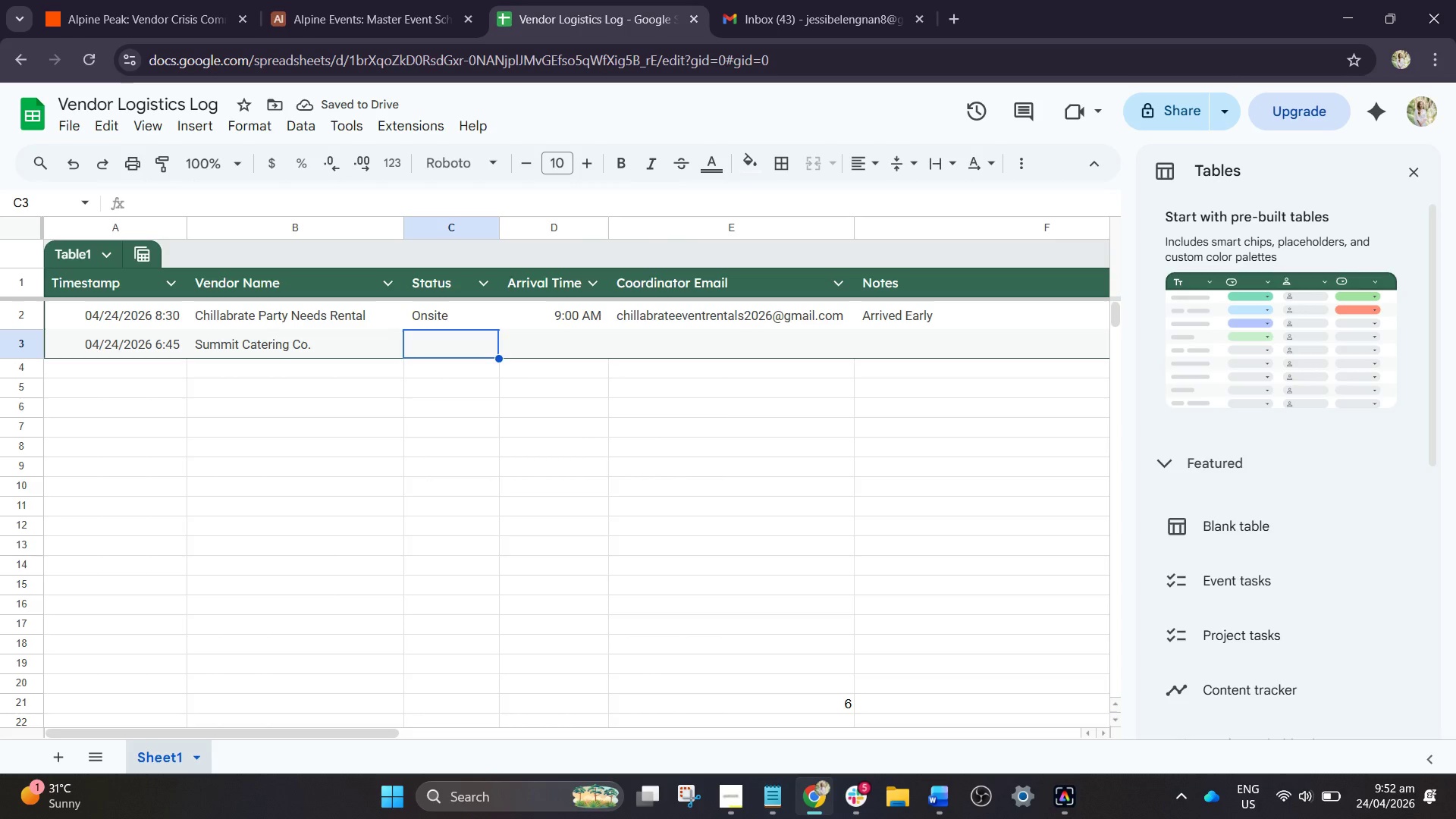 
key(O)
 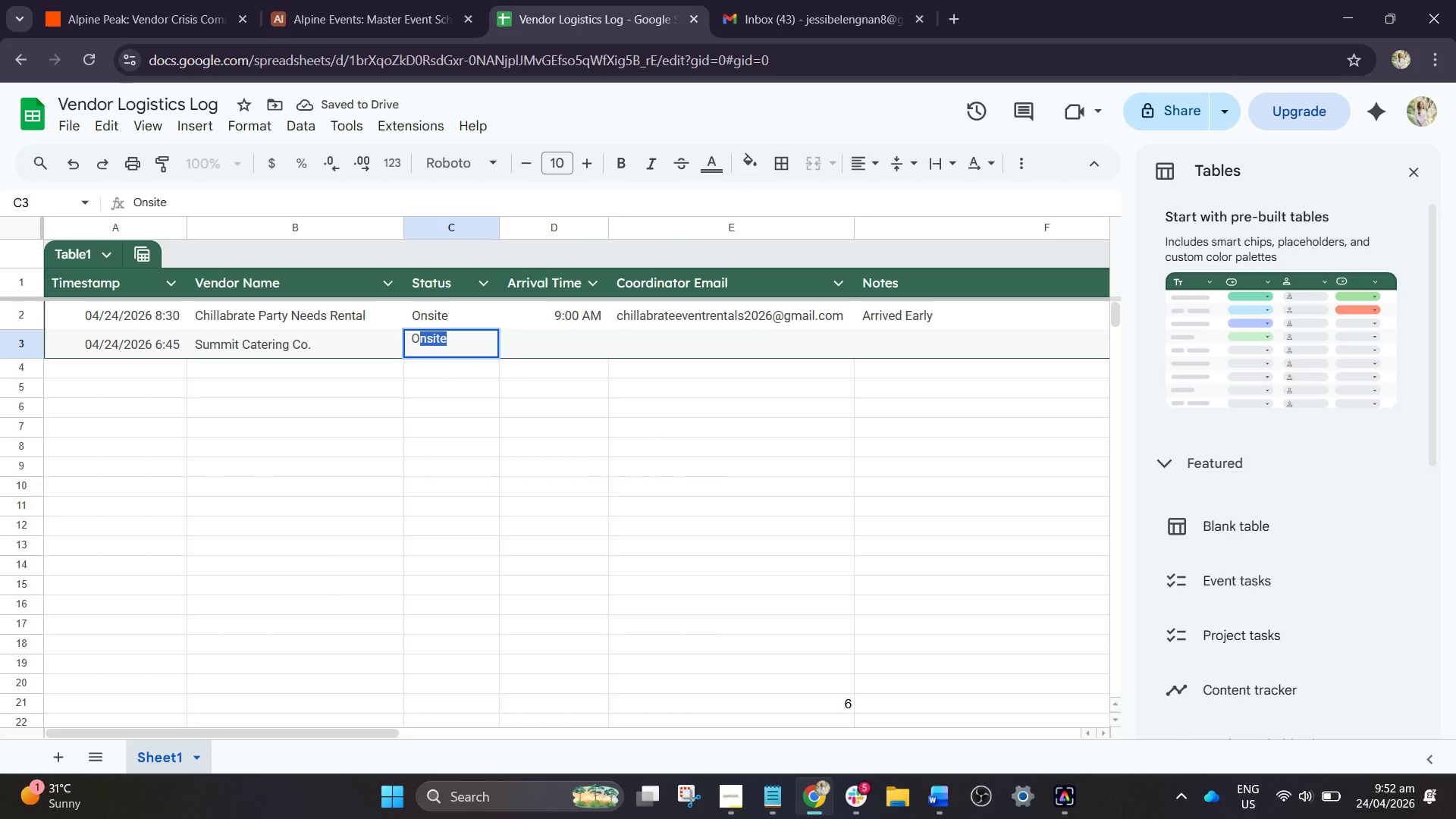 
key(CapsLock)
 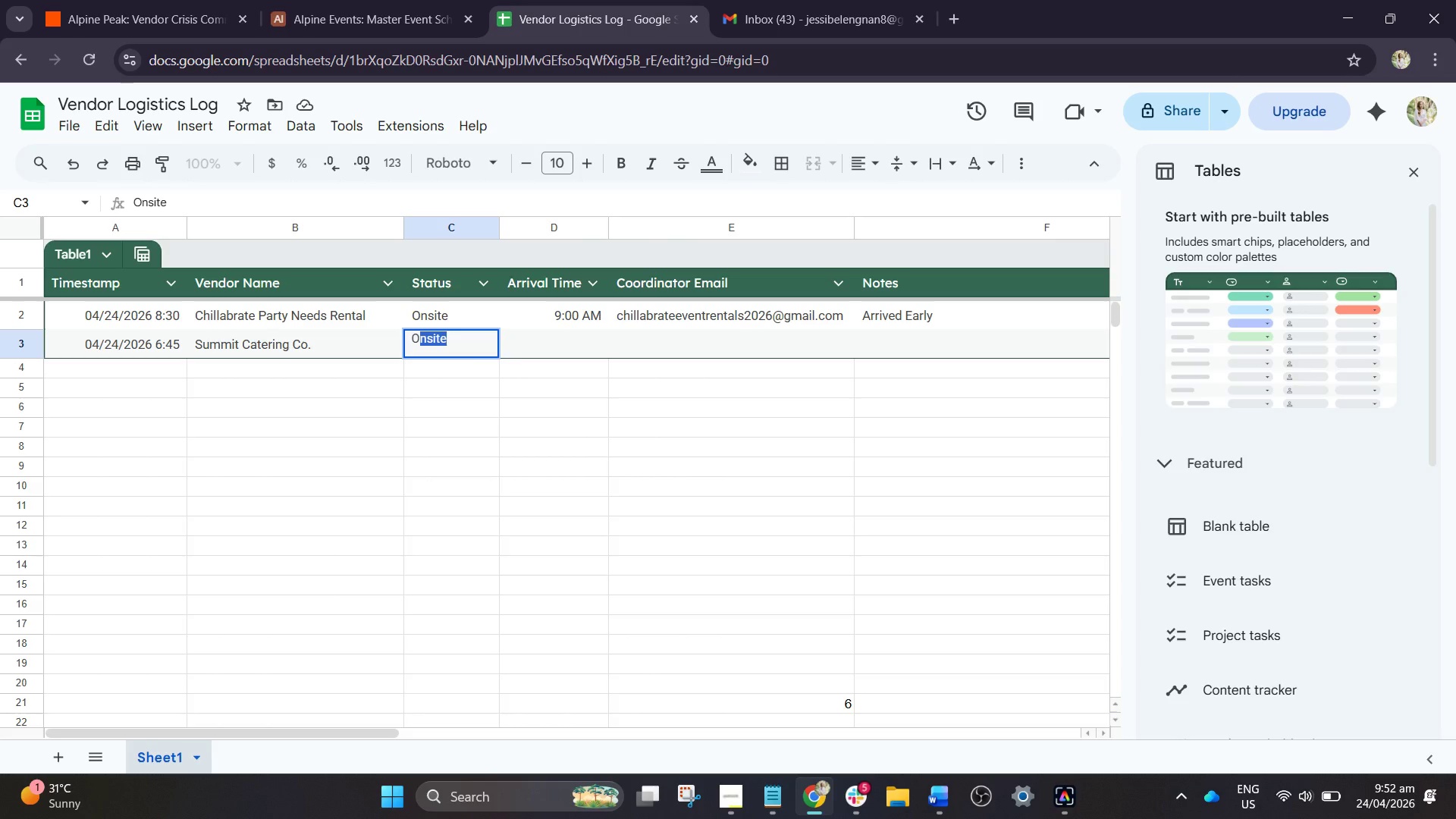 
type(nsite)
 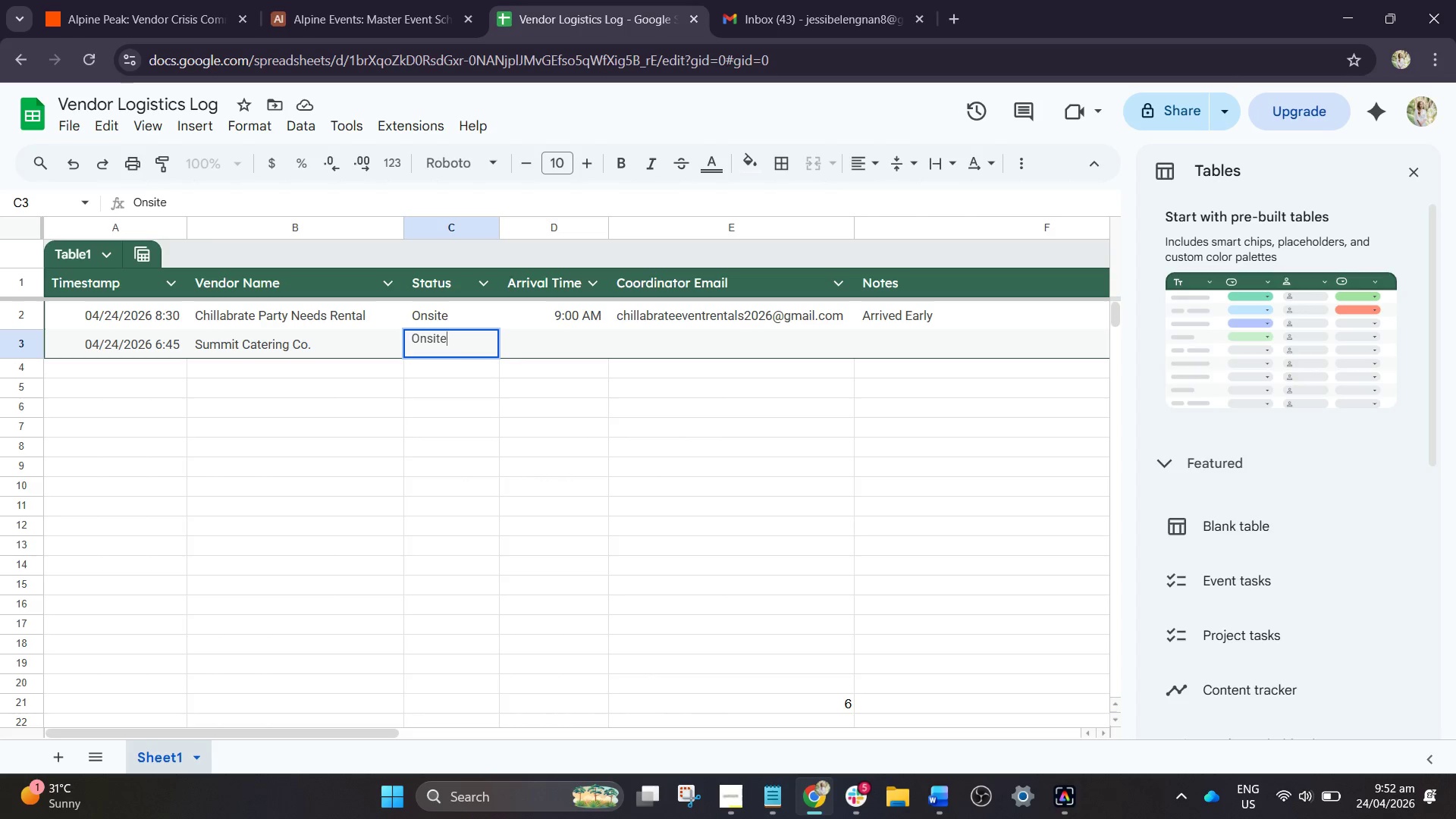 
key(CapsLock)
 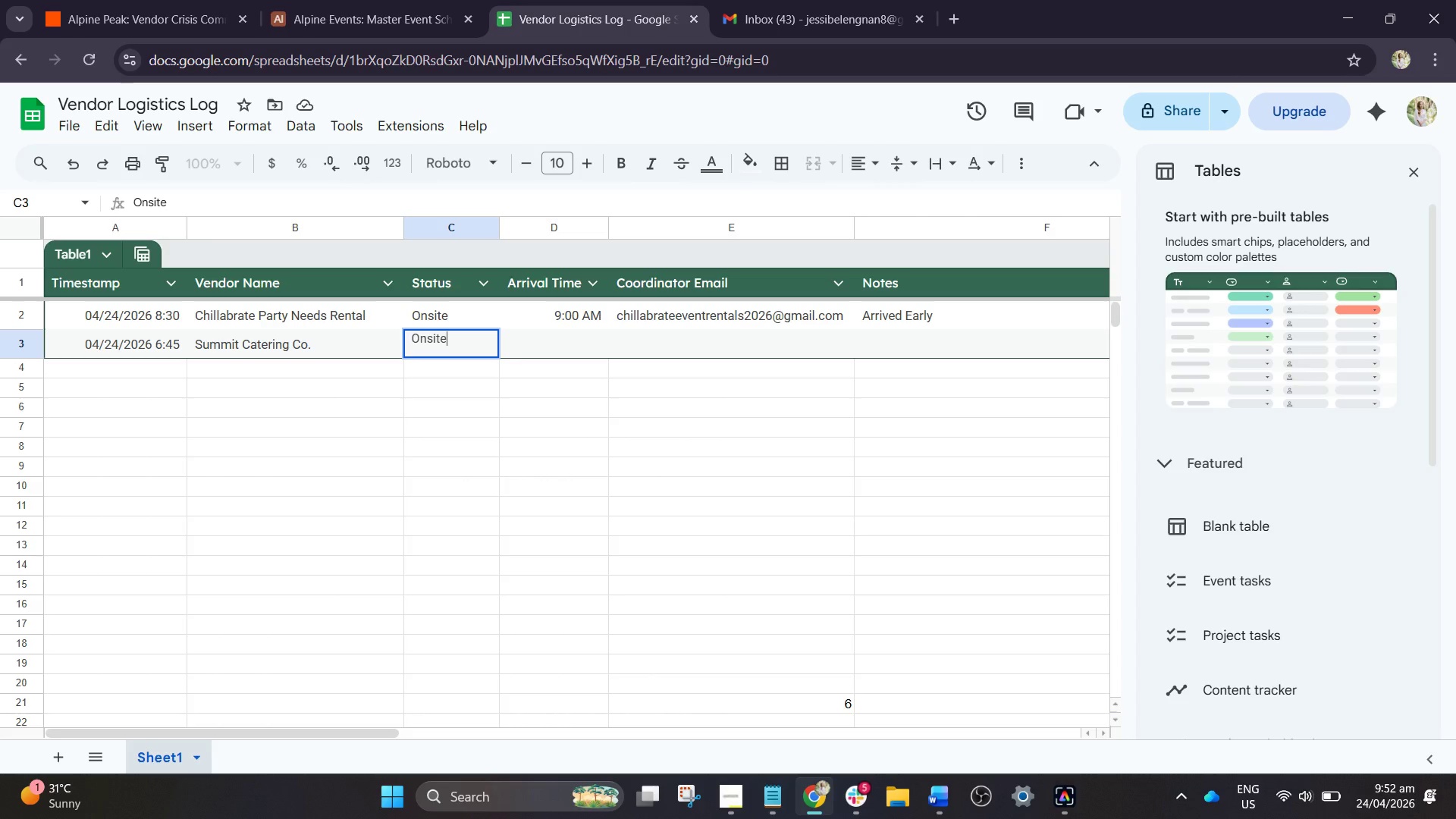 
key(CapsLock)
 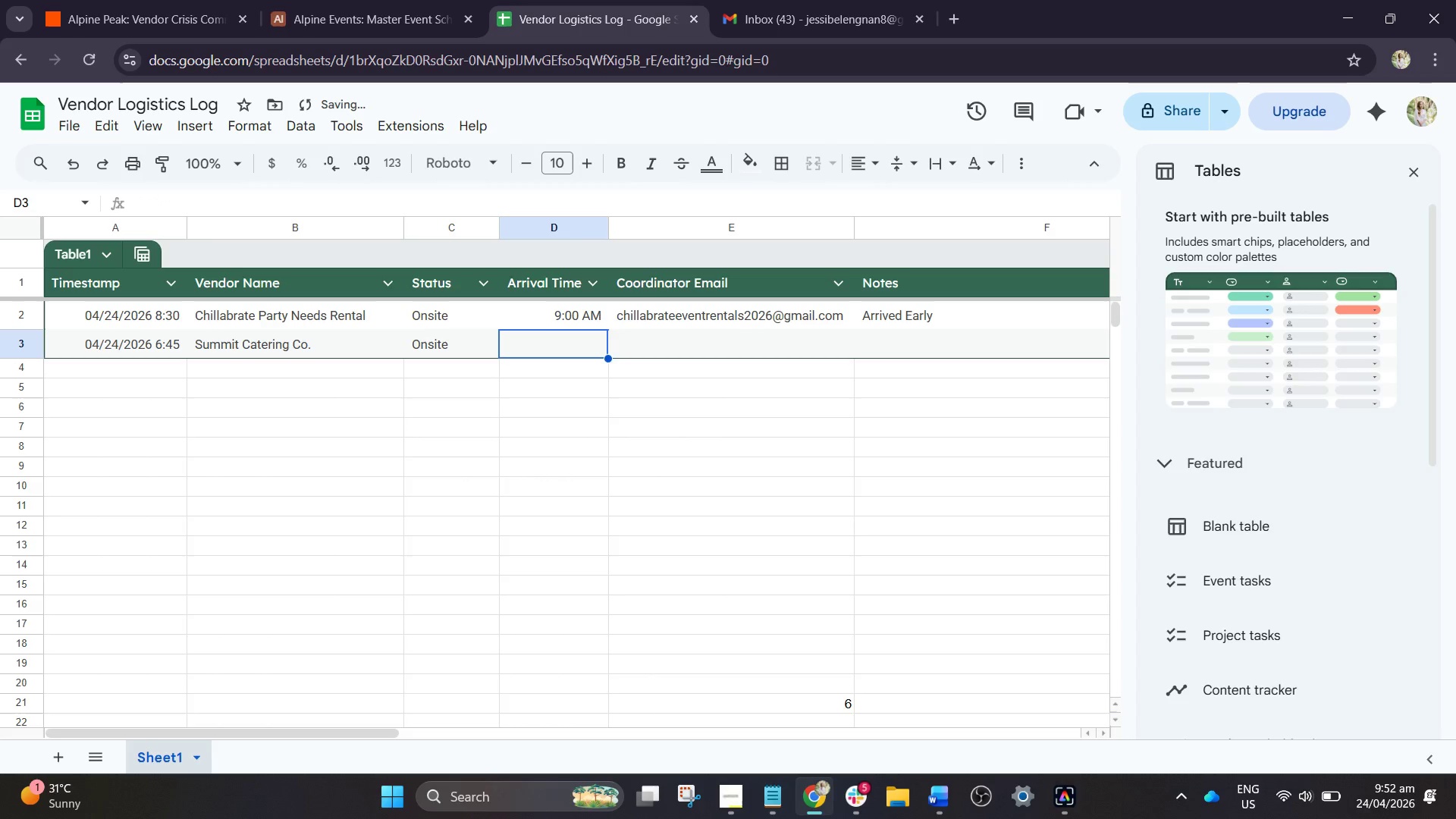 
key(Tab)
 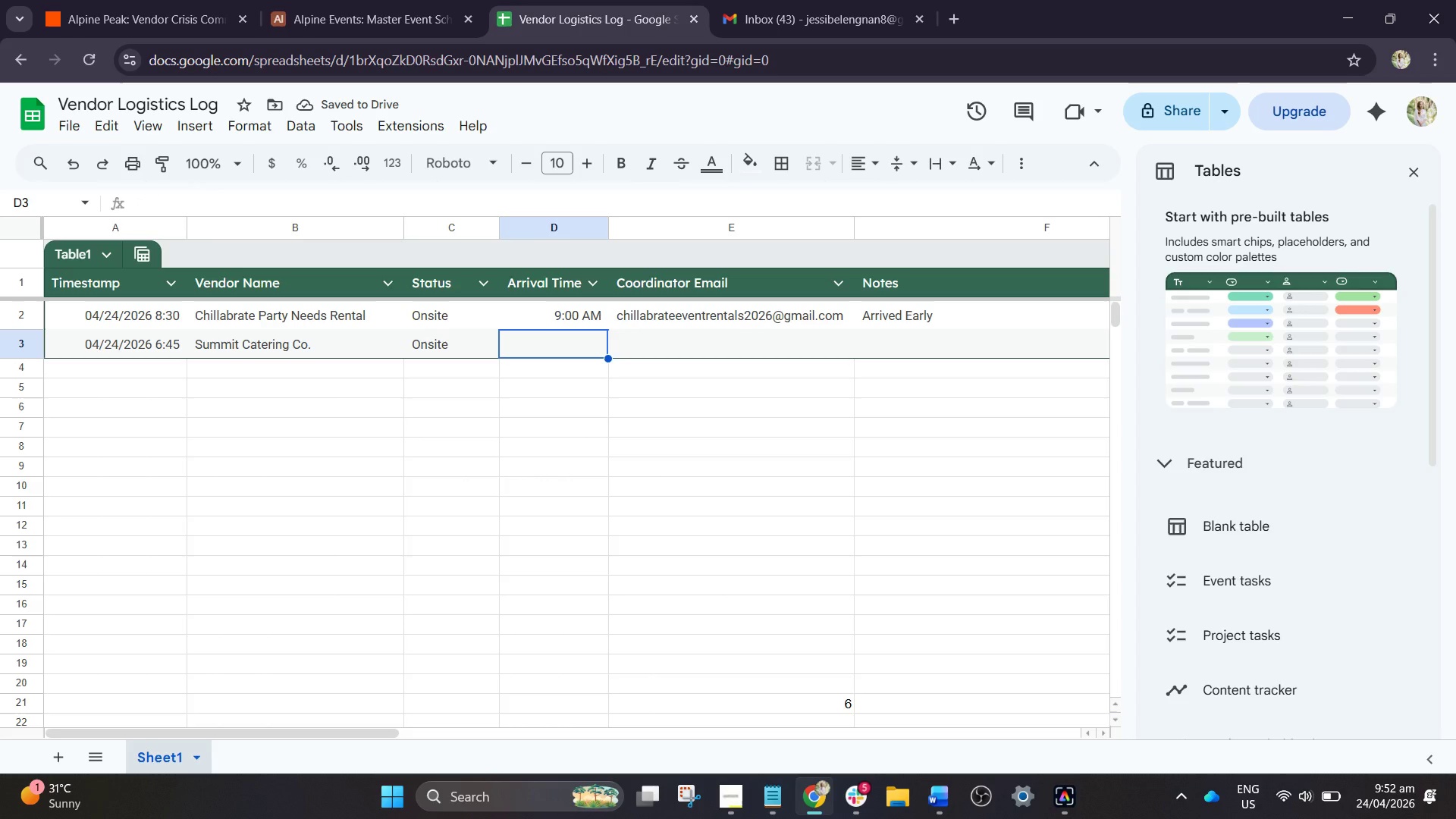 
wait(8.69)
 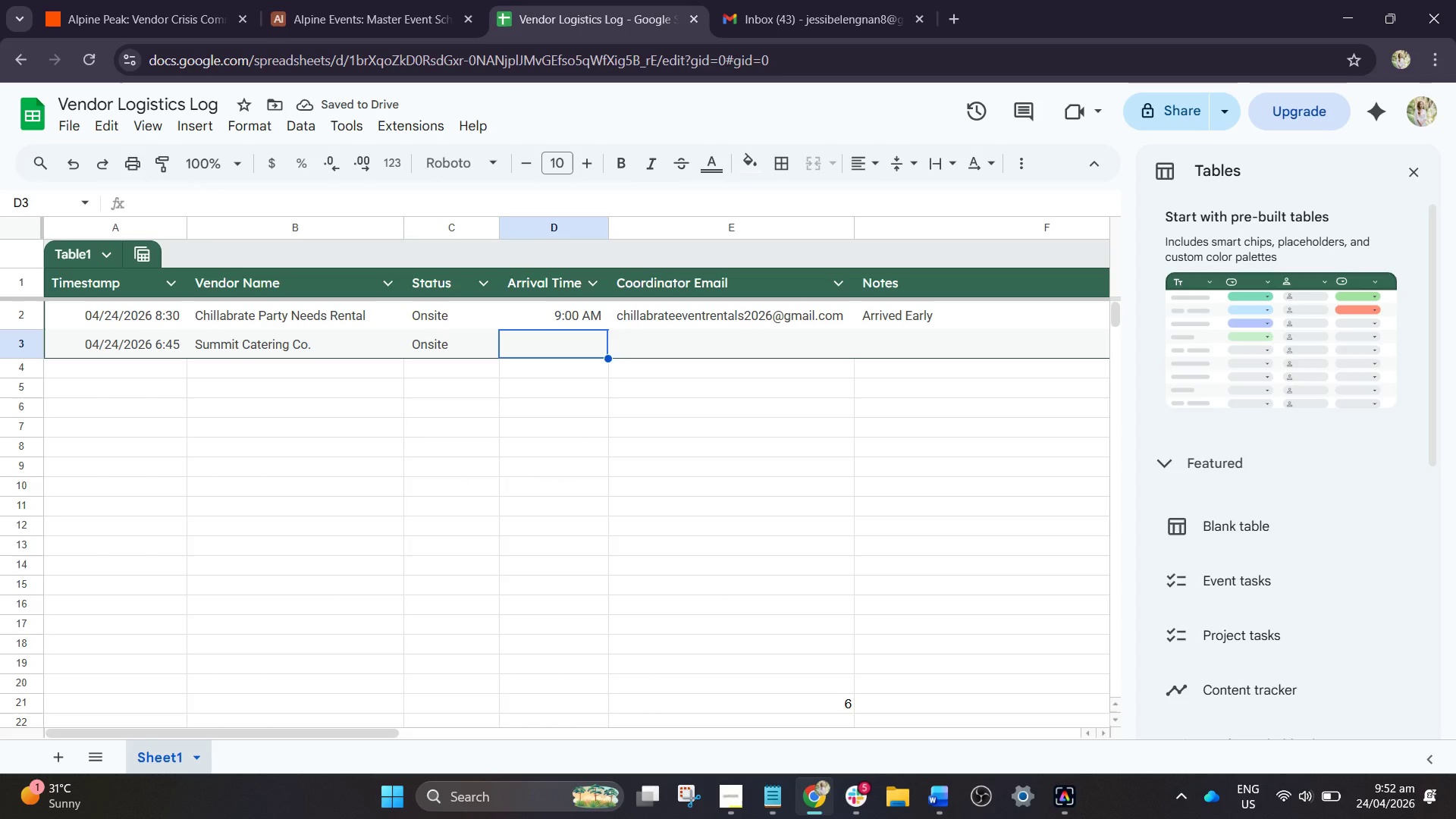 
key(7)
 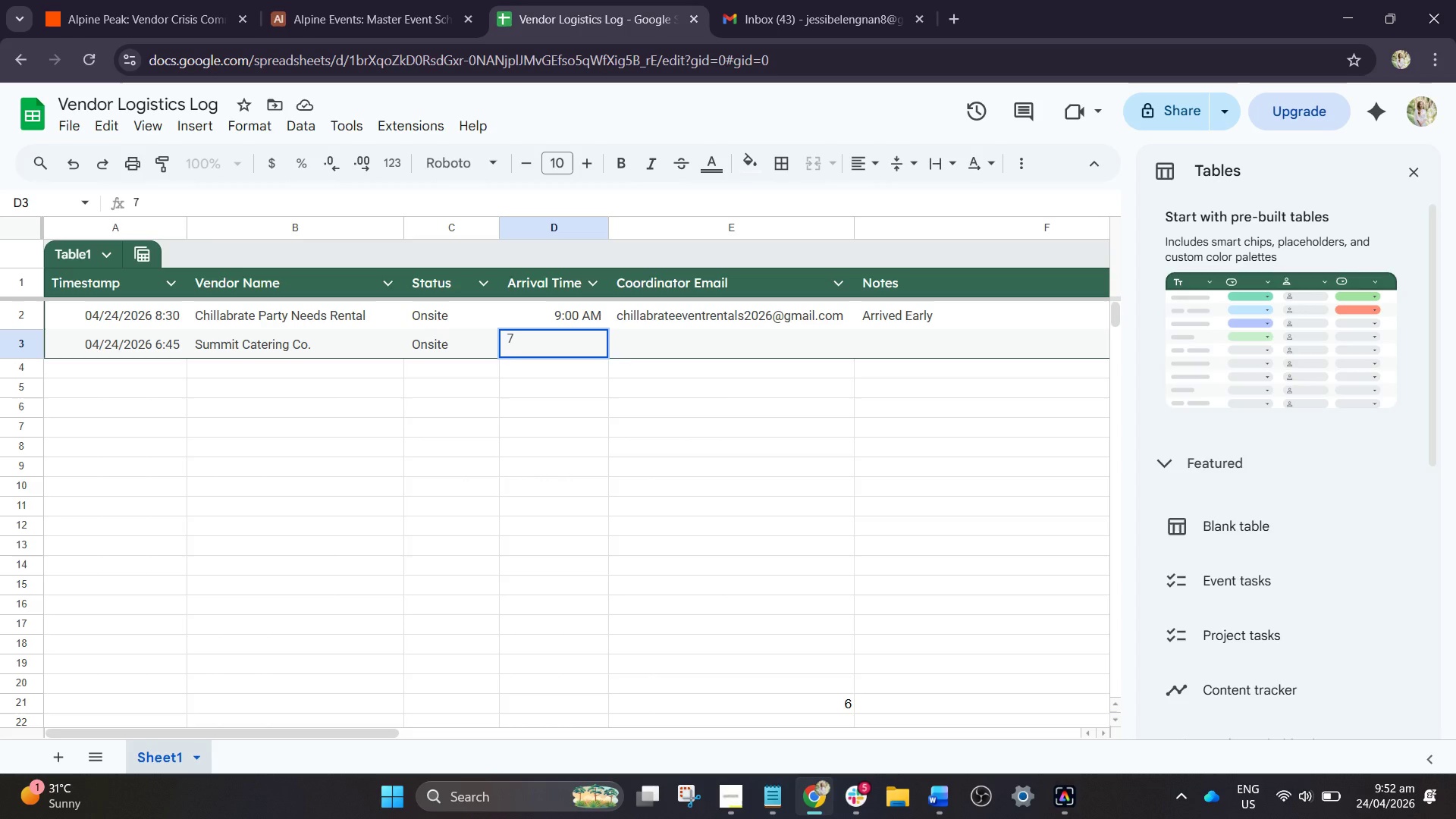 
hold_key(key=ShiftRight, duration=0.64)
 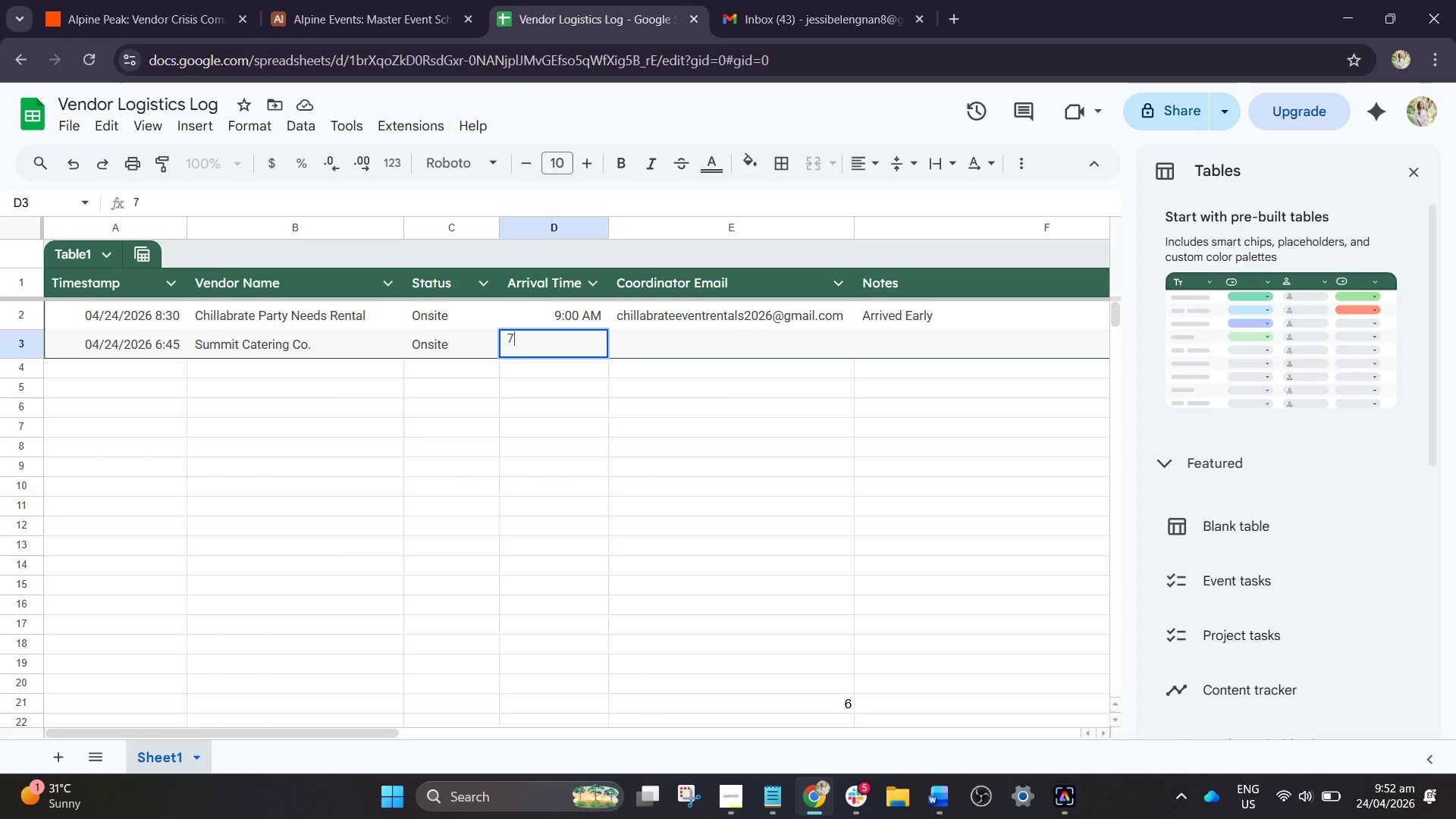 
type(:30)
 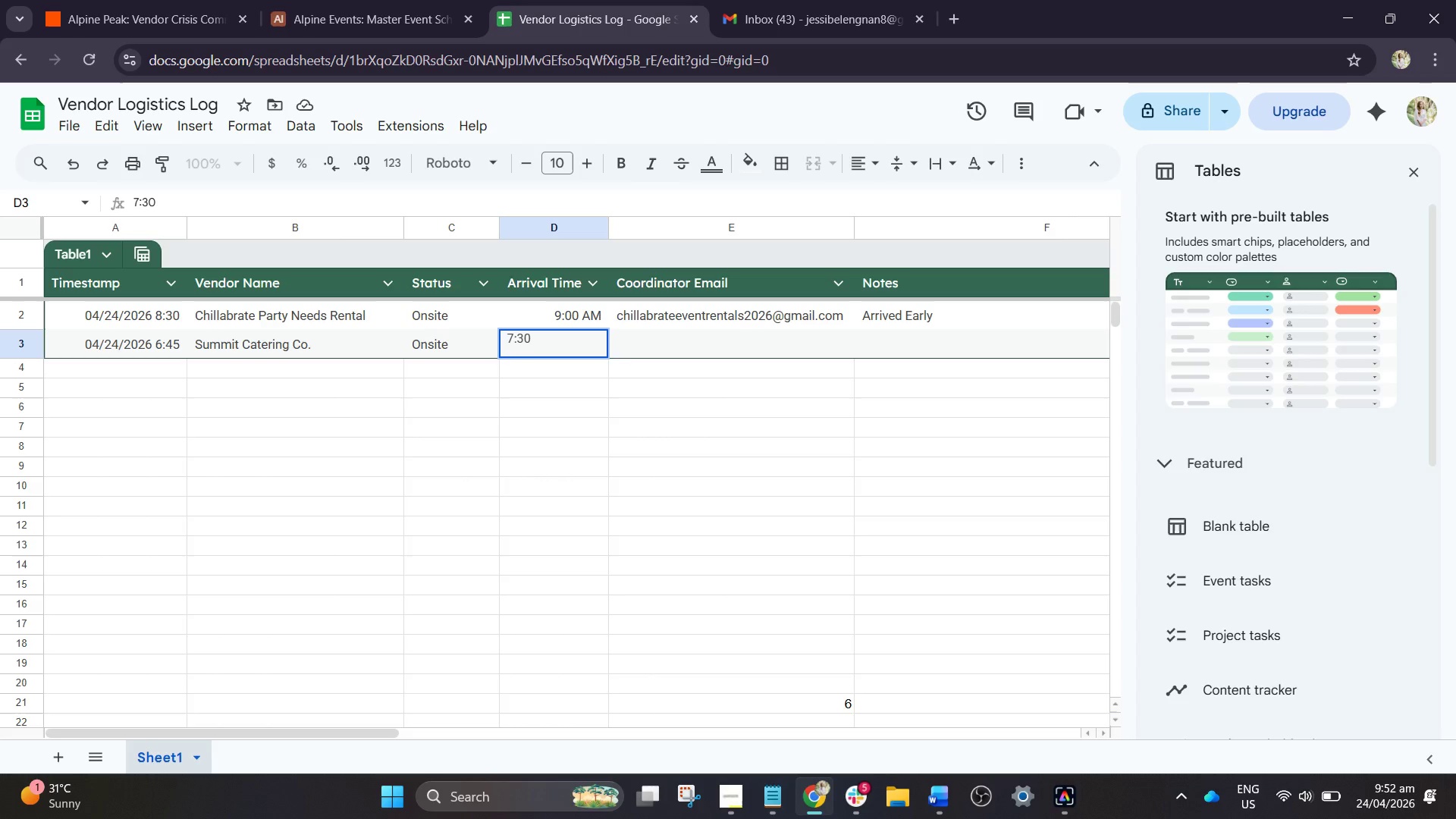 
type( AM)
key(Tab)
 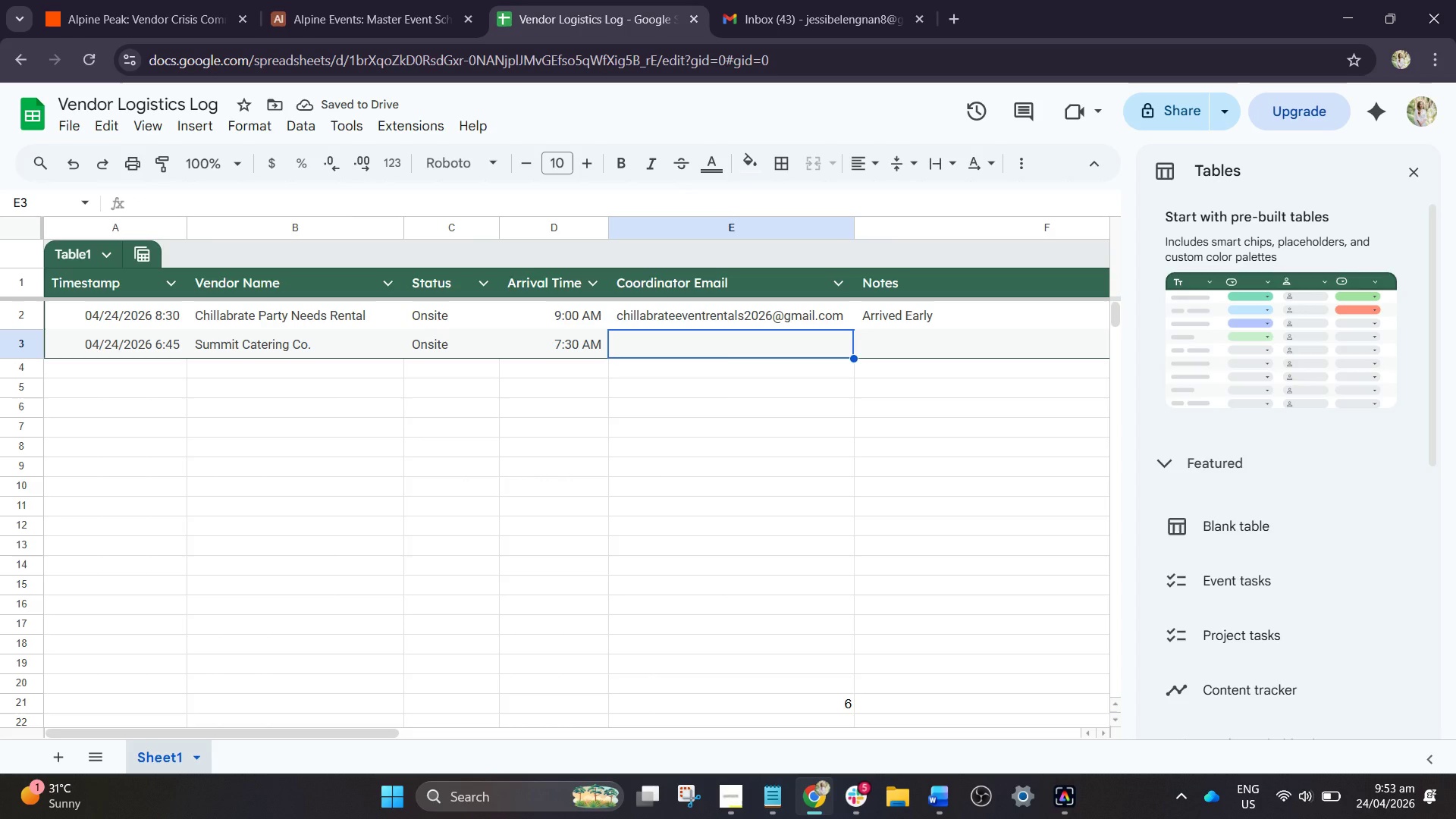 
type(events)
 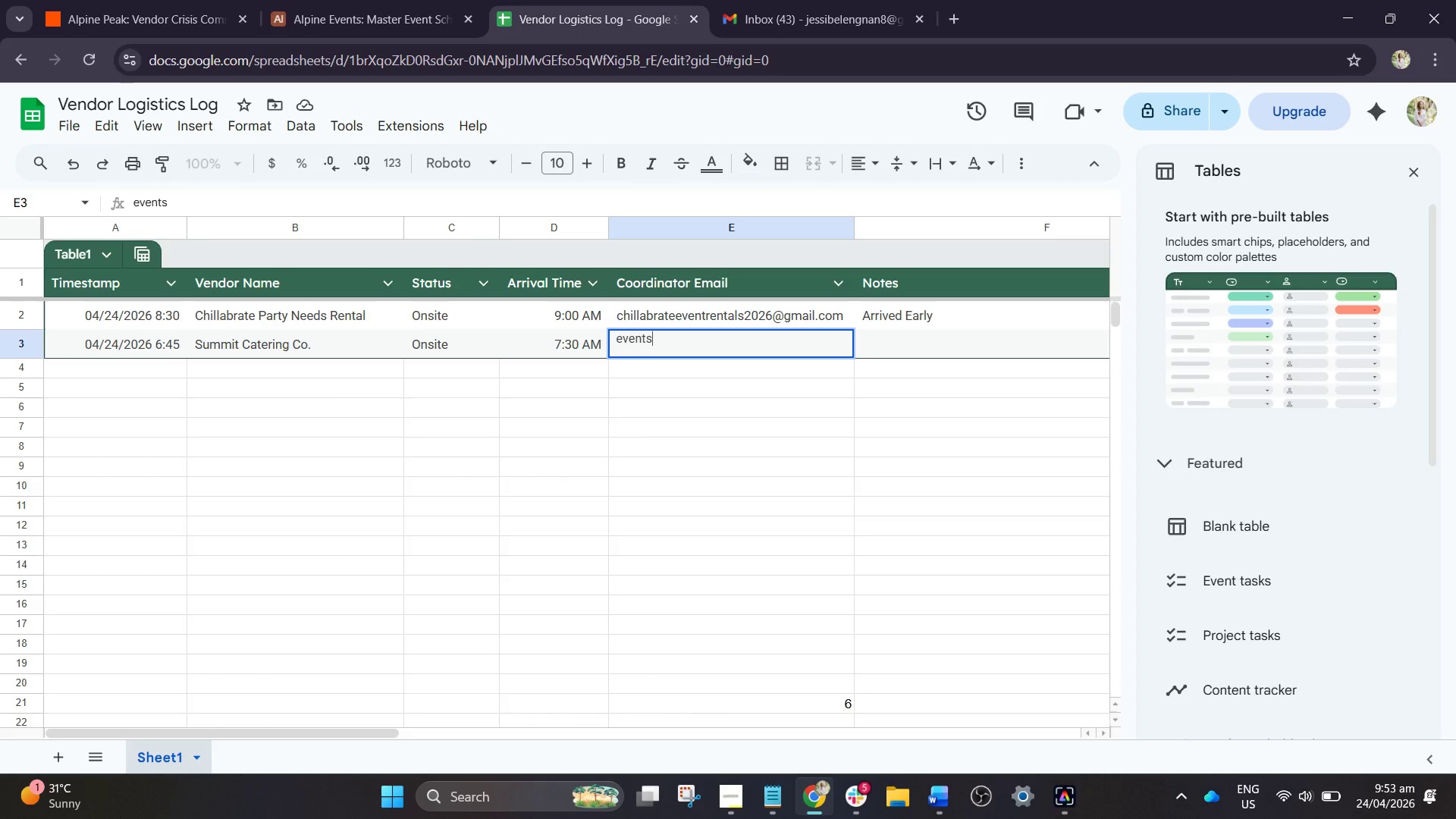 
type(@alpine)
 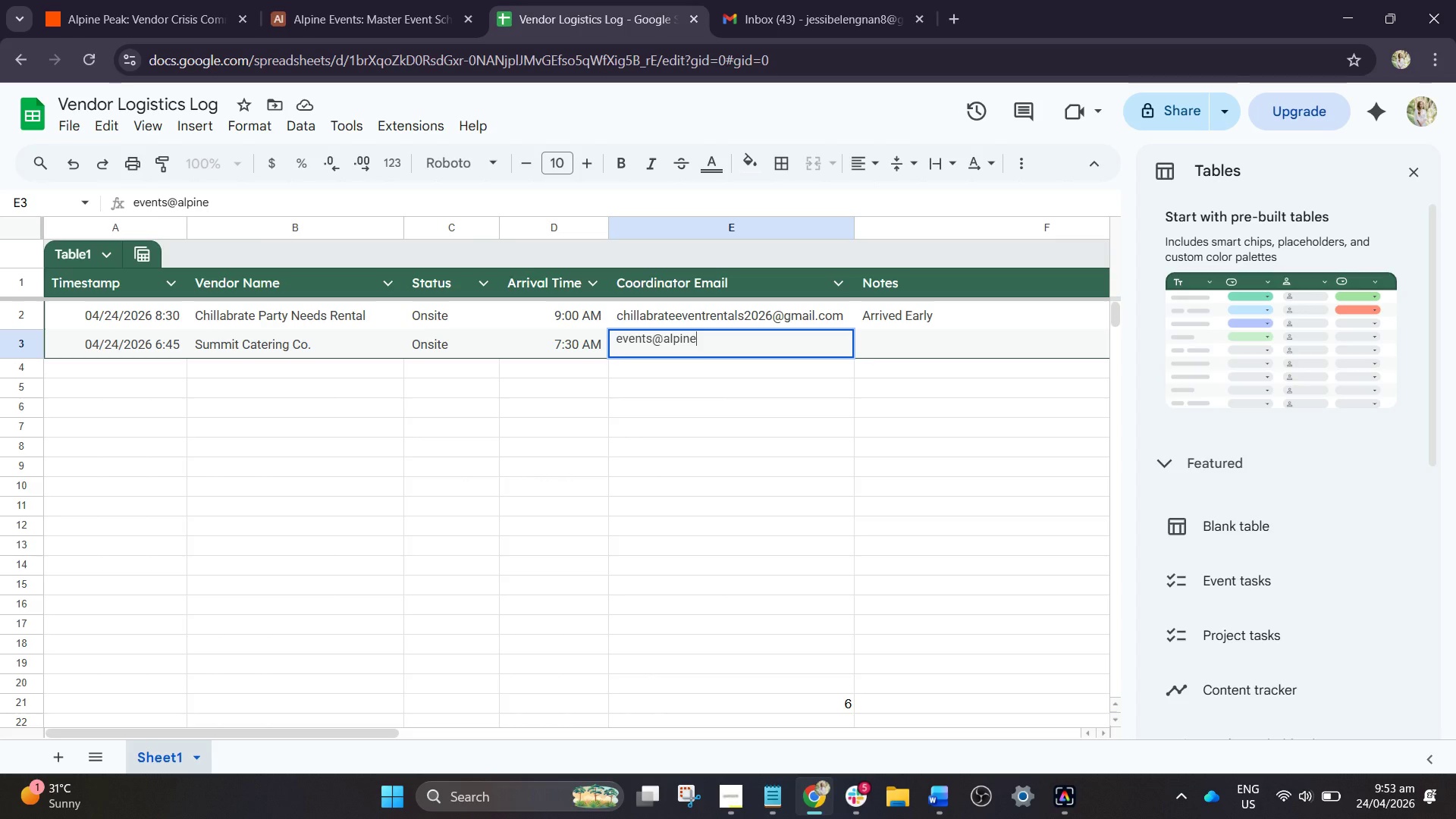 
type(.com)
key(Tab)
 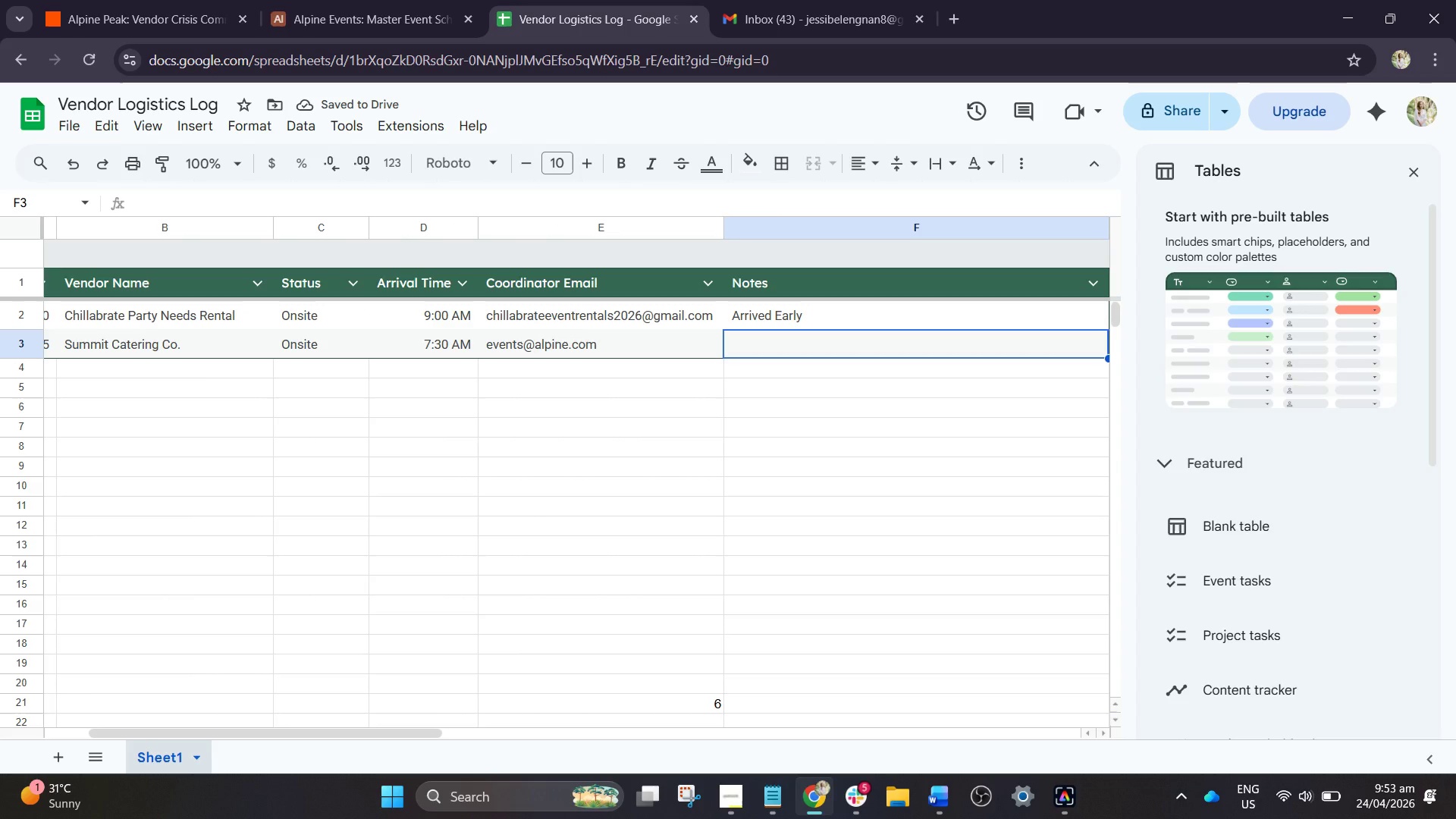 
wait(9.17)
 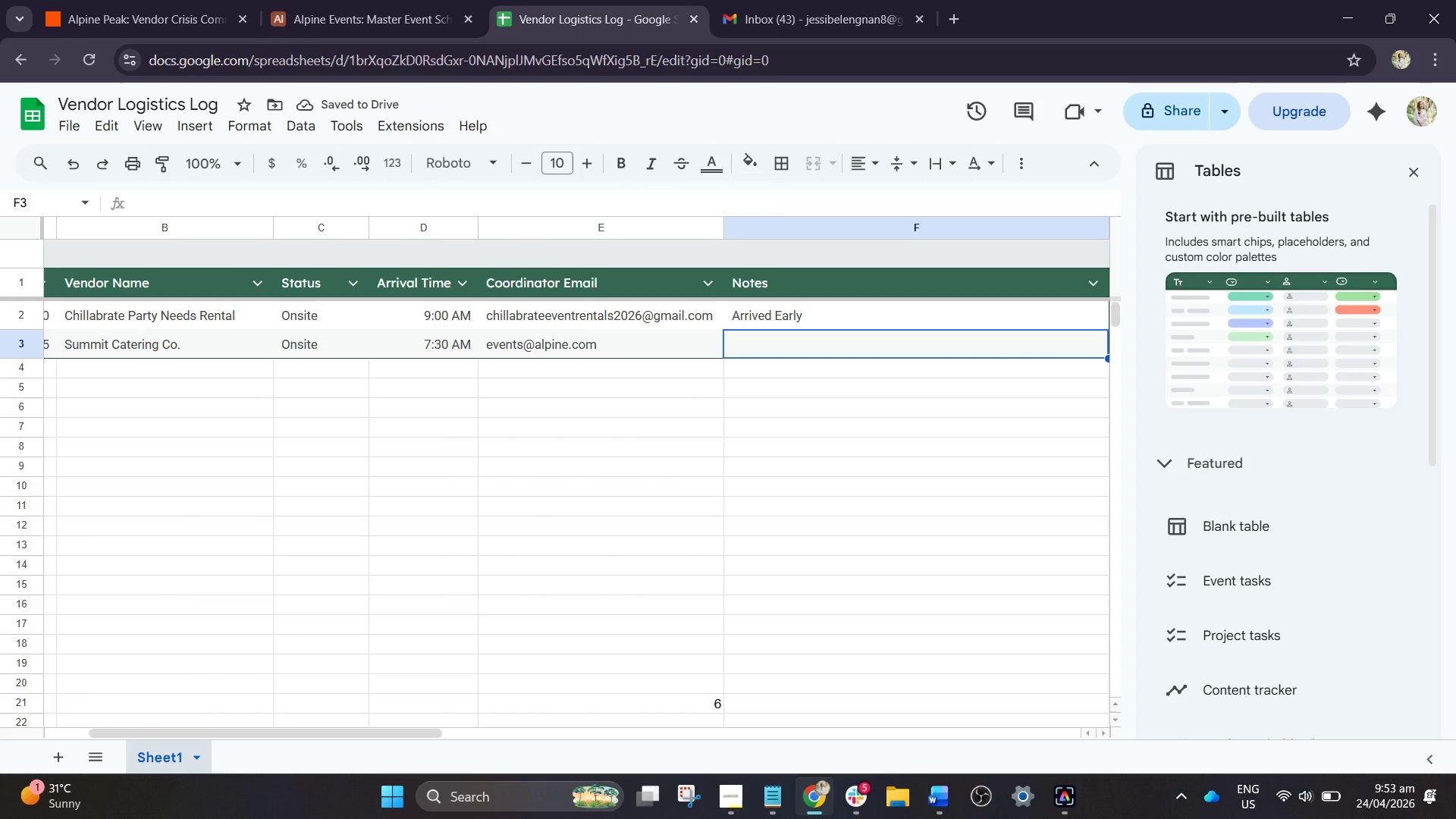 
type(set)
 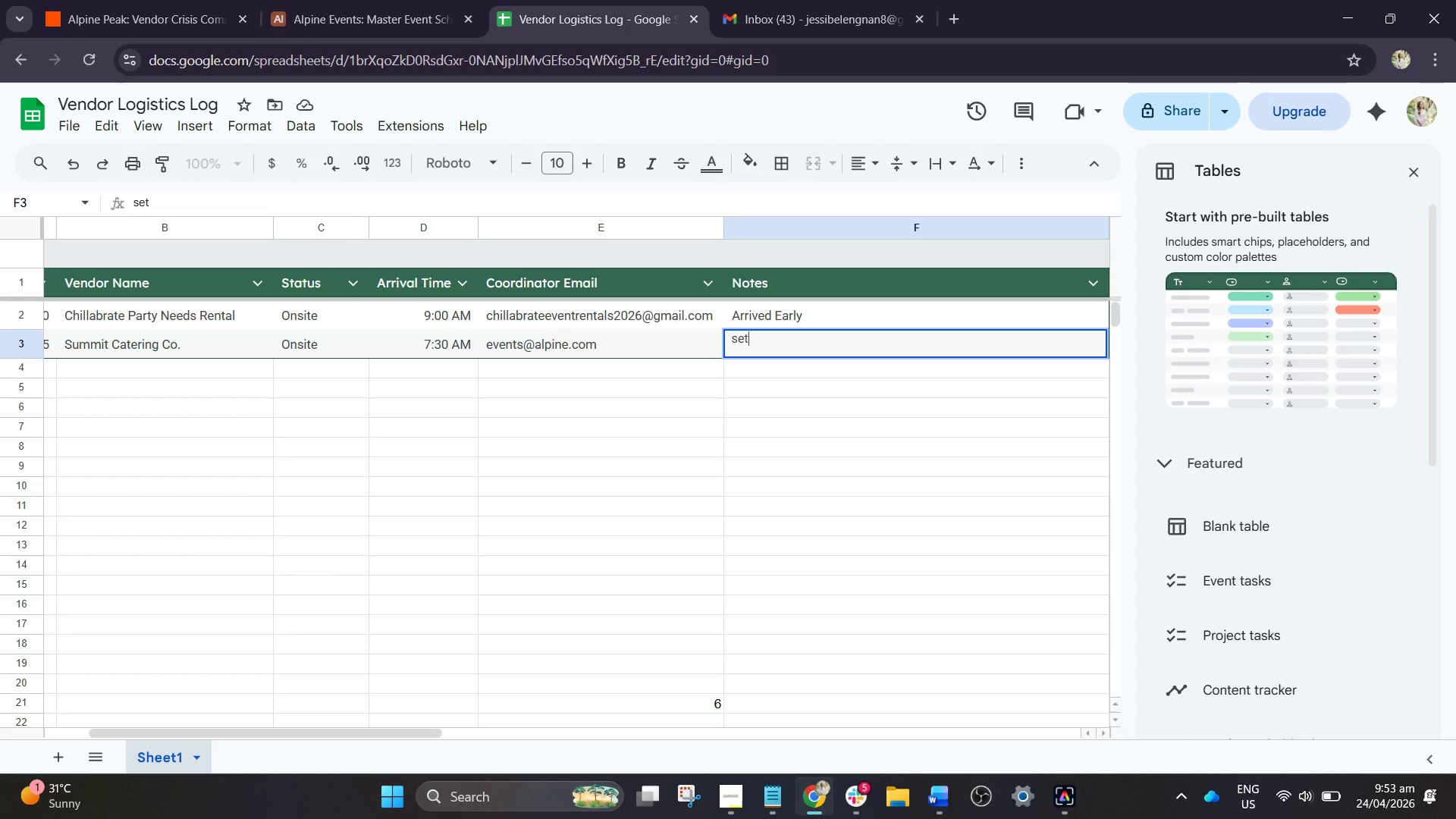 
type(up )
 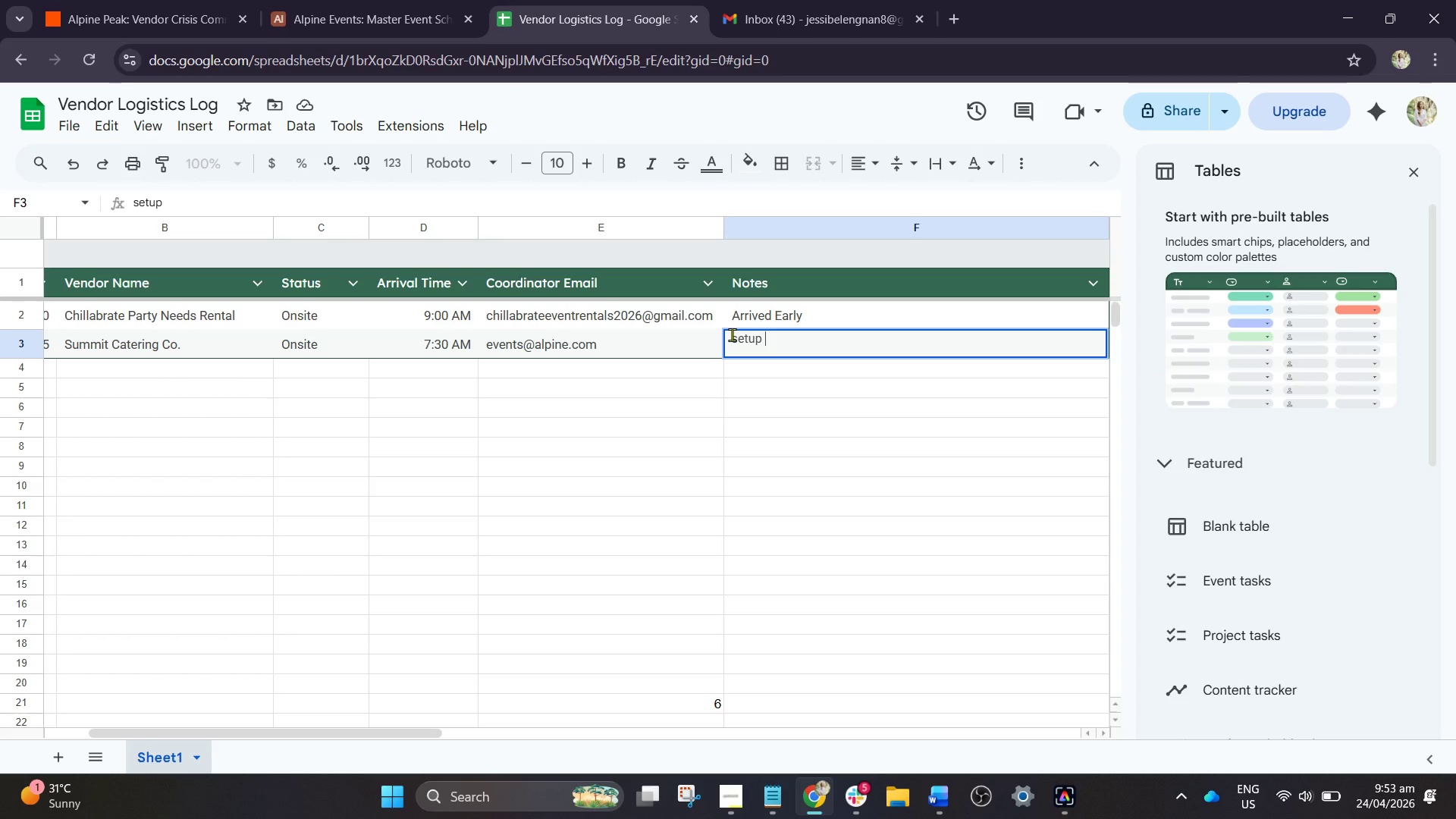 
left_click([736, 340])
 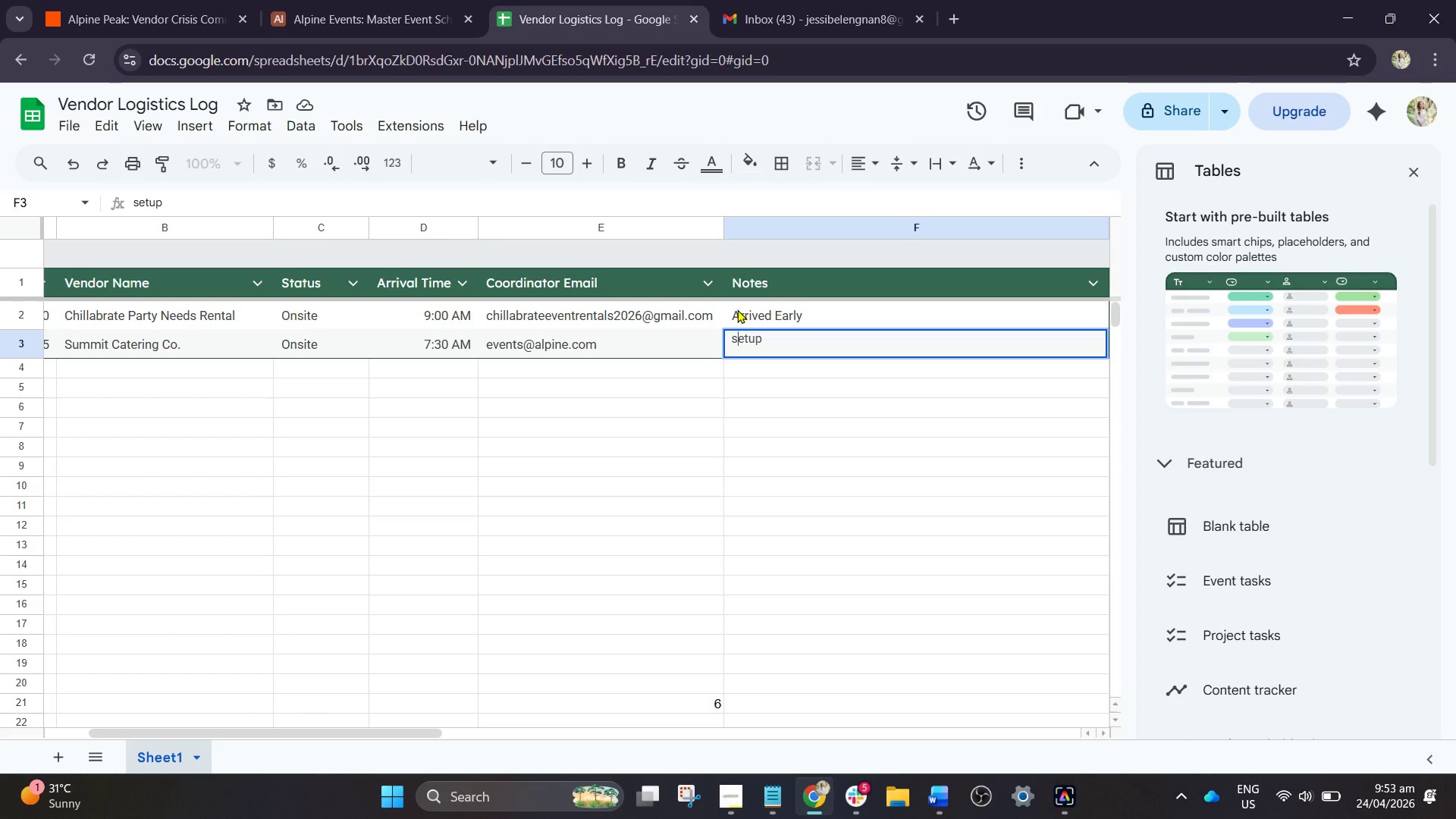 
key(Backspace)
 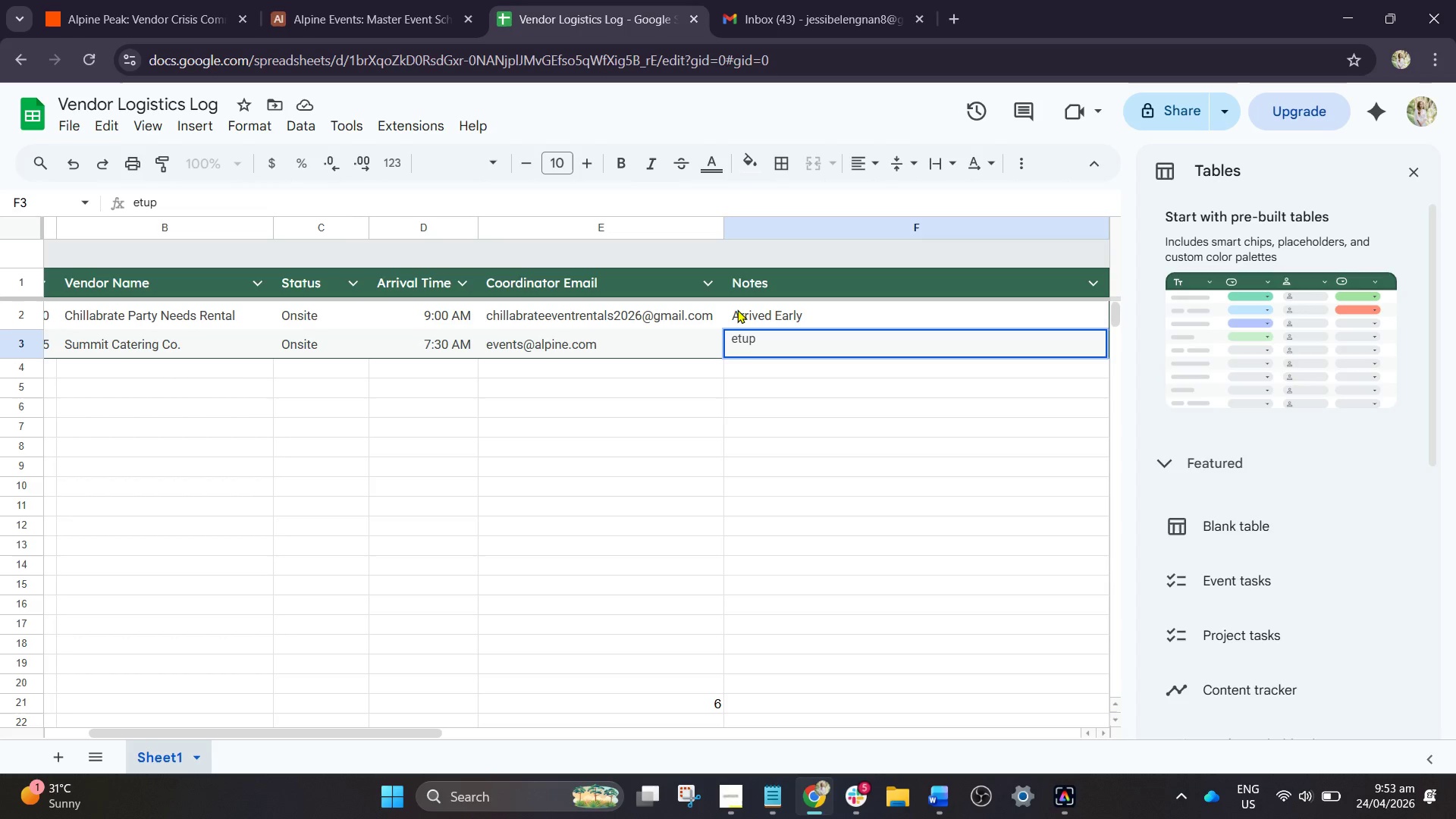 
key(CapsLock)
 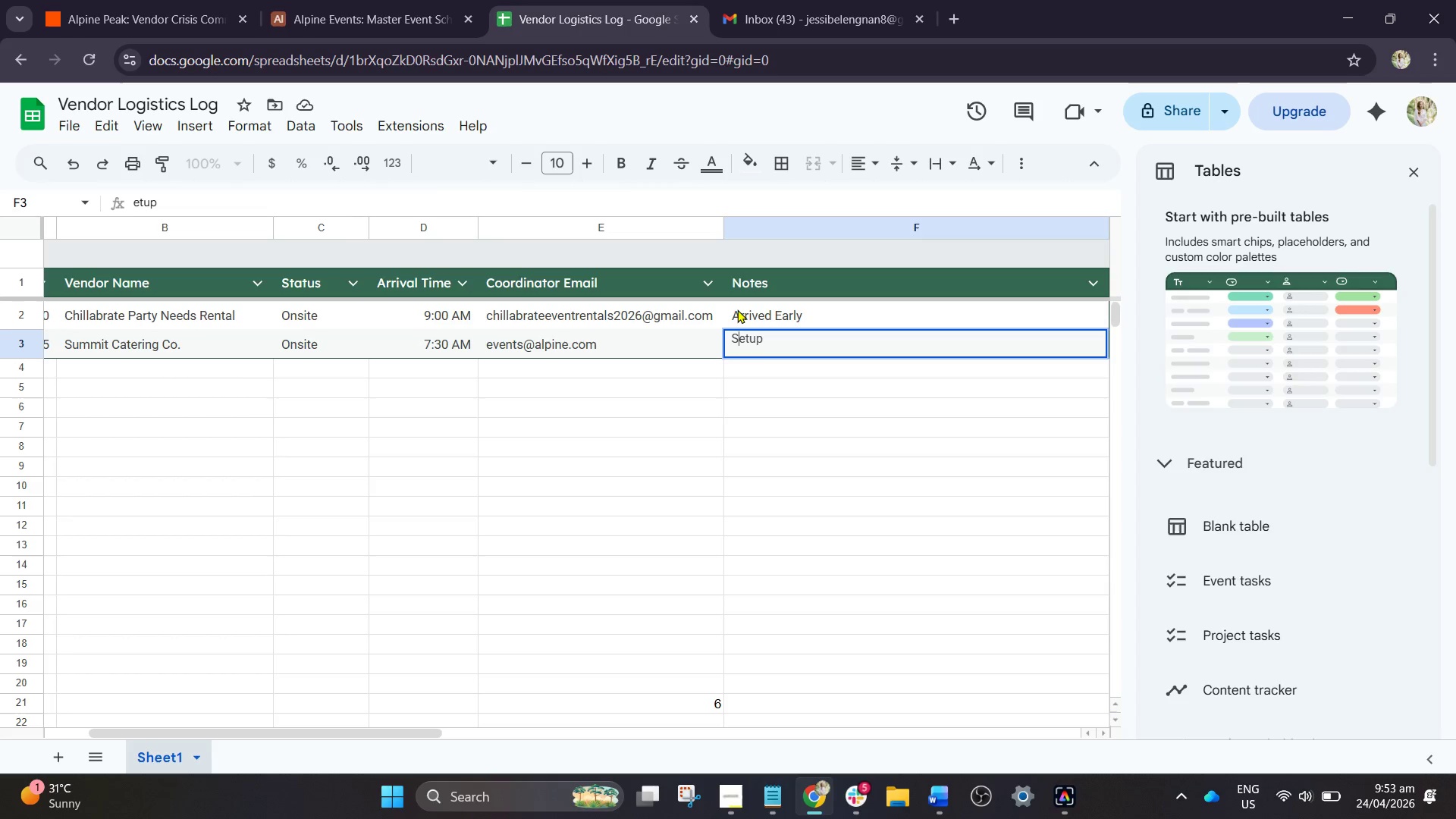 
key(S)
 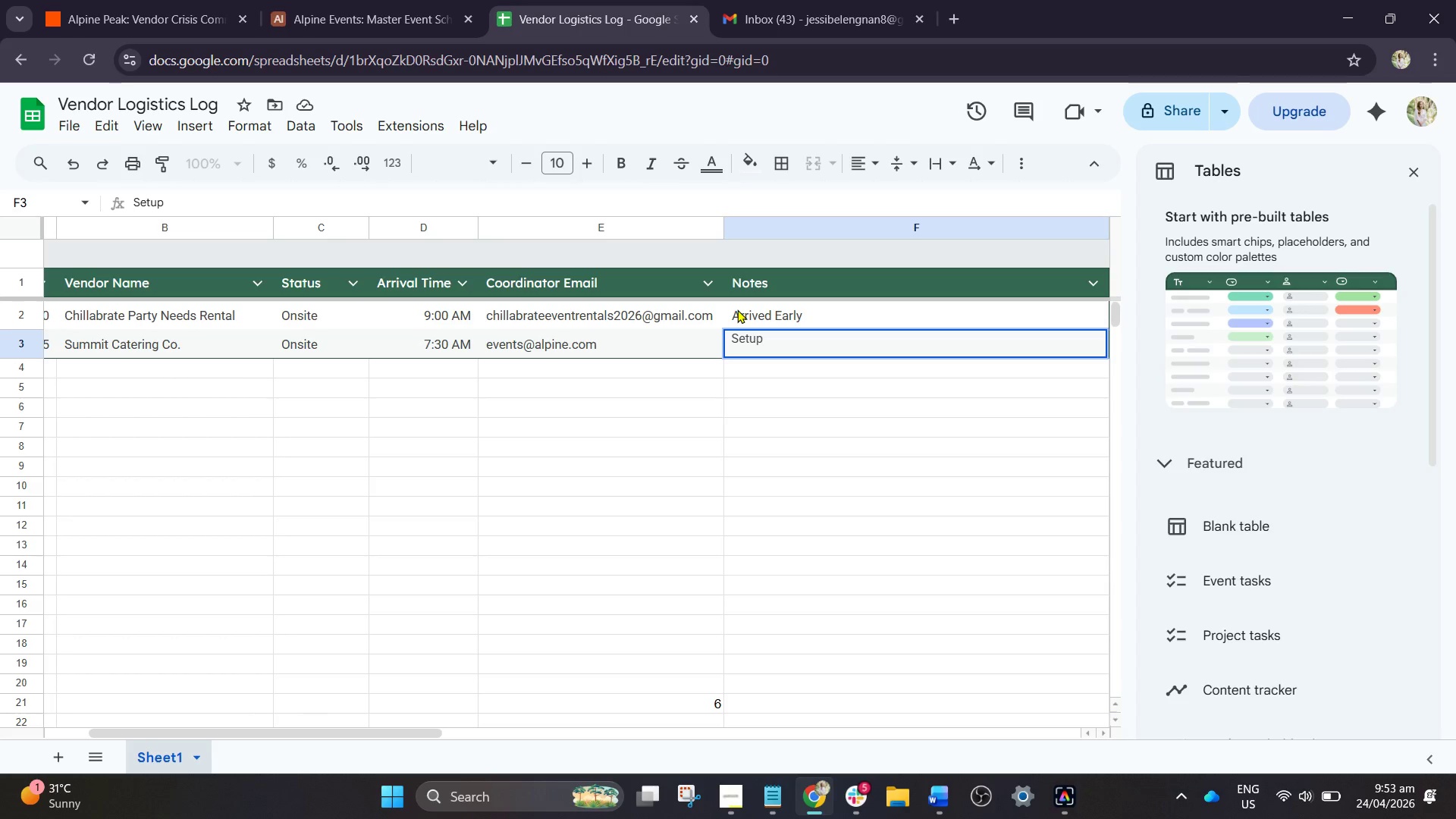 
key(CapsLock)
 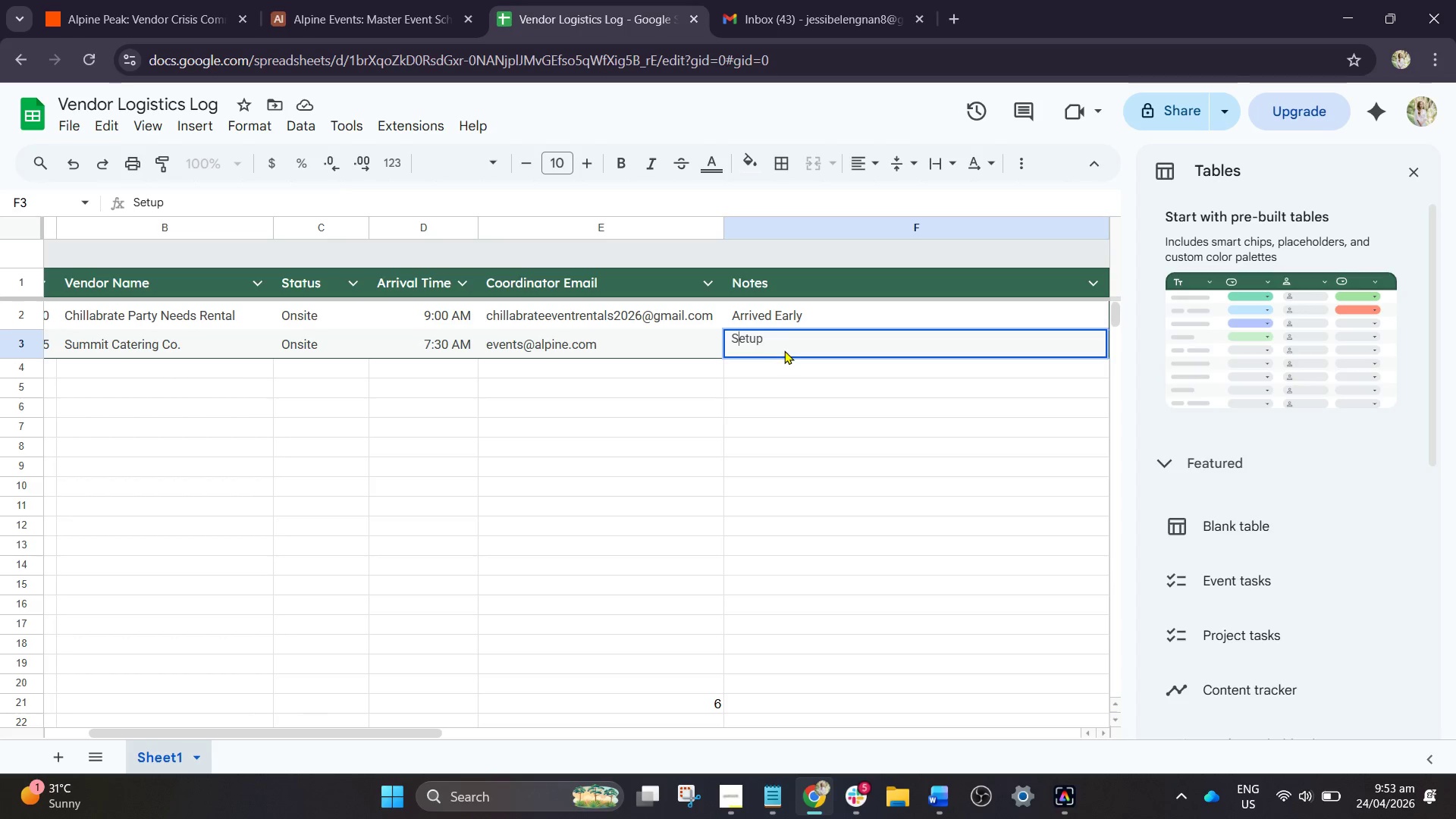 
left_click([779, 332])
 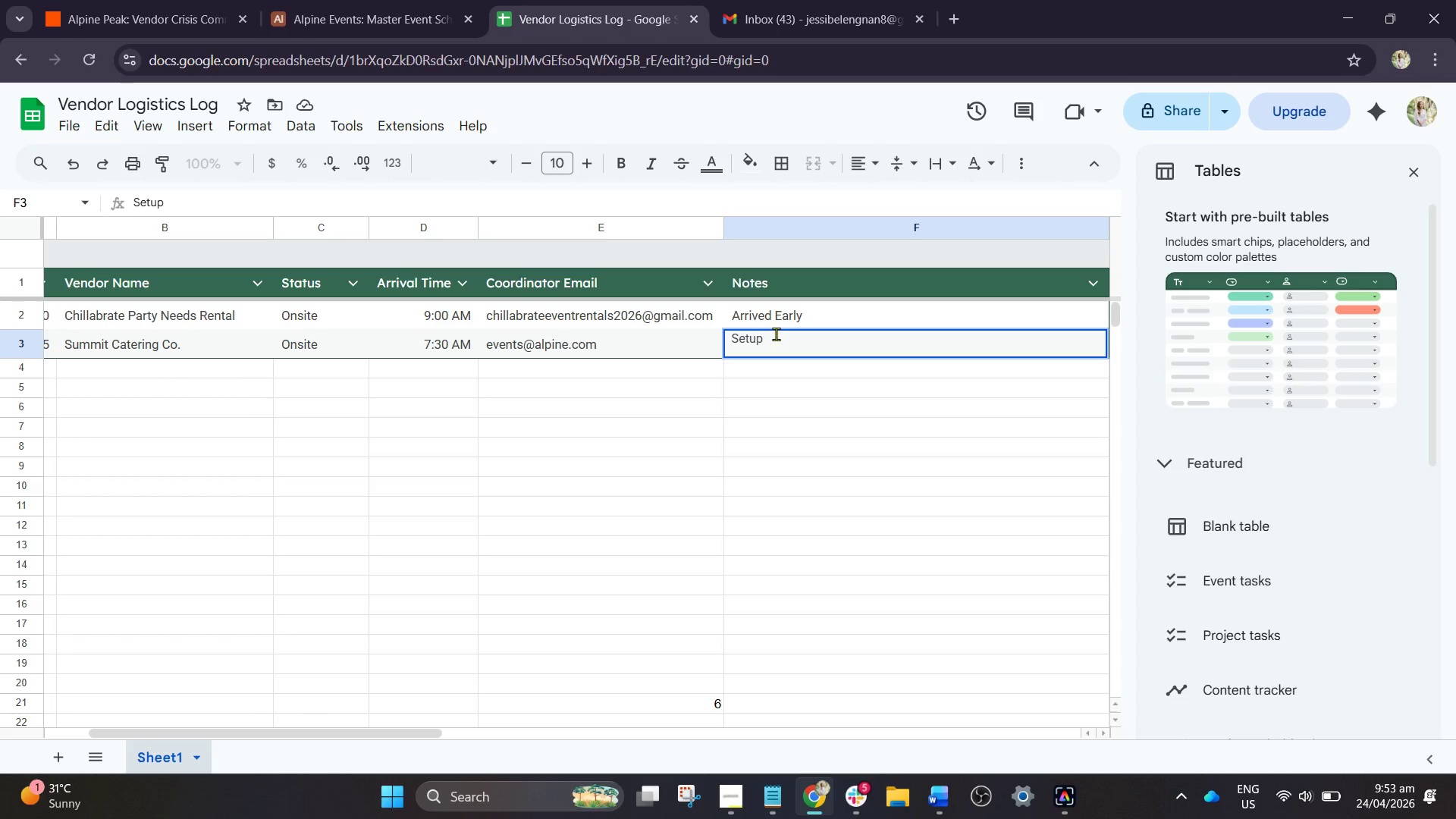 
type(team arrived early, kitch)
 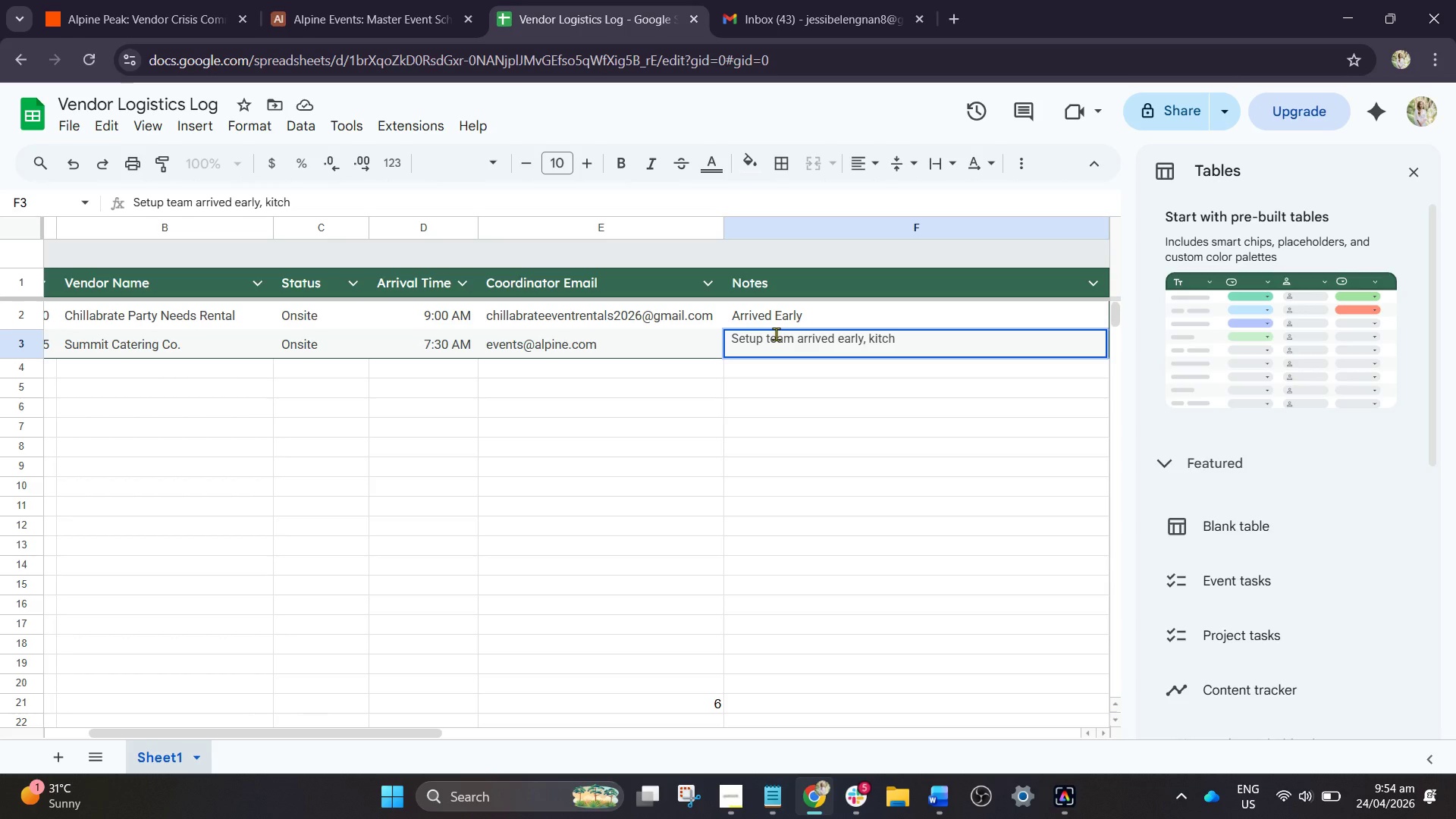 
type(en prep started)
 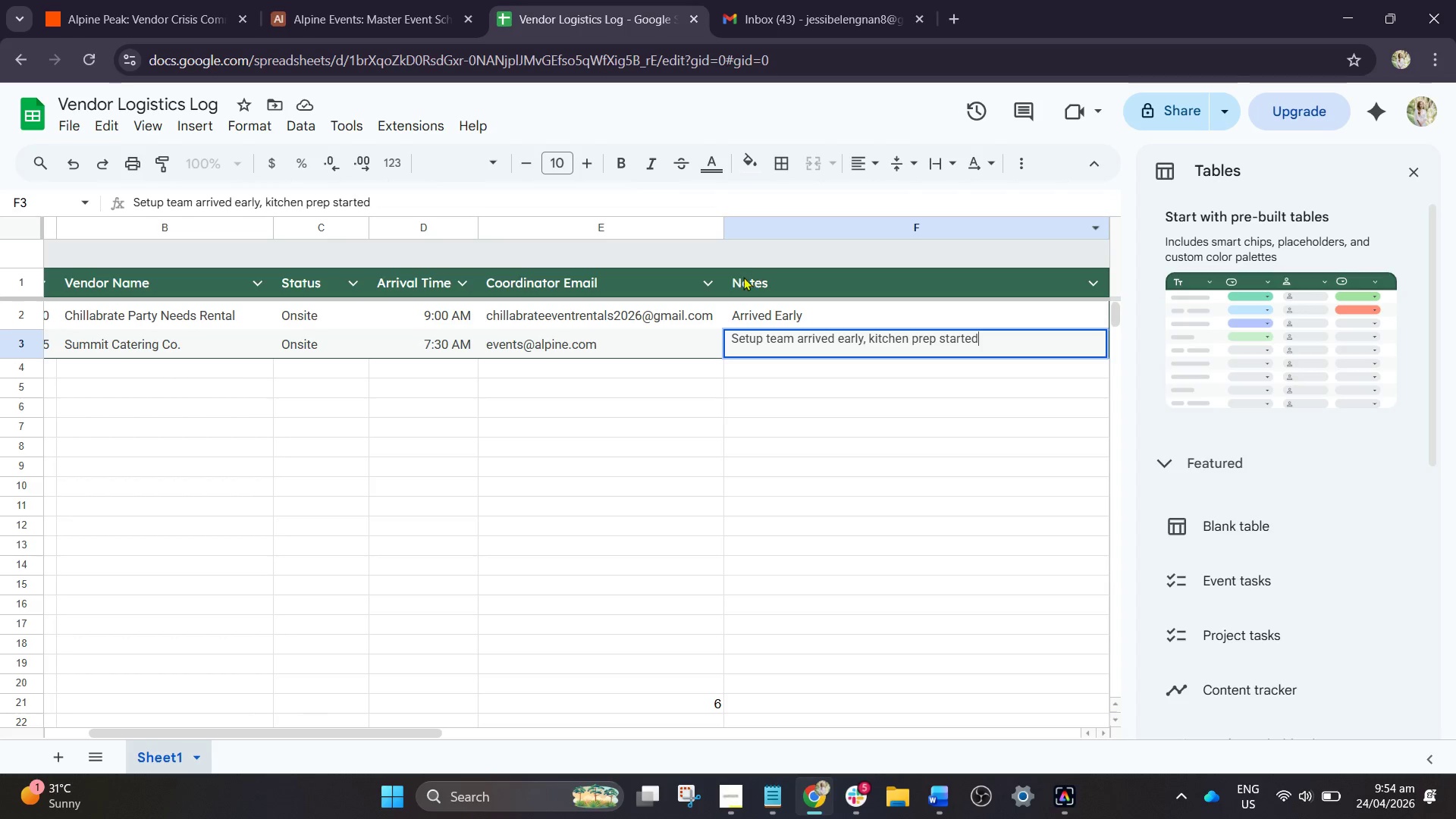 
wait(7.31)
 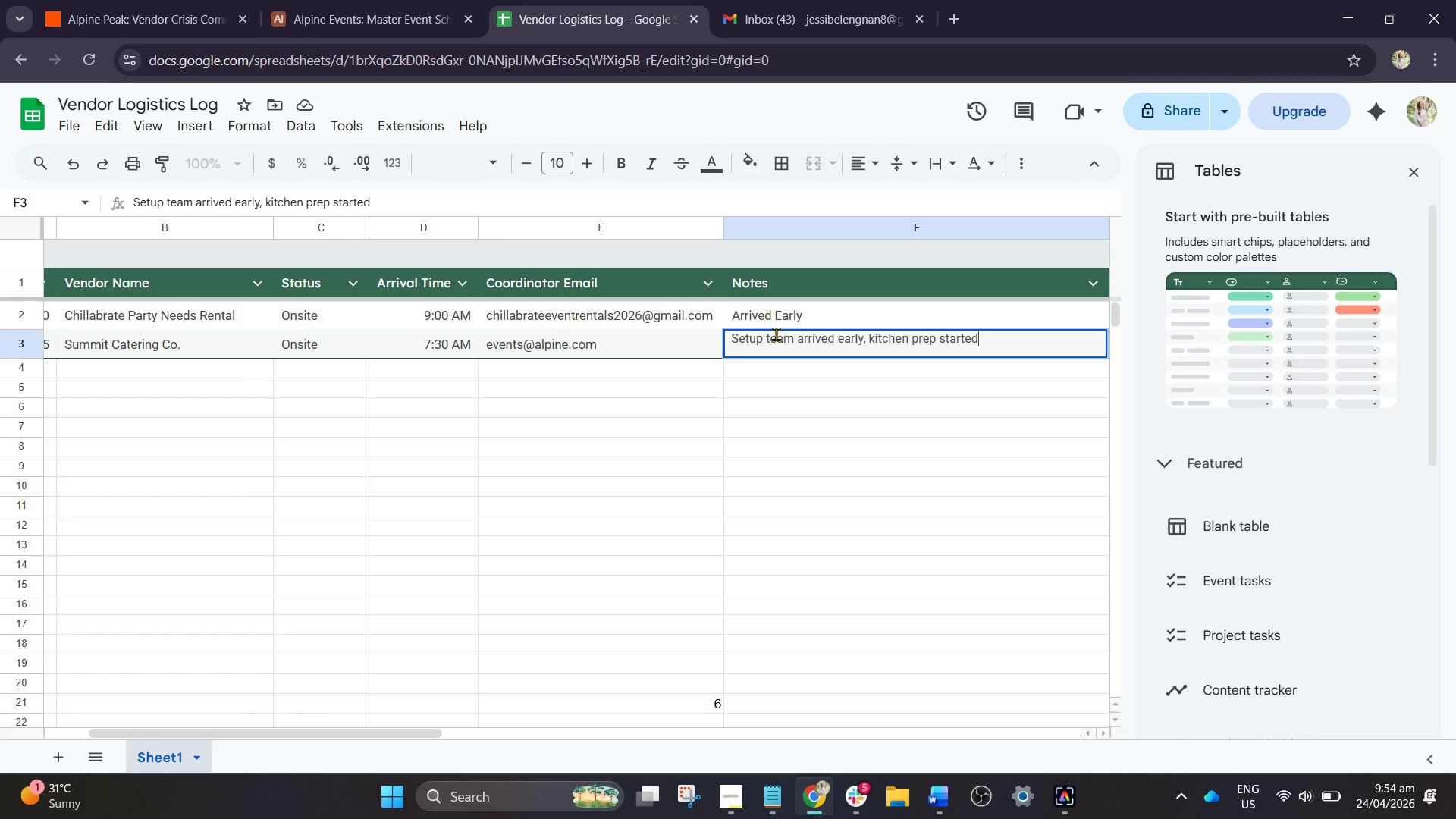 
left_click([128, 0])
 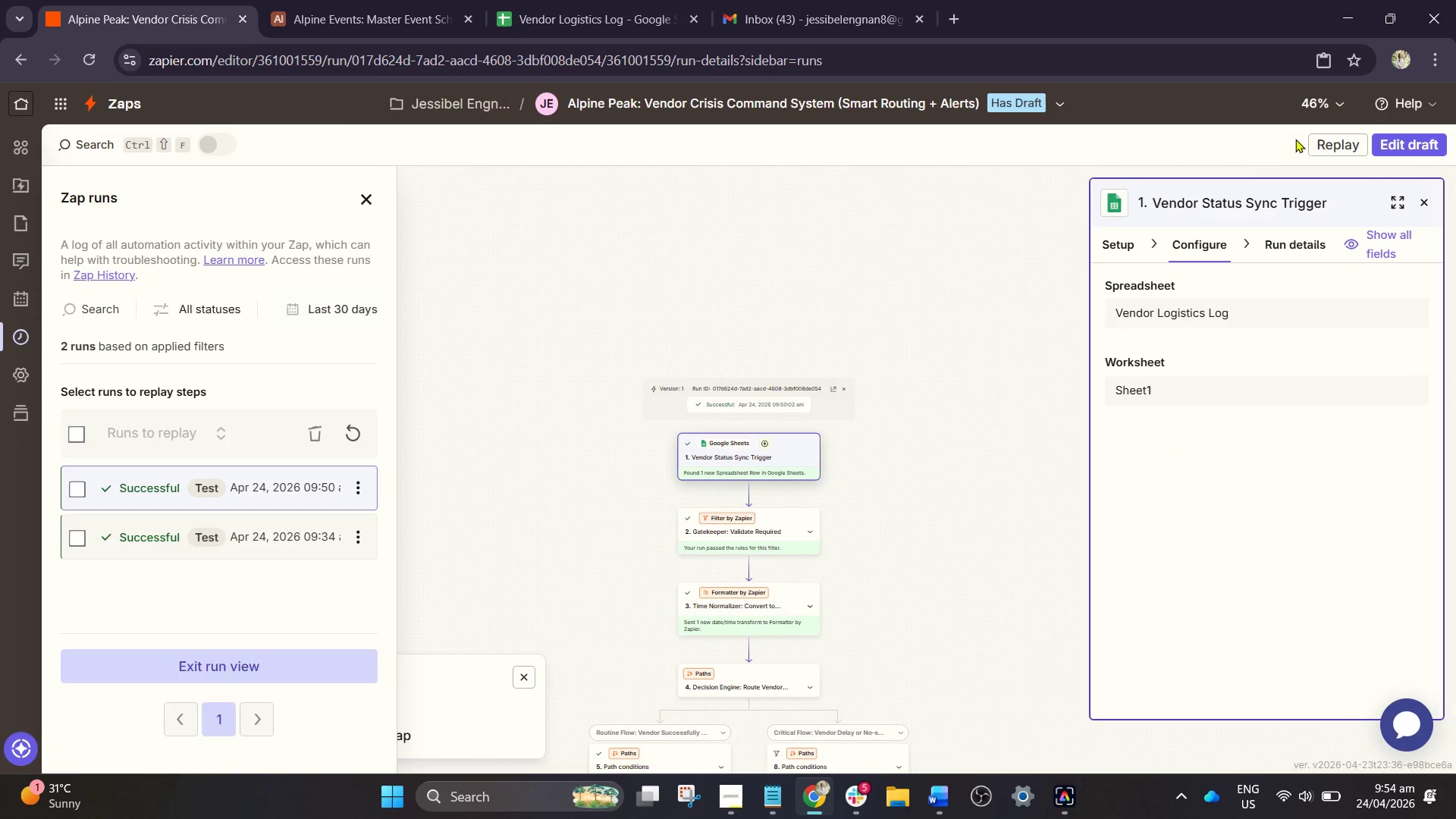 
left_click([1420, 140])
 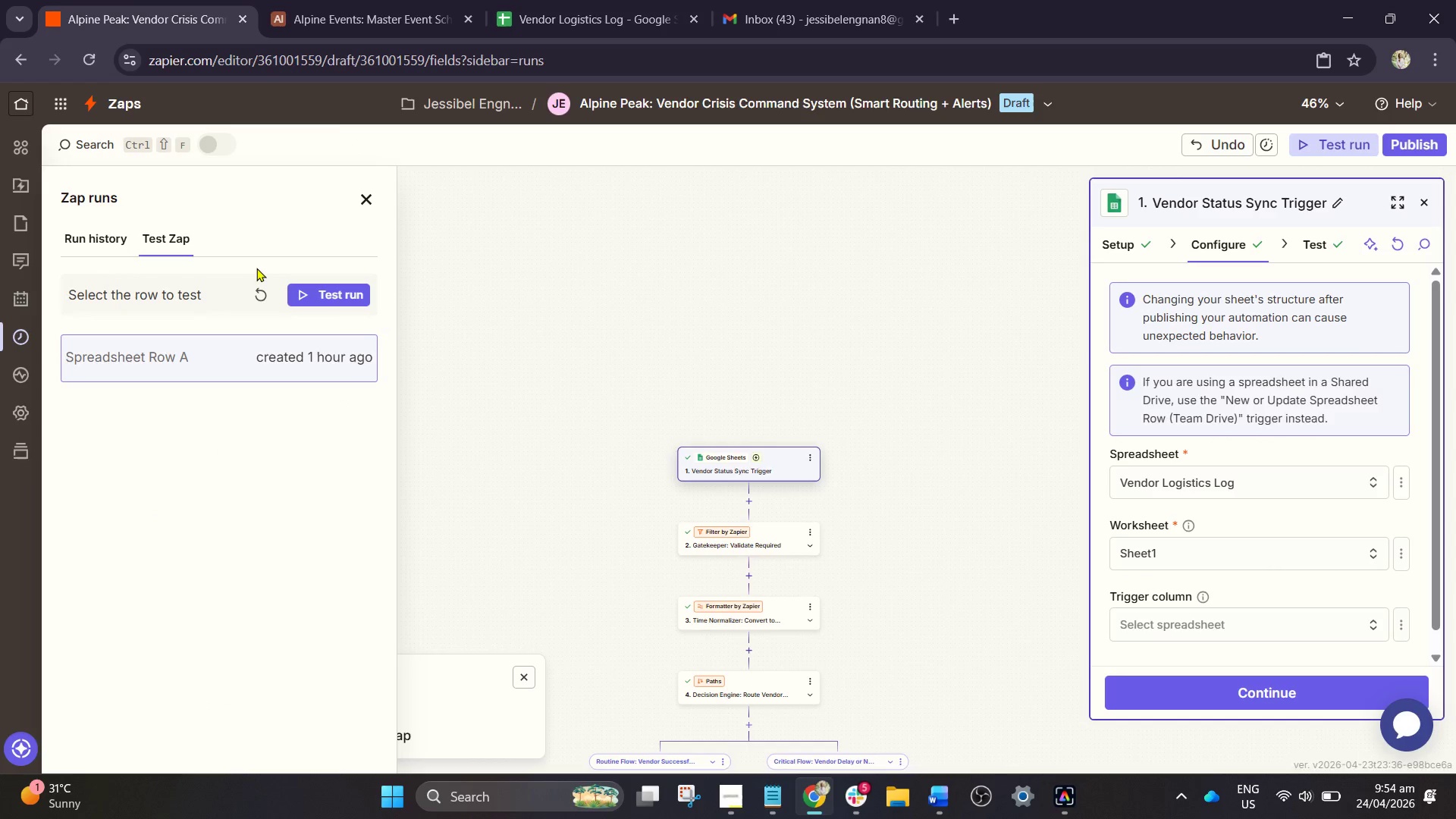 
left_click([257, 290])
 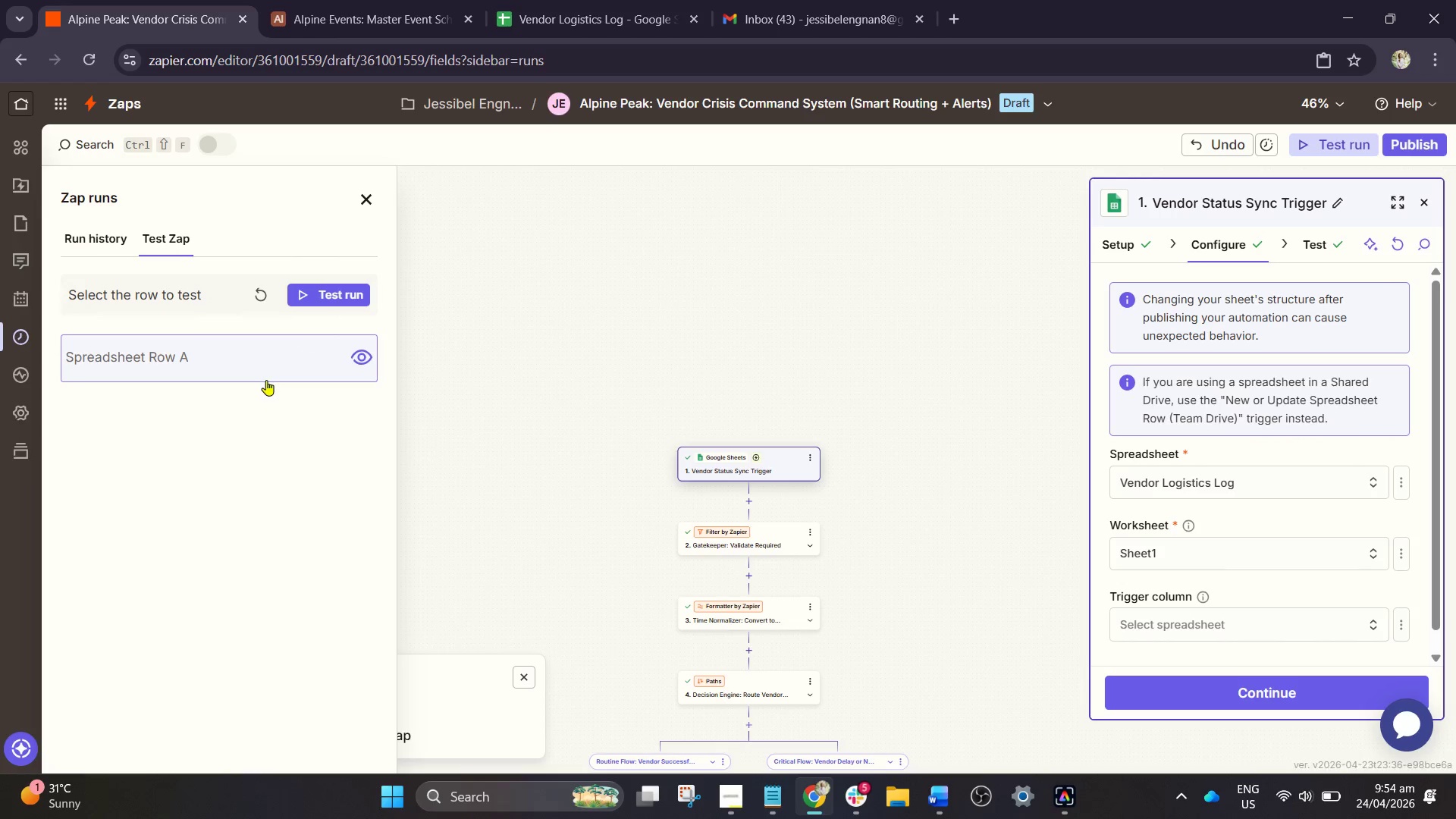 
wait(11.64)
 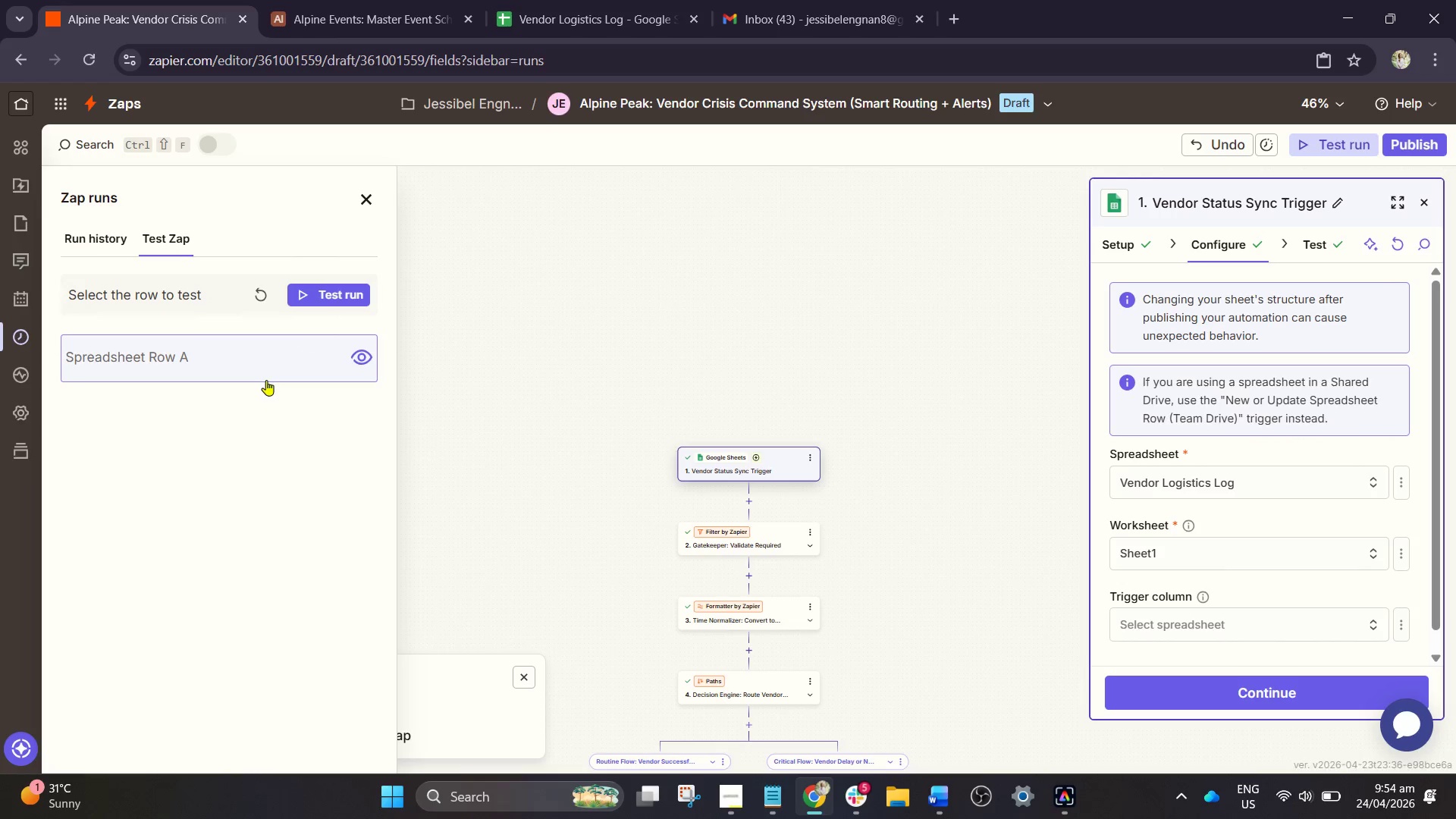 
left_click([214, 366])
 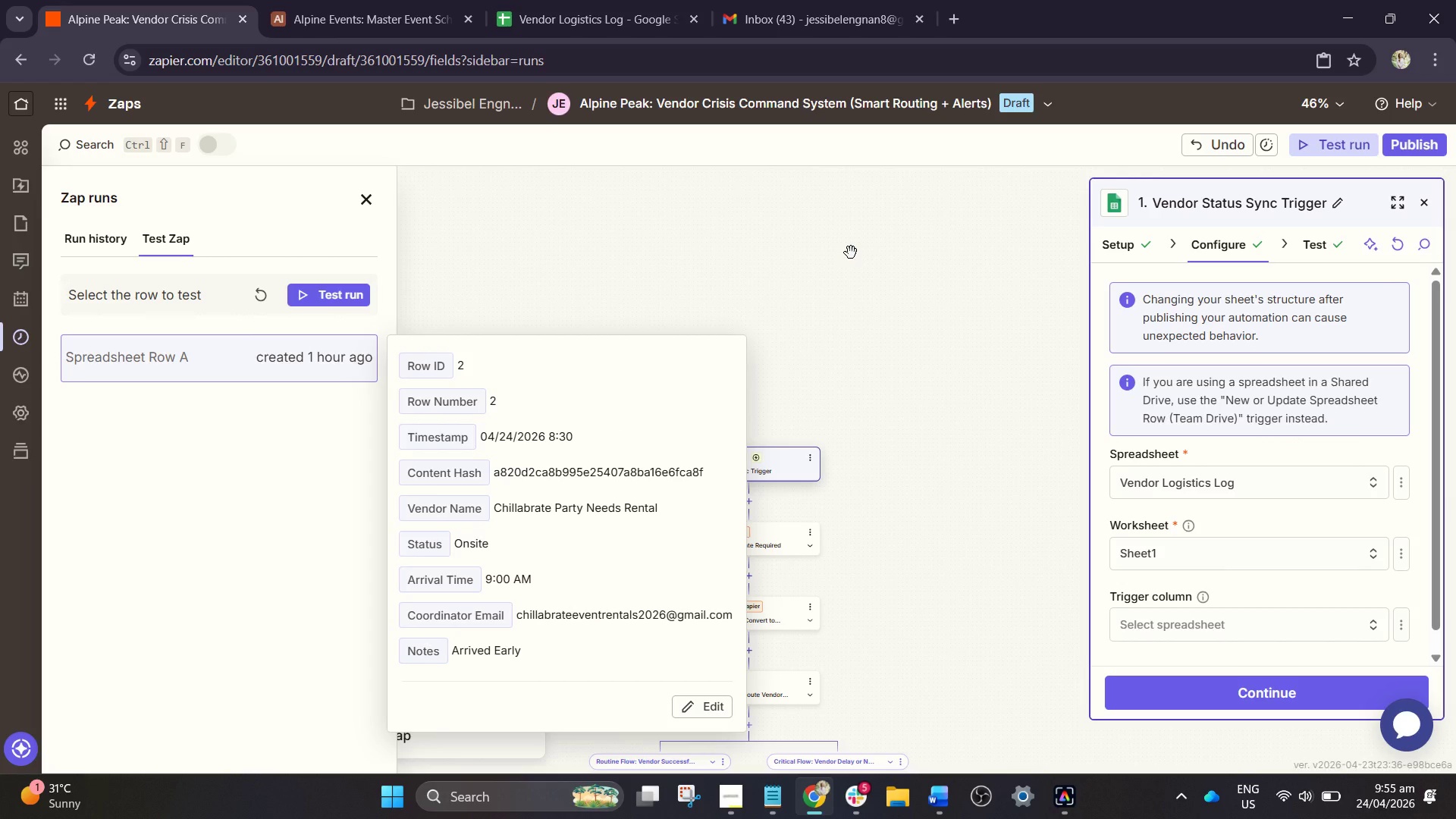 
wait(7.5)
 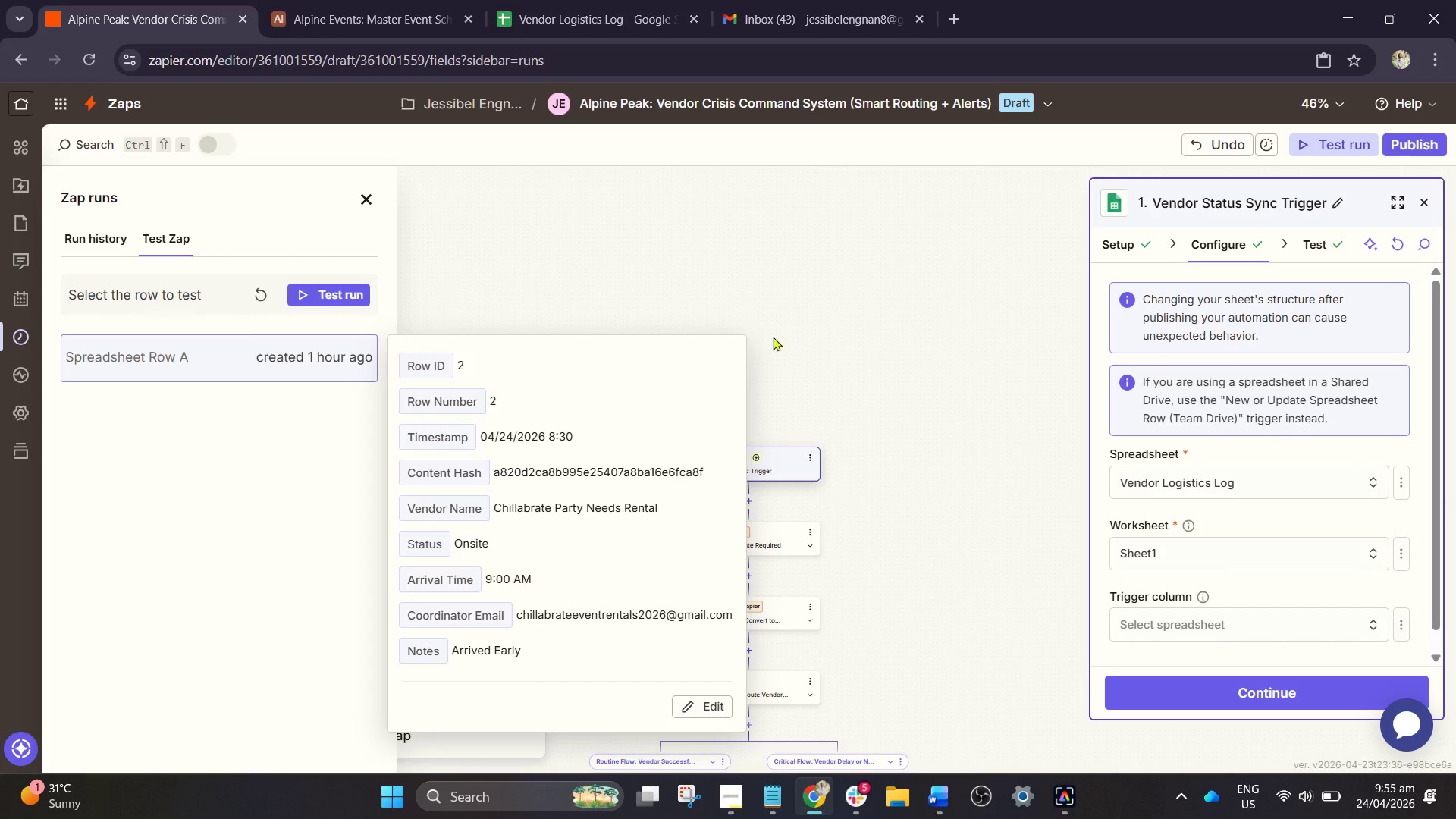 
left_click([851, 253])
 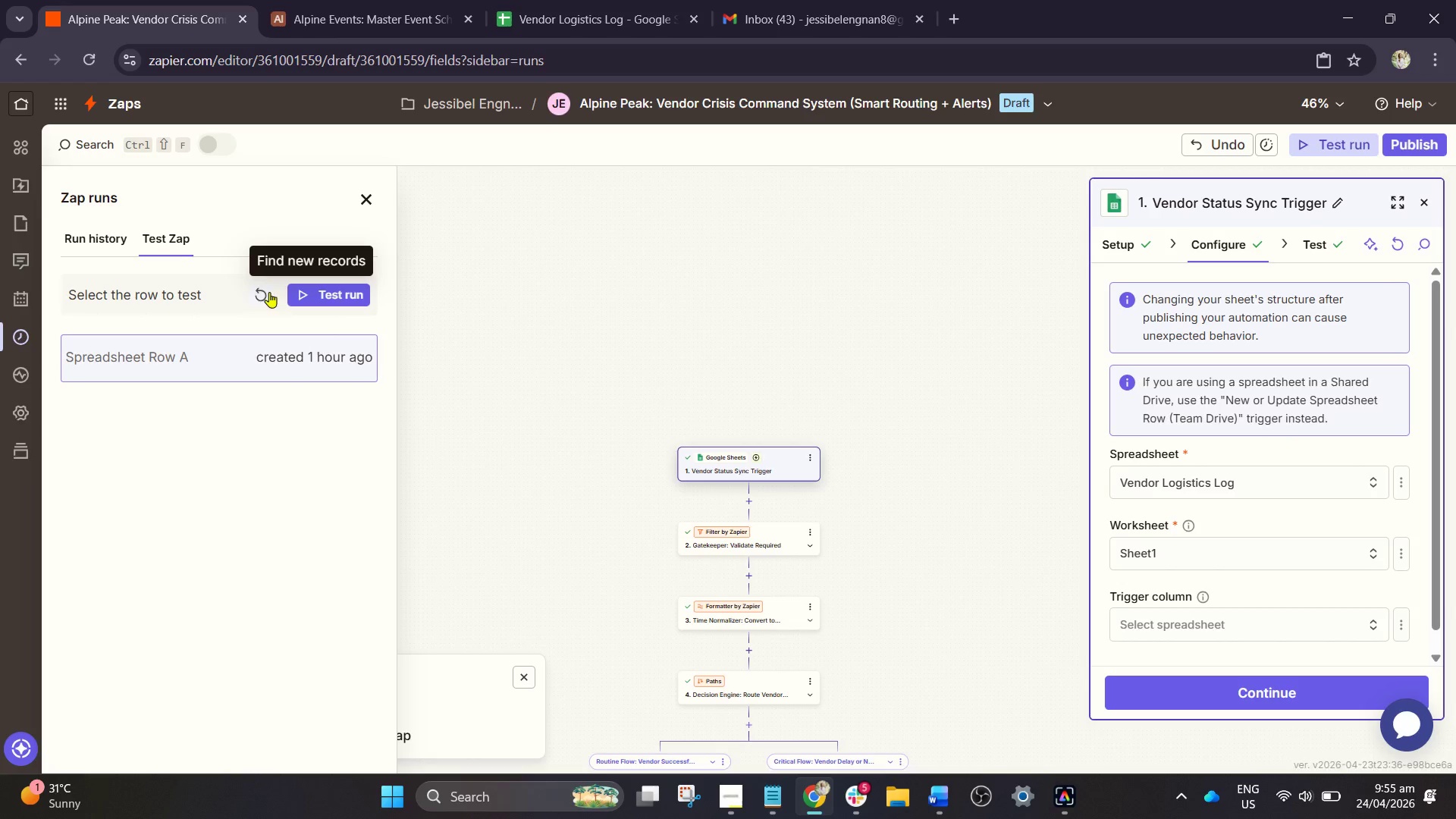 
left_click([259, 287])
 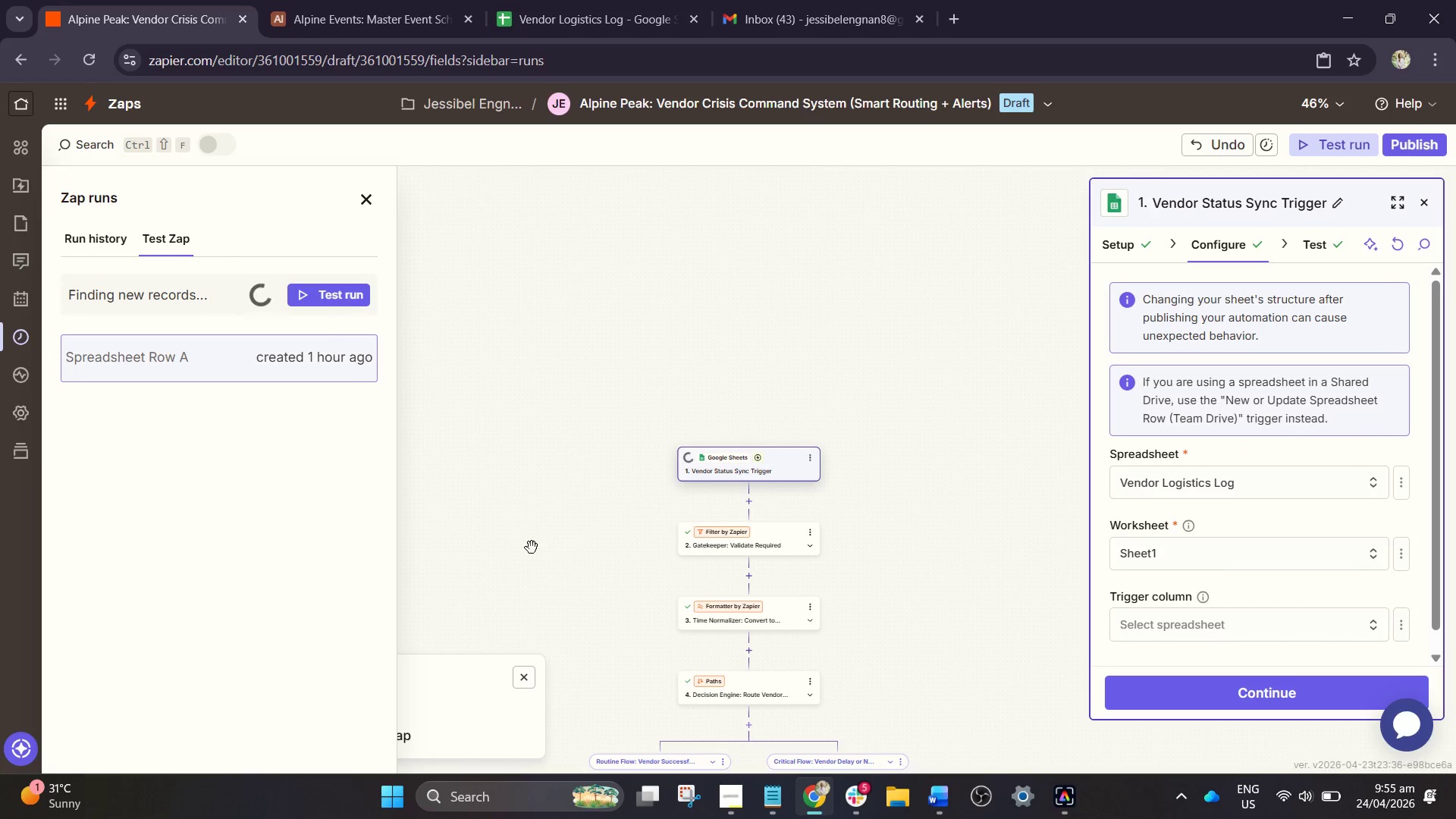 
left_click_drag(start_coordinate=[613, 529], to_coordinate=[613, 259])
 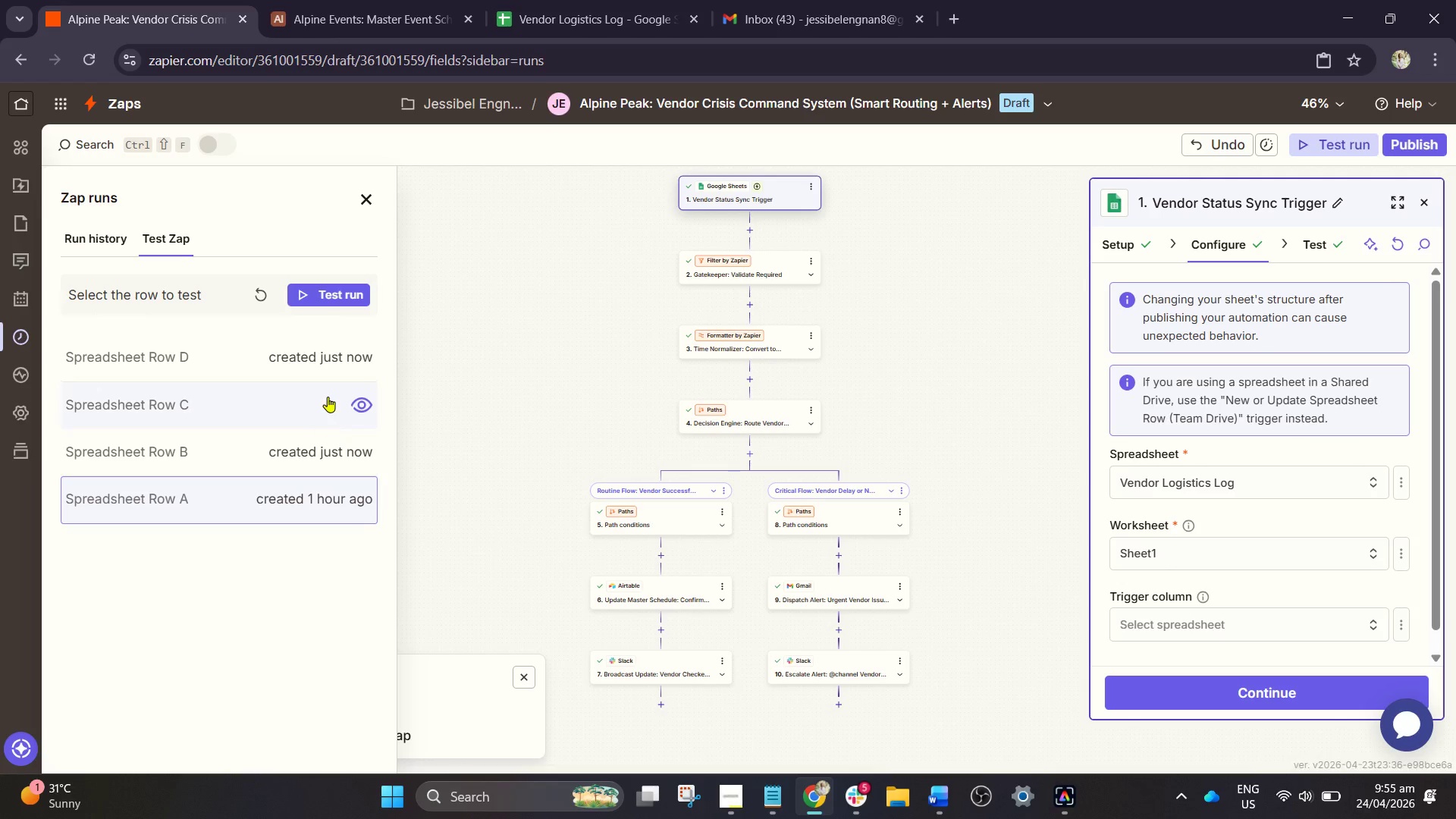 
wait(6.84)
 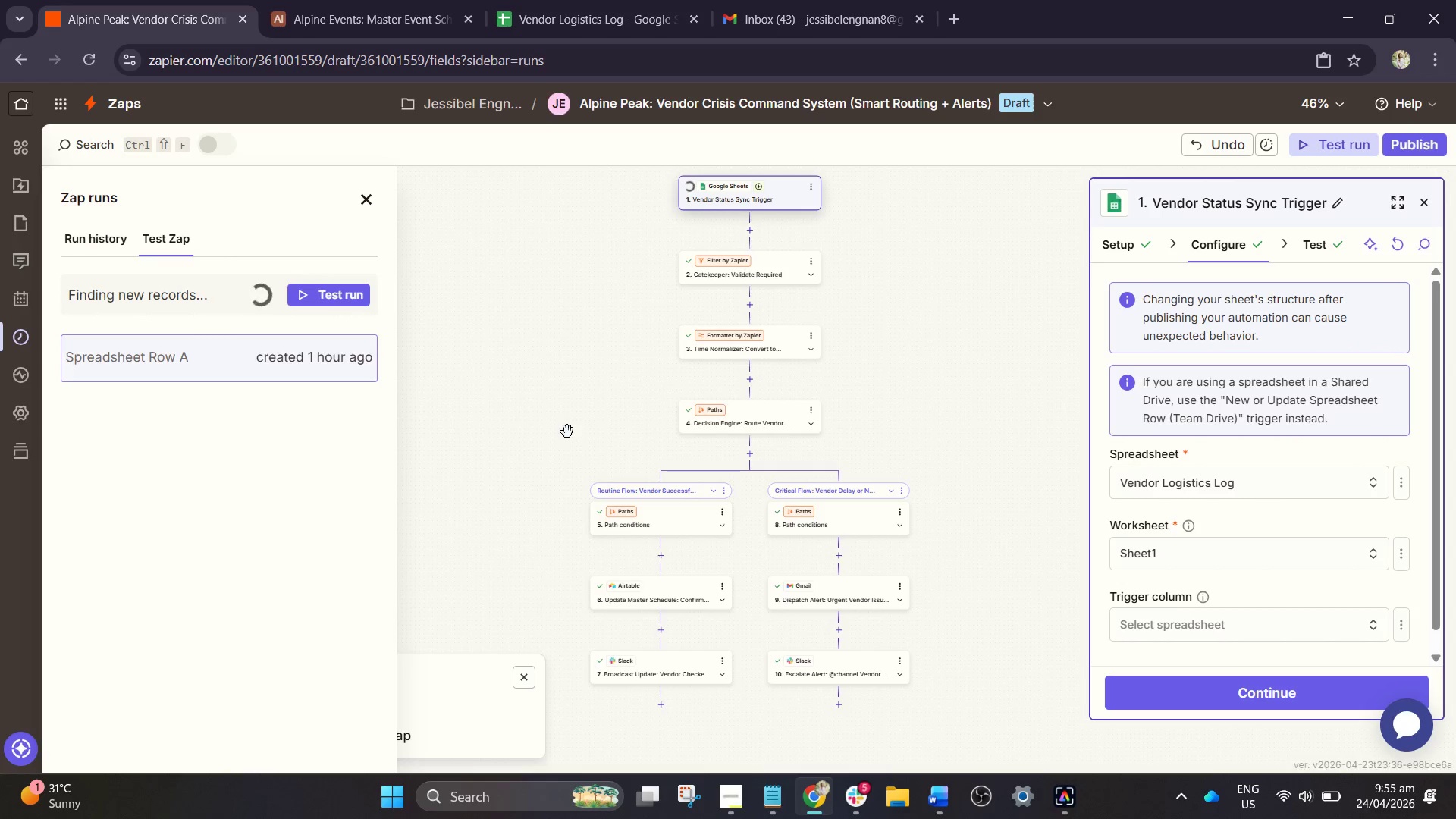 
left_click([297, 368])
 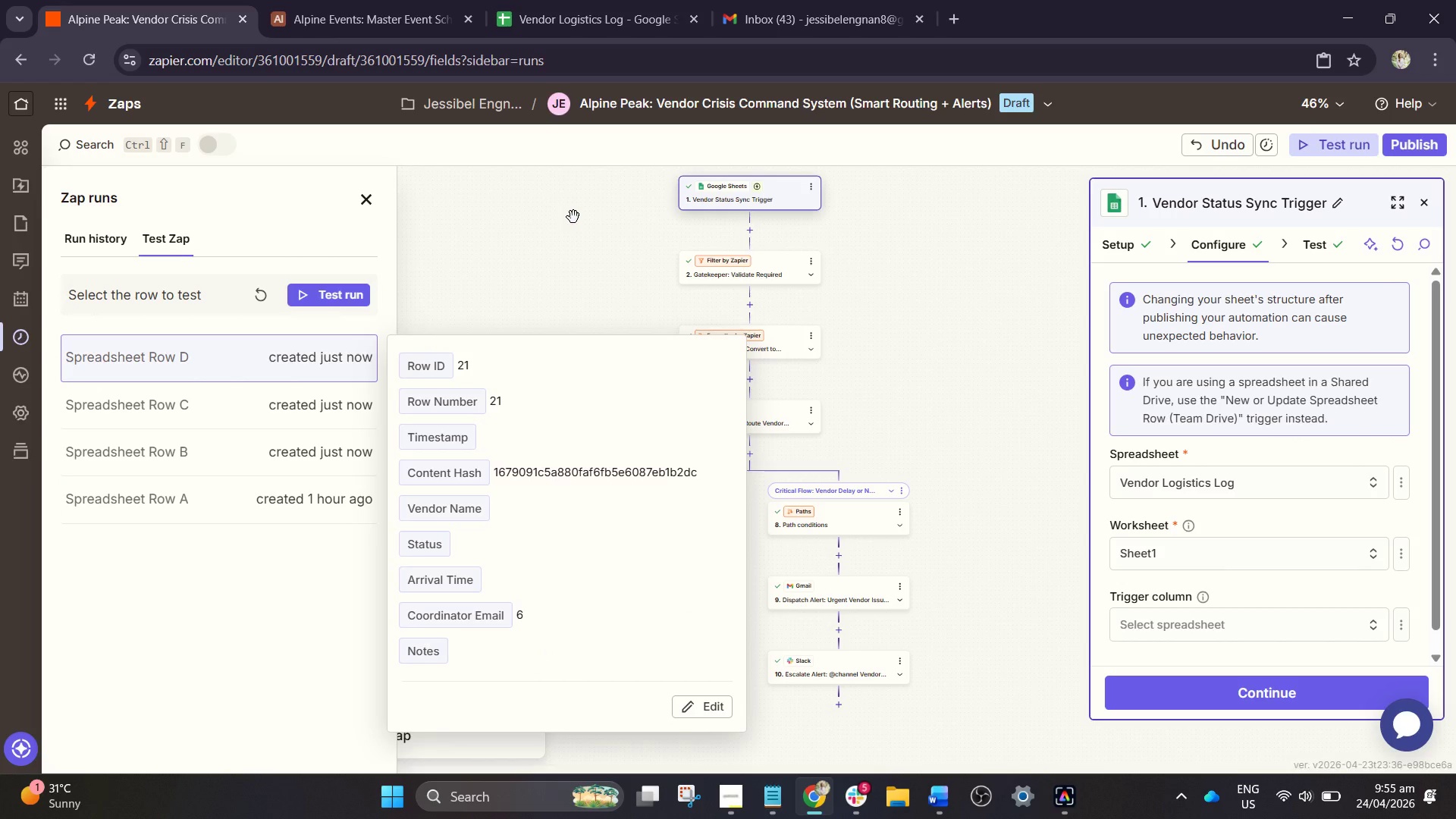 
wait(5.12)
 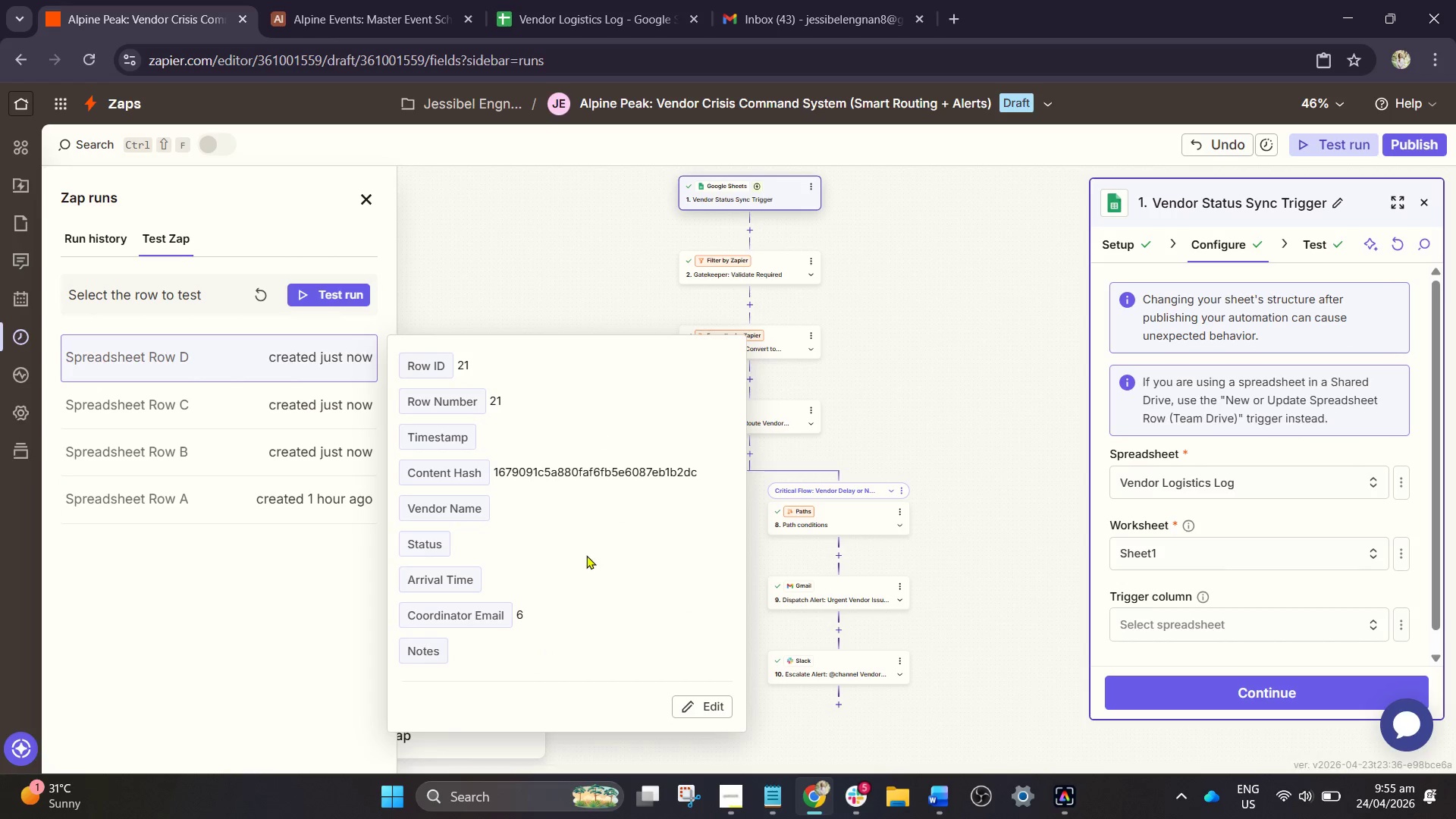 
left_click([353, 402])
 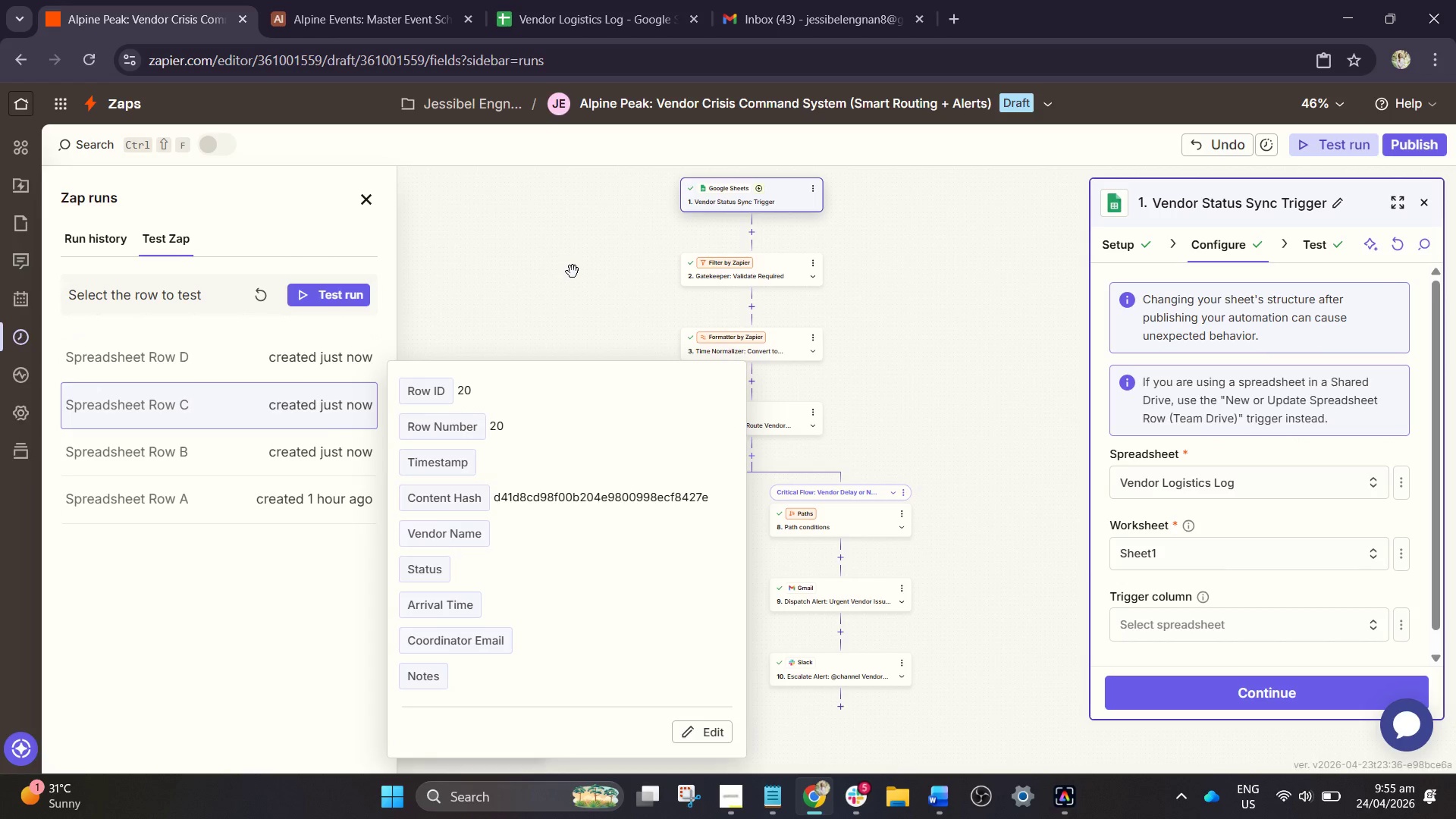 
left_click_drag(start_coordinate=[573, 271], to_coordinate=[568, 280])
 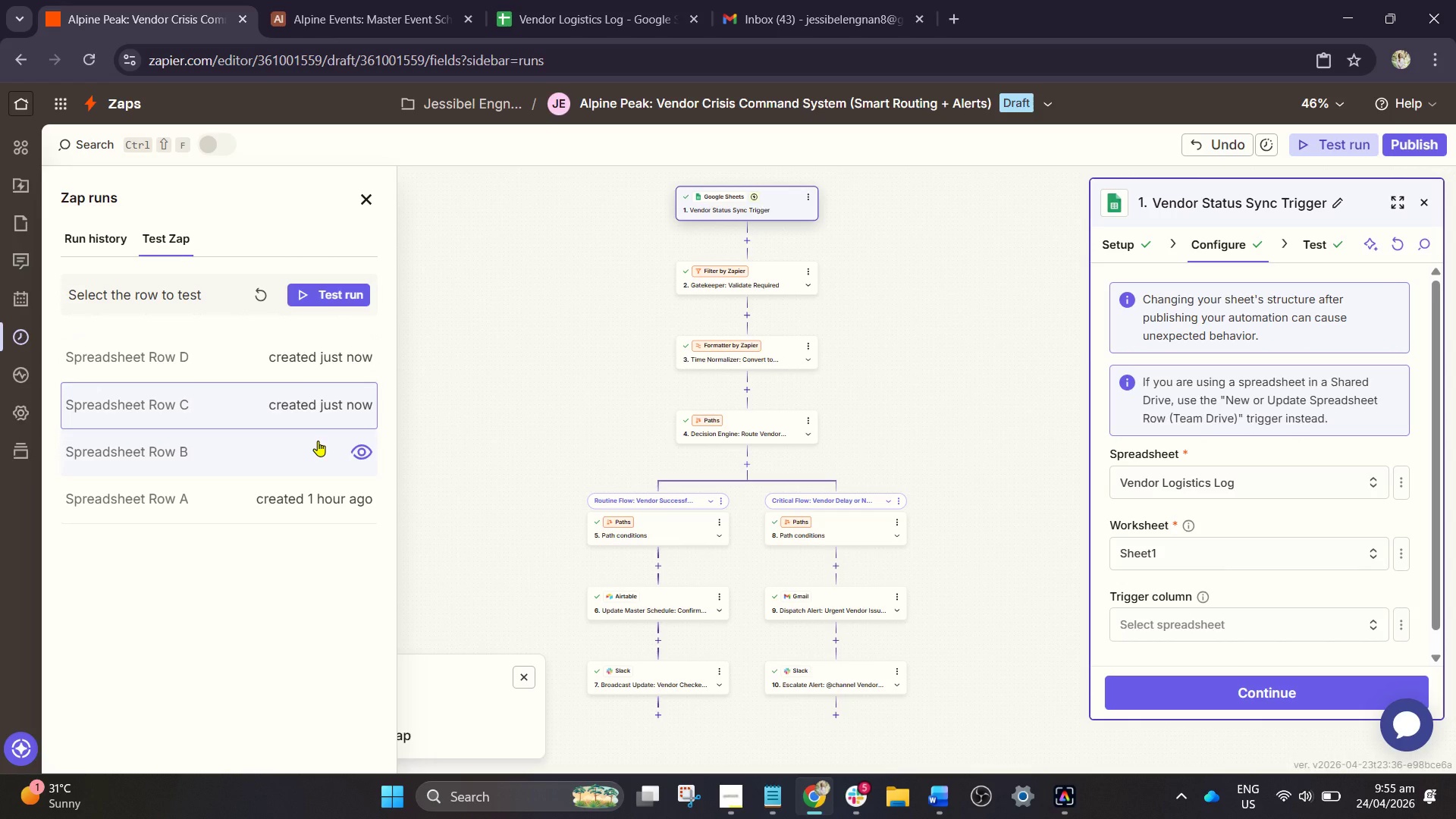 
left_click([318, 441])
 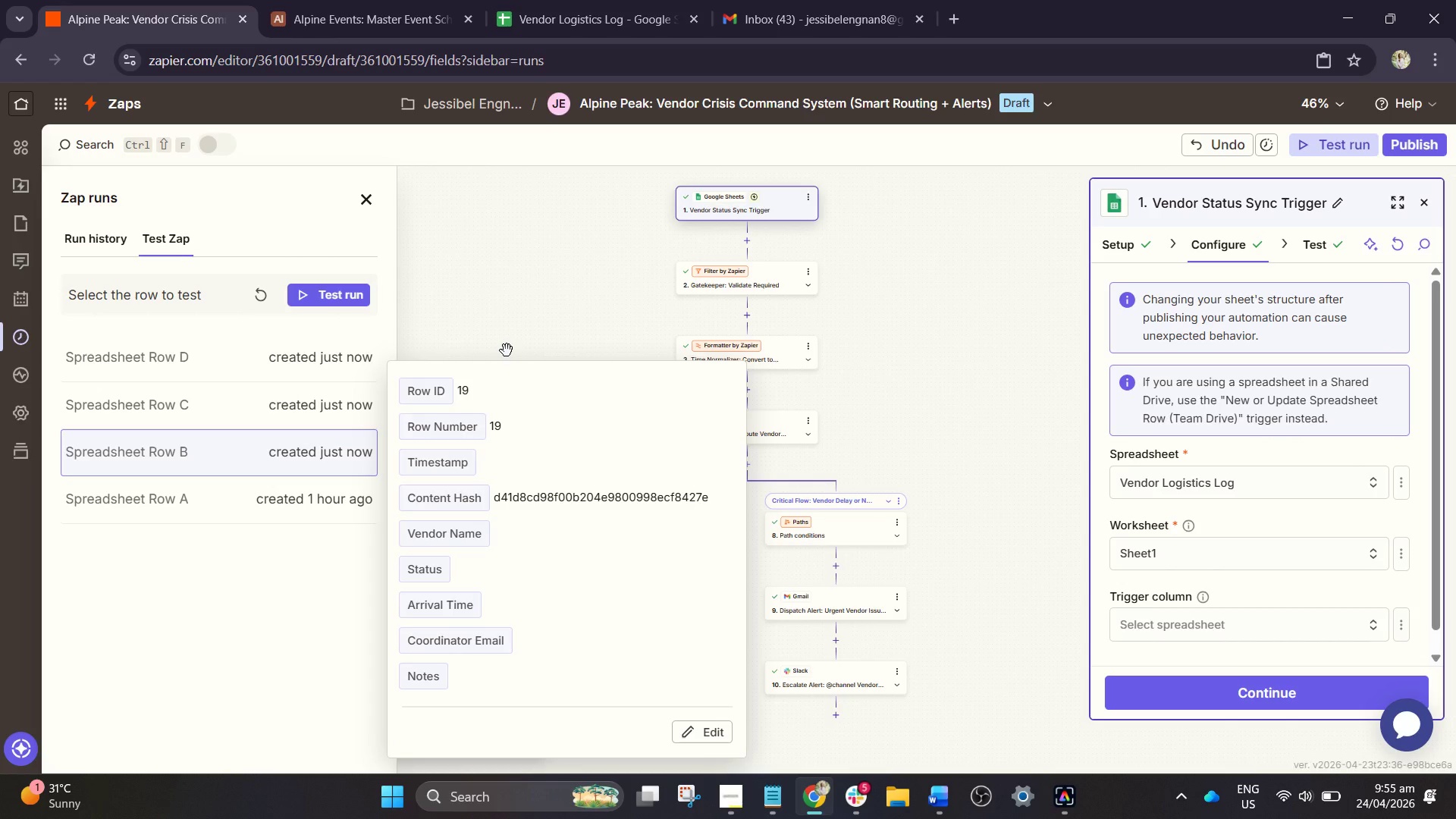 
left_click([507, 350])
 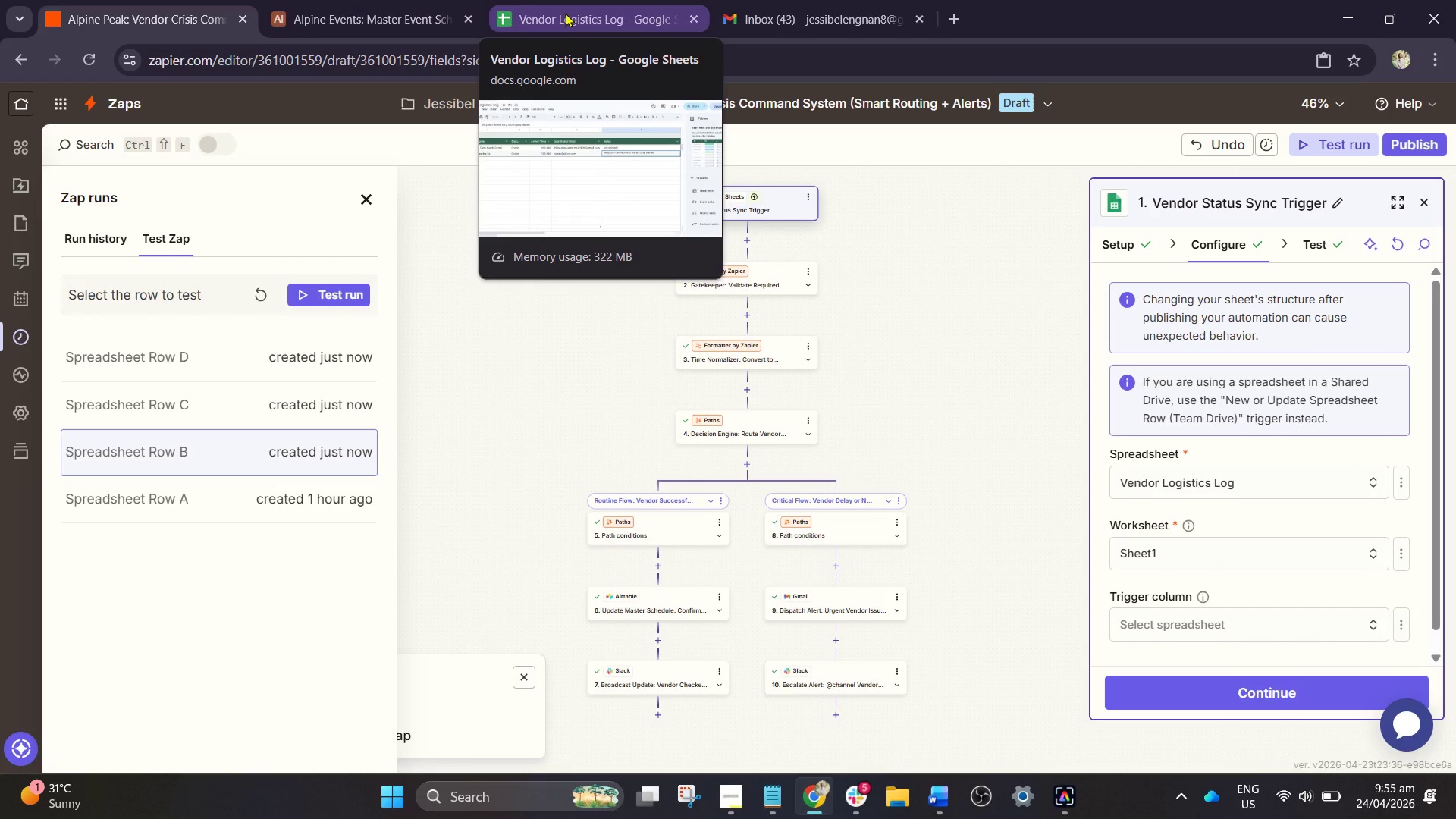 
wait(5.31)
 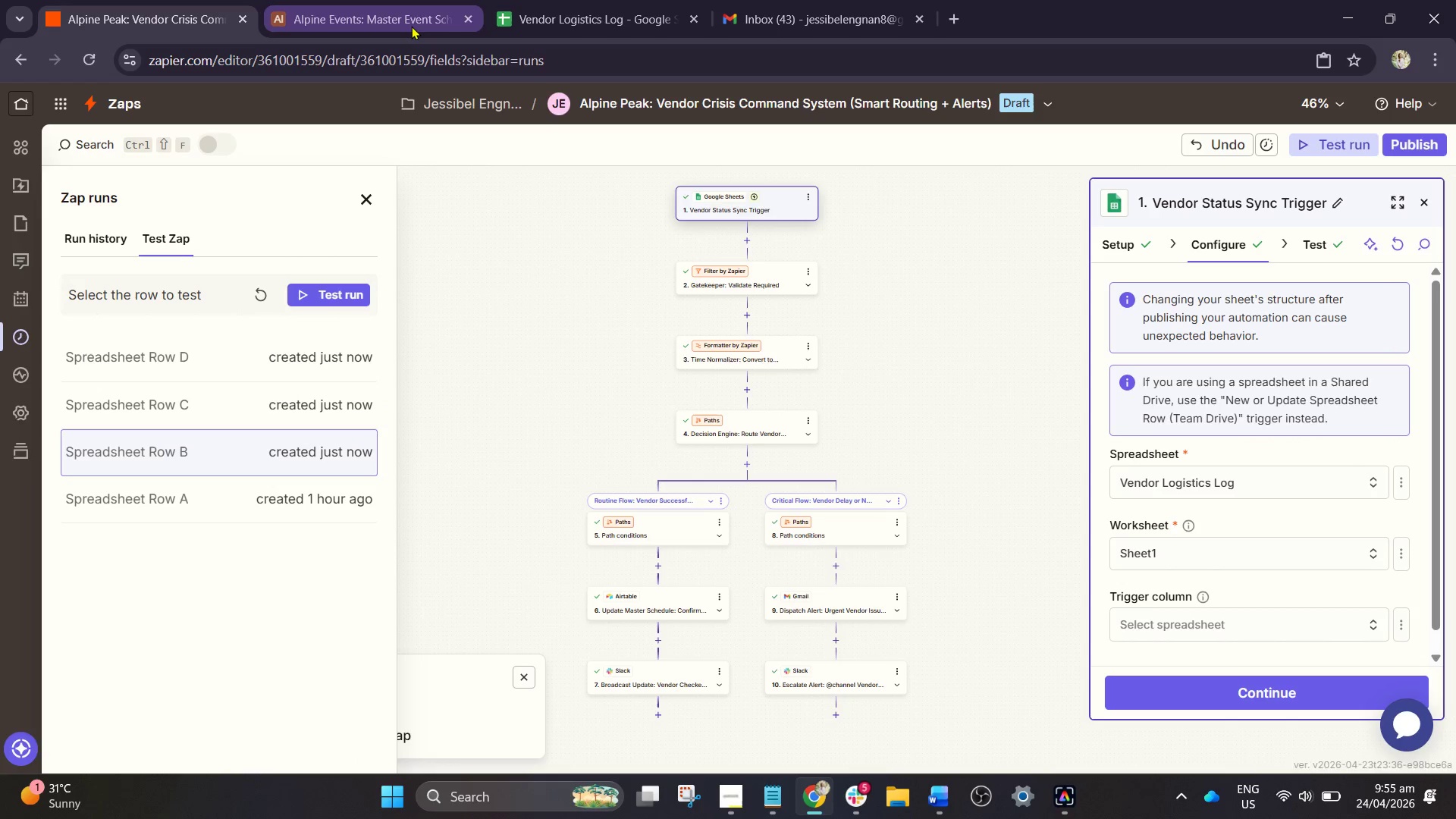 
left_click([565, 13])
 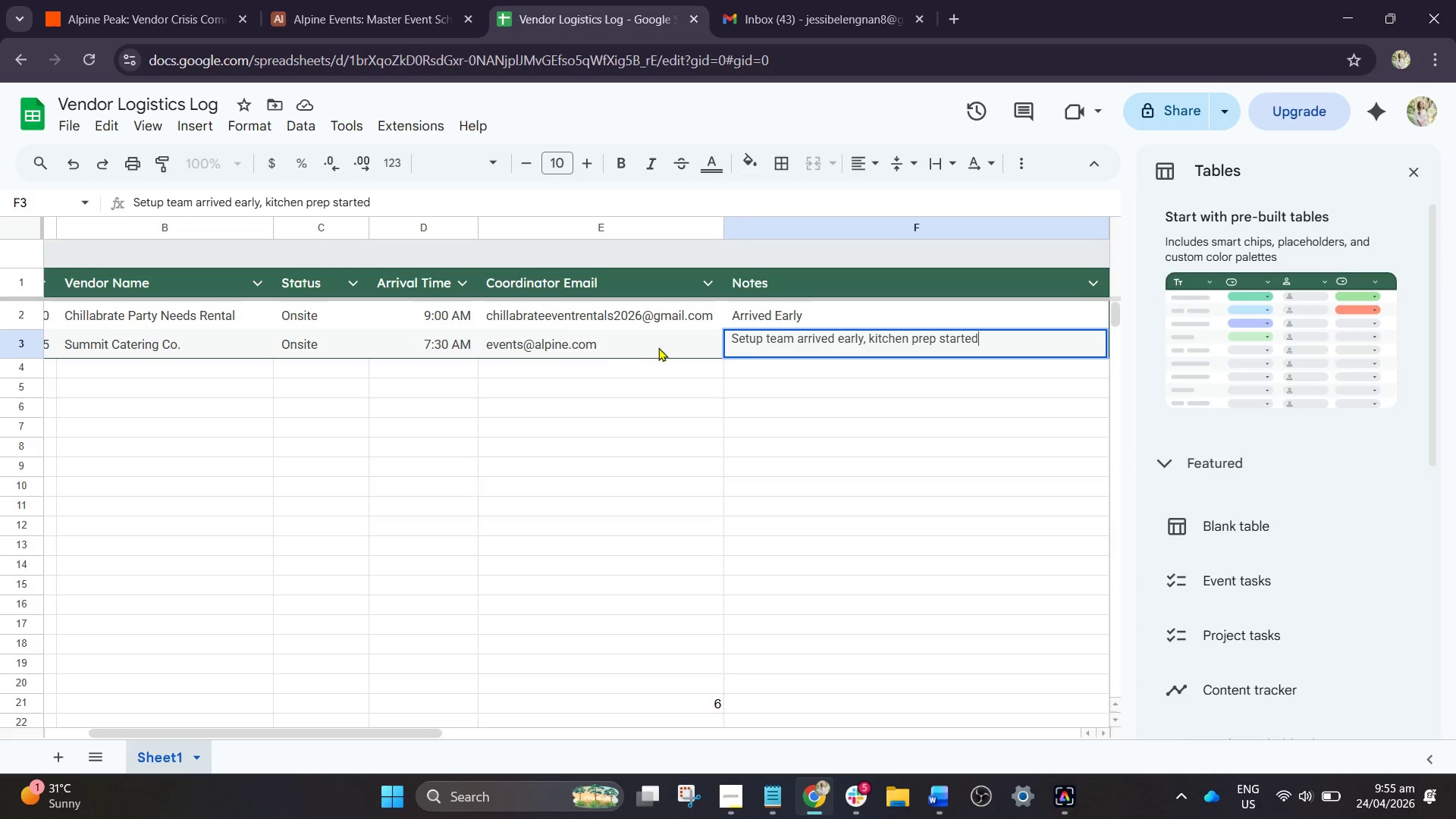 
wait(8.36)
 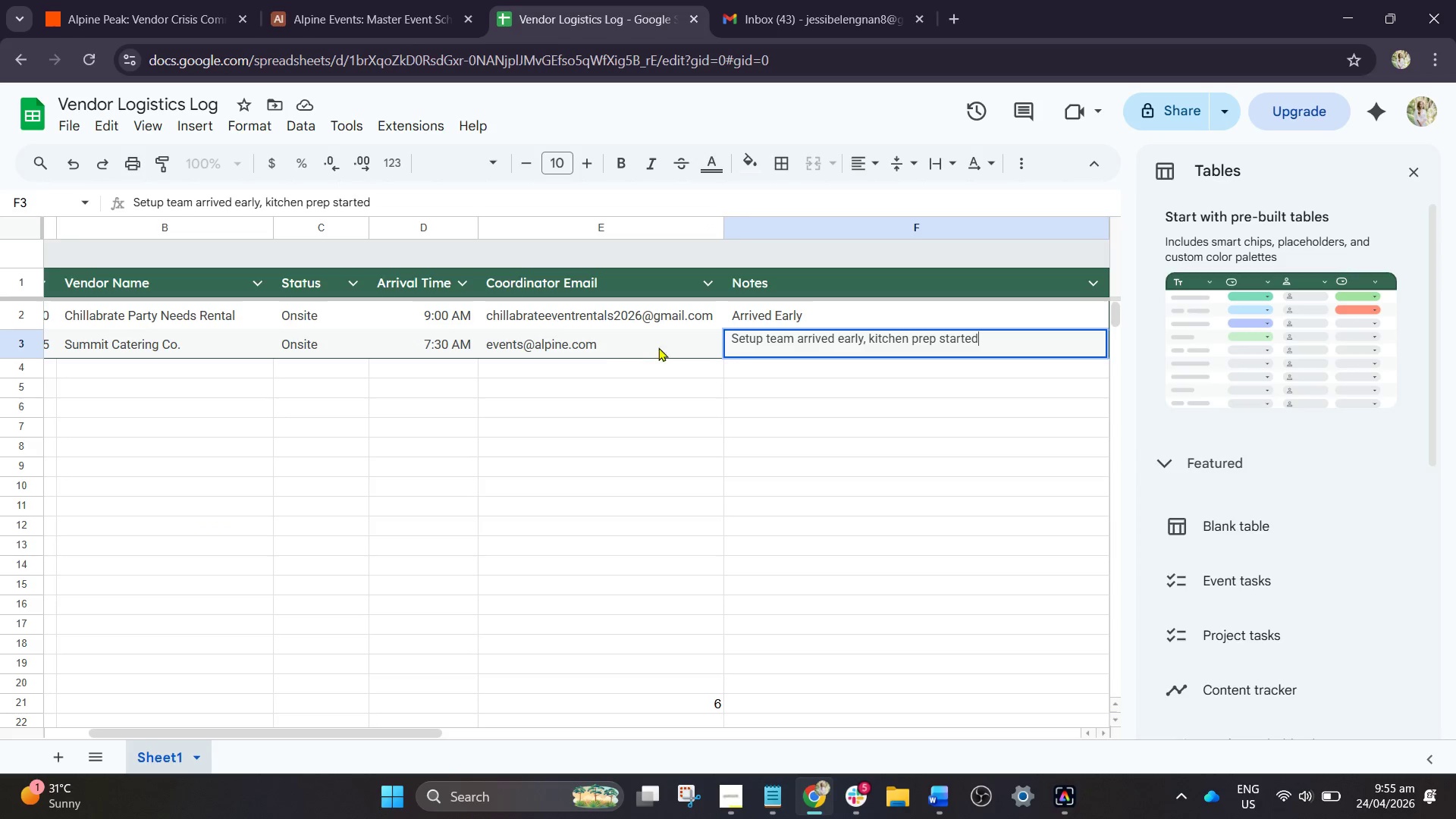 
key(Enter)
 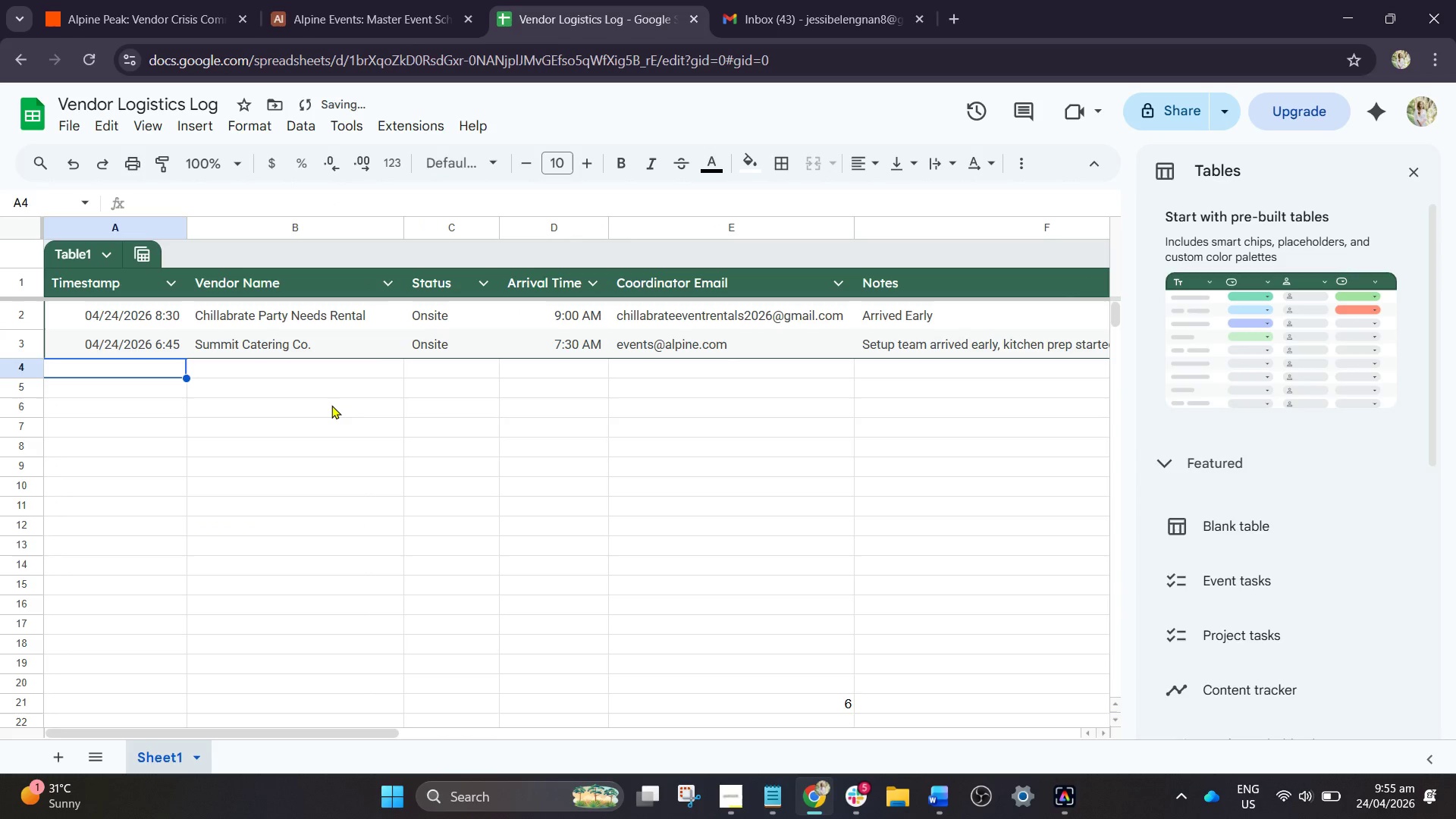 
left_click_drag(start_coordinate=[347, 1], to_coordinate=[347, 20])
 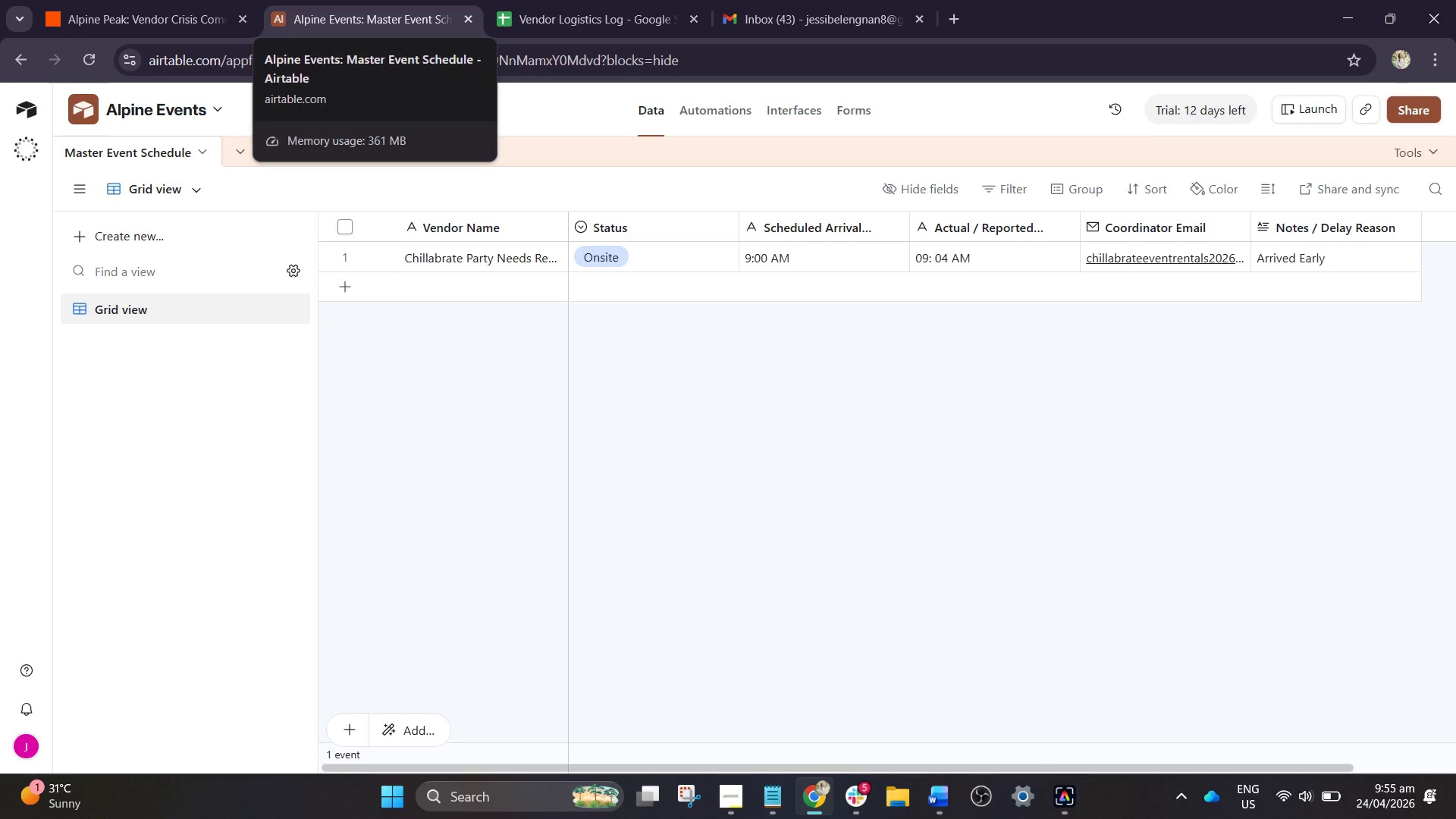 
left_click_drag(start_coordinate=[87, 1], to_coordinate=[87, 14])
 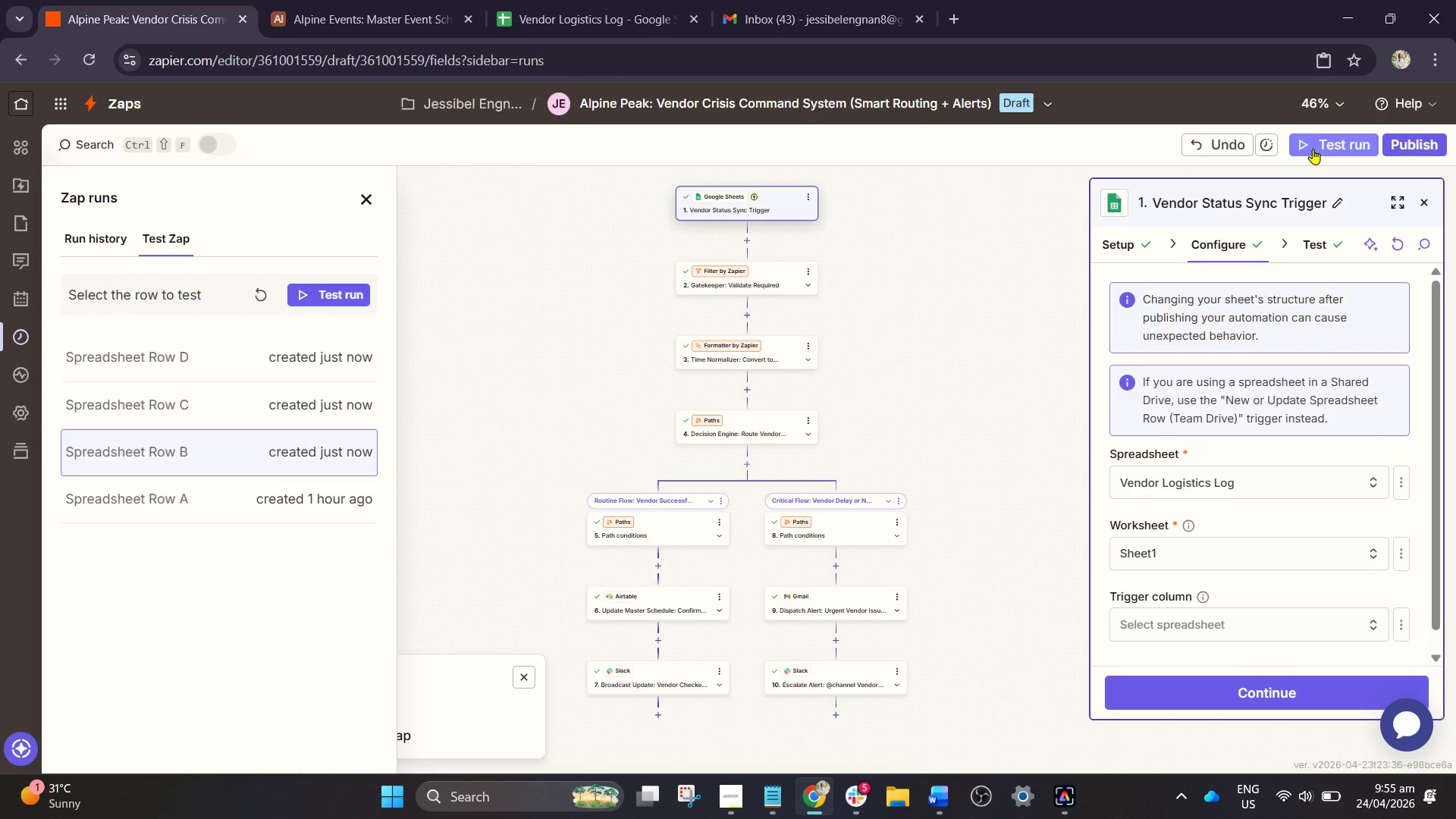 
wait(6.33)
 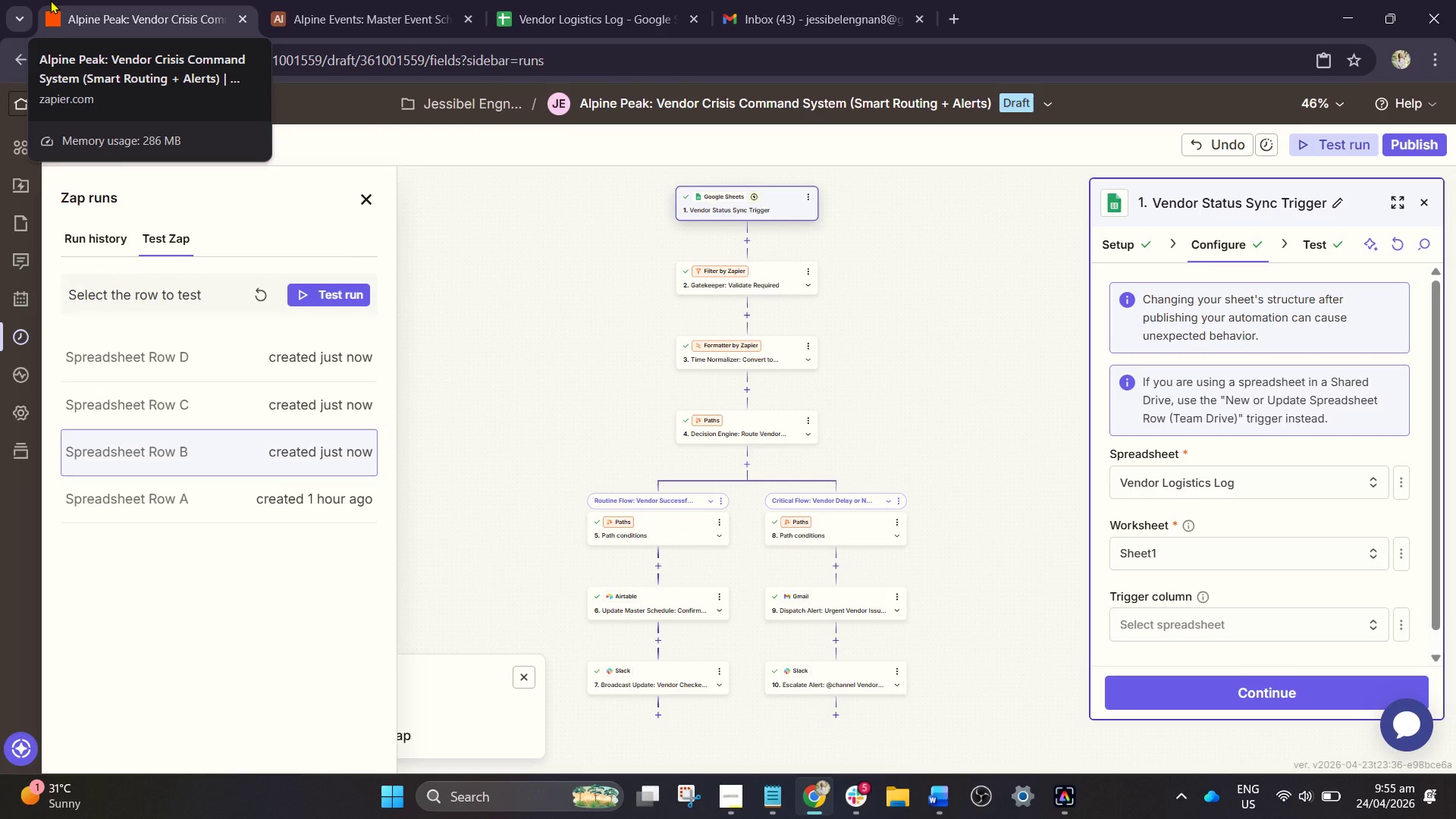 
left_click_drag(start_coordinate=[916, 378], to_coordinate=[915, 371])
 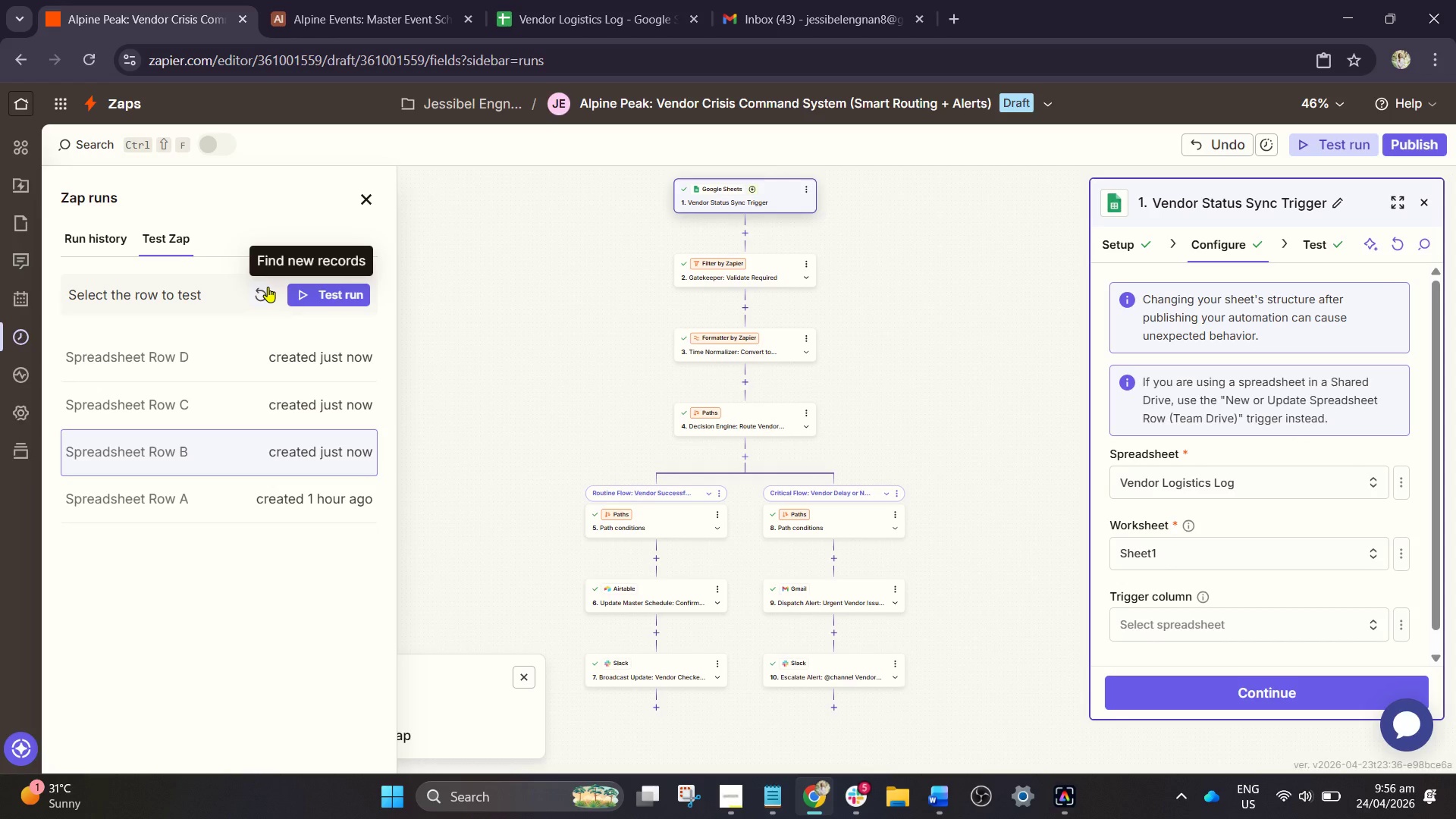 
left_click([268, 287])
 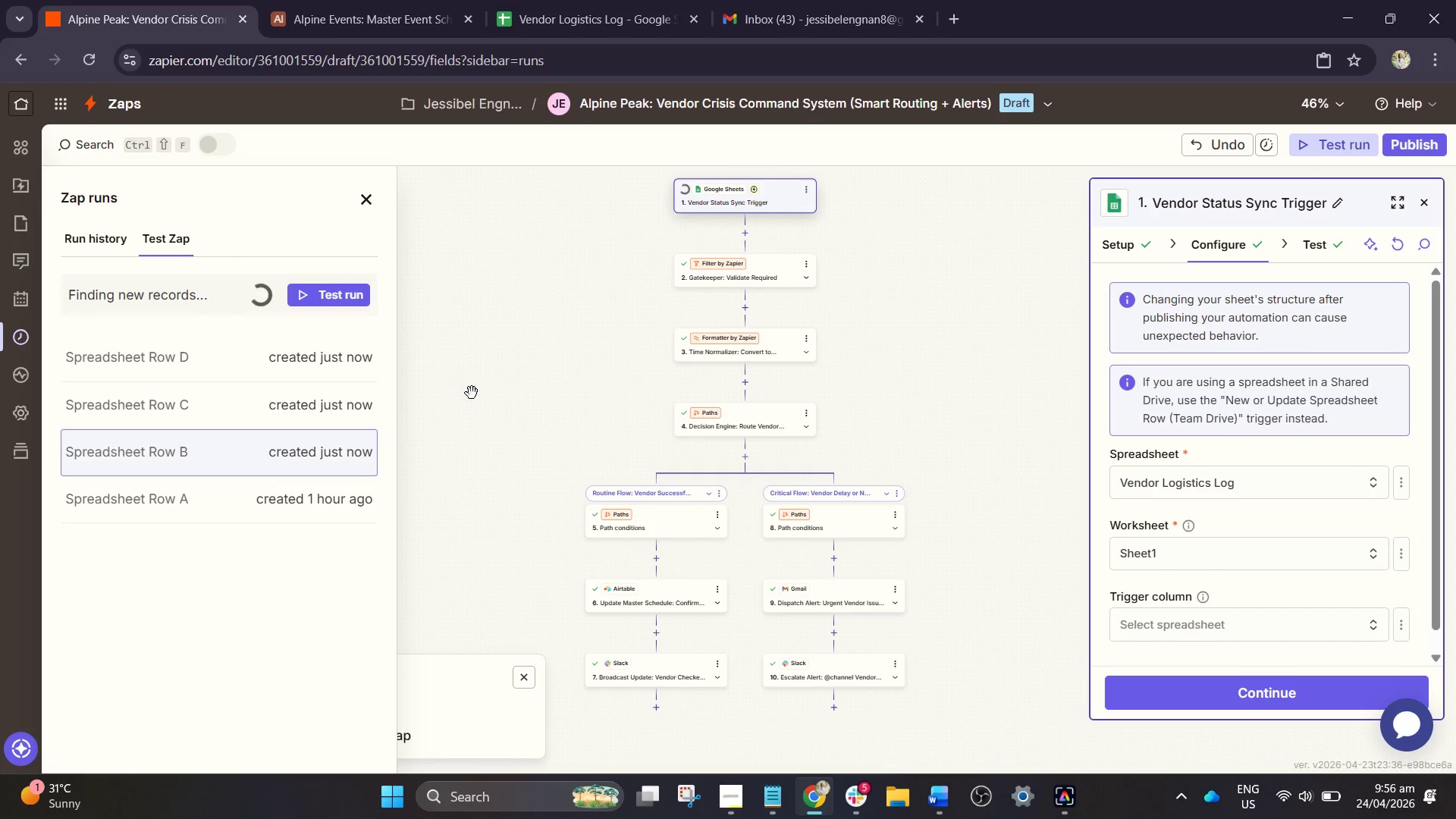 
left_click_drag(start_coordinate=[537, 338], to_coordinate=[525, 330])
 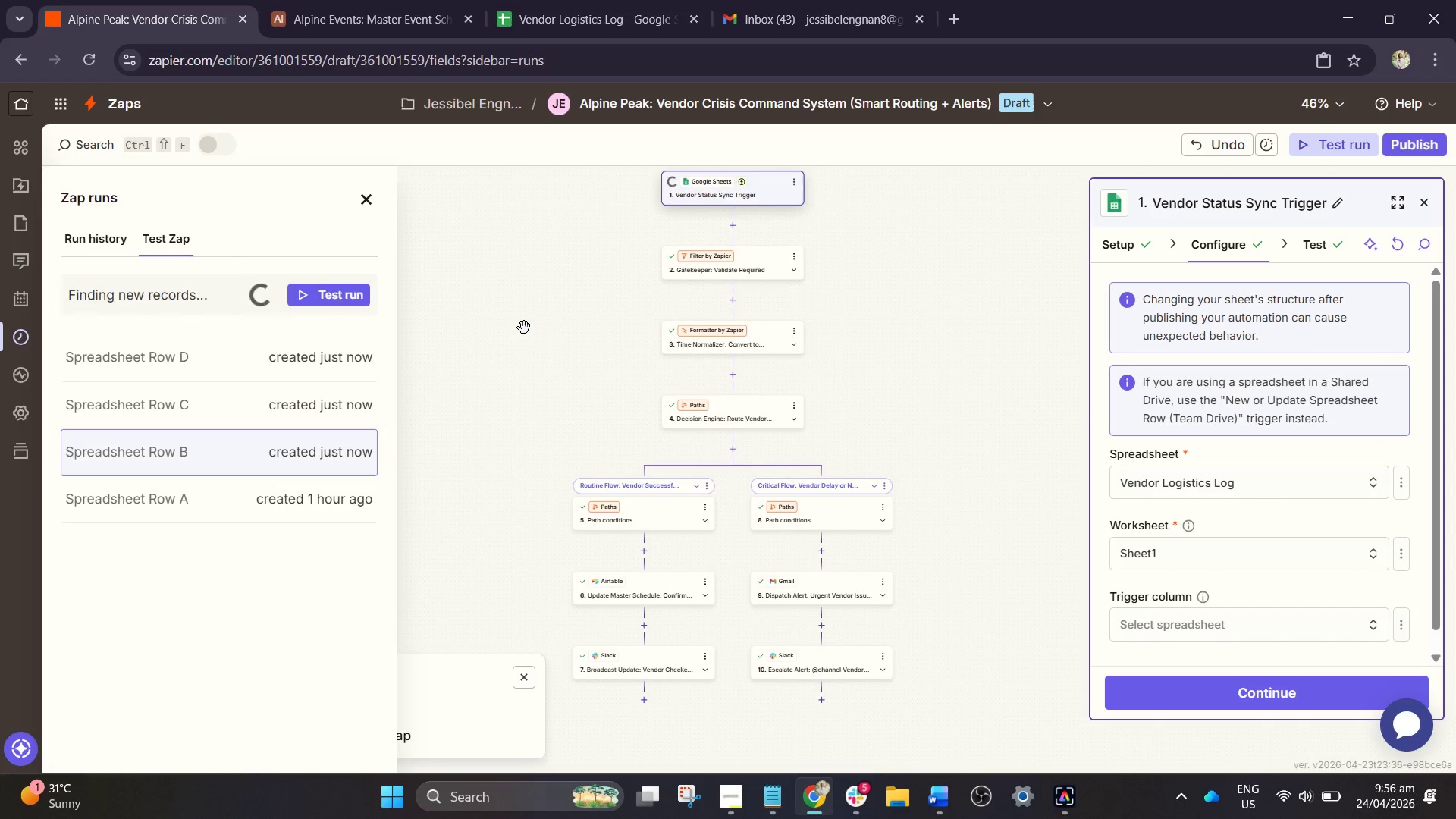 
double_click([524, 328])
 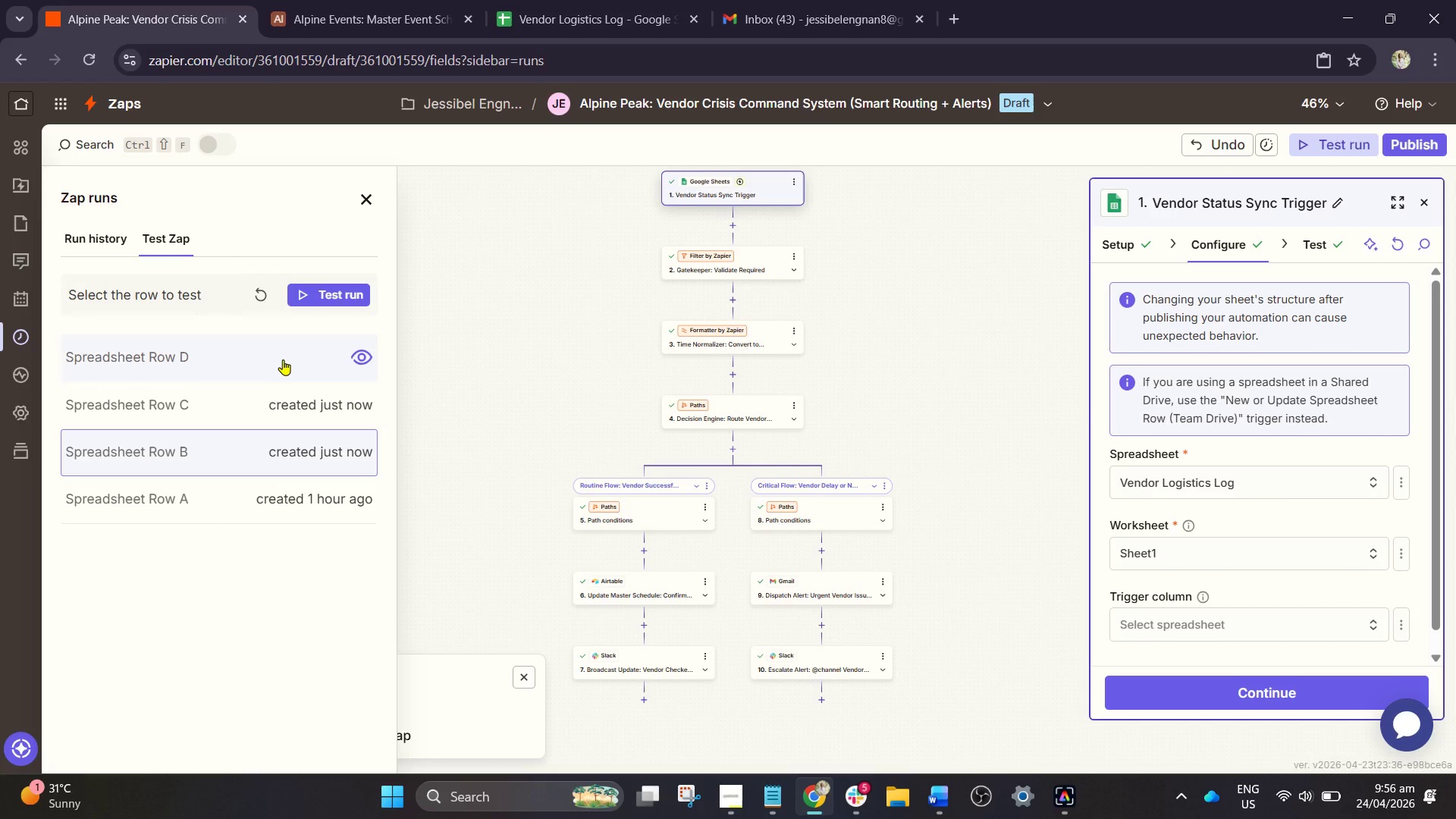 
left_click([287, 358])
 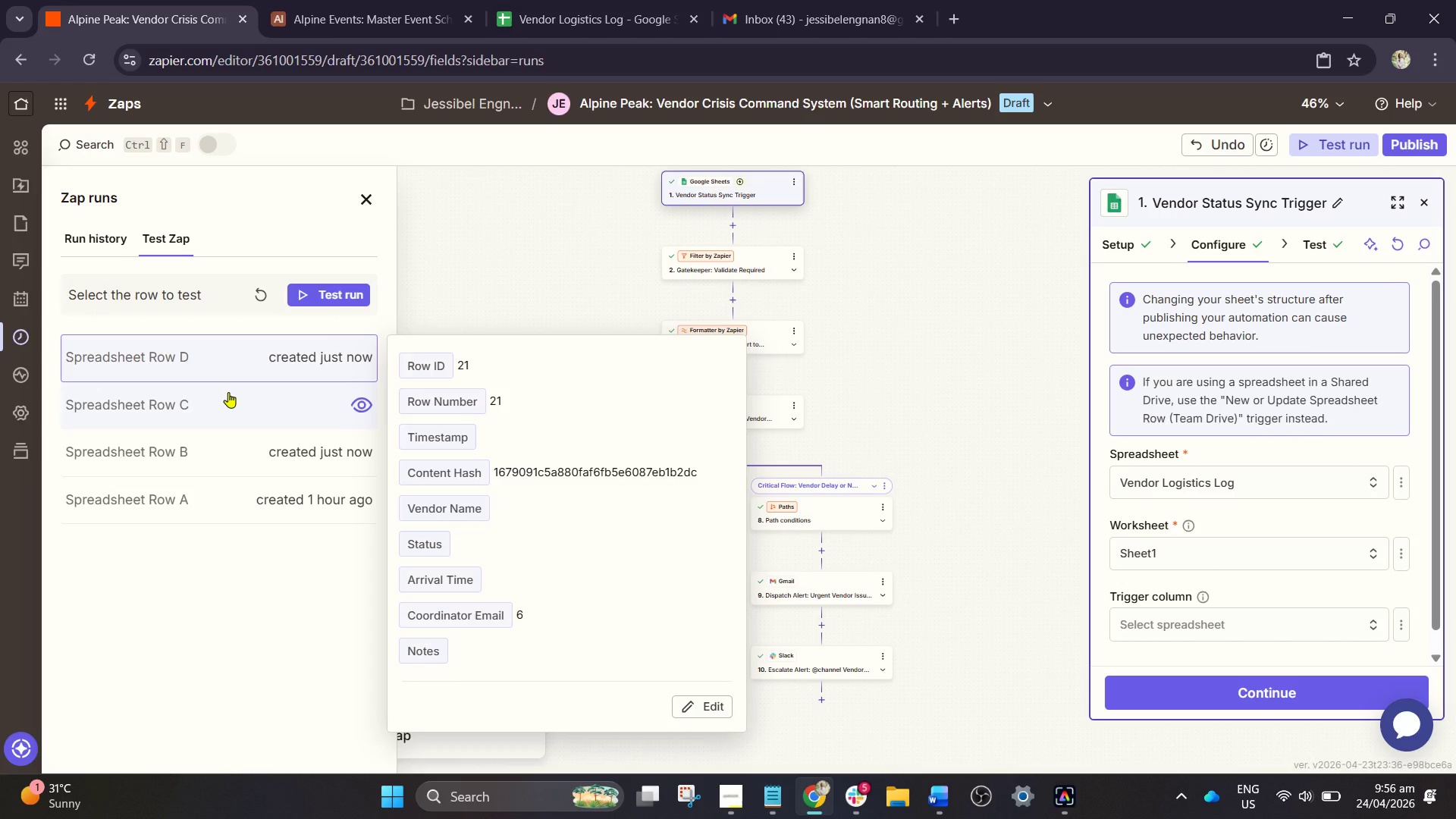 
left_click([228, 392])
 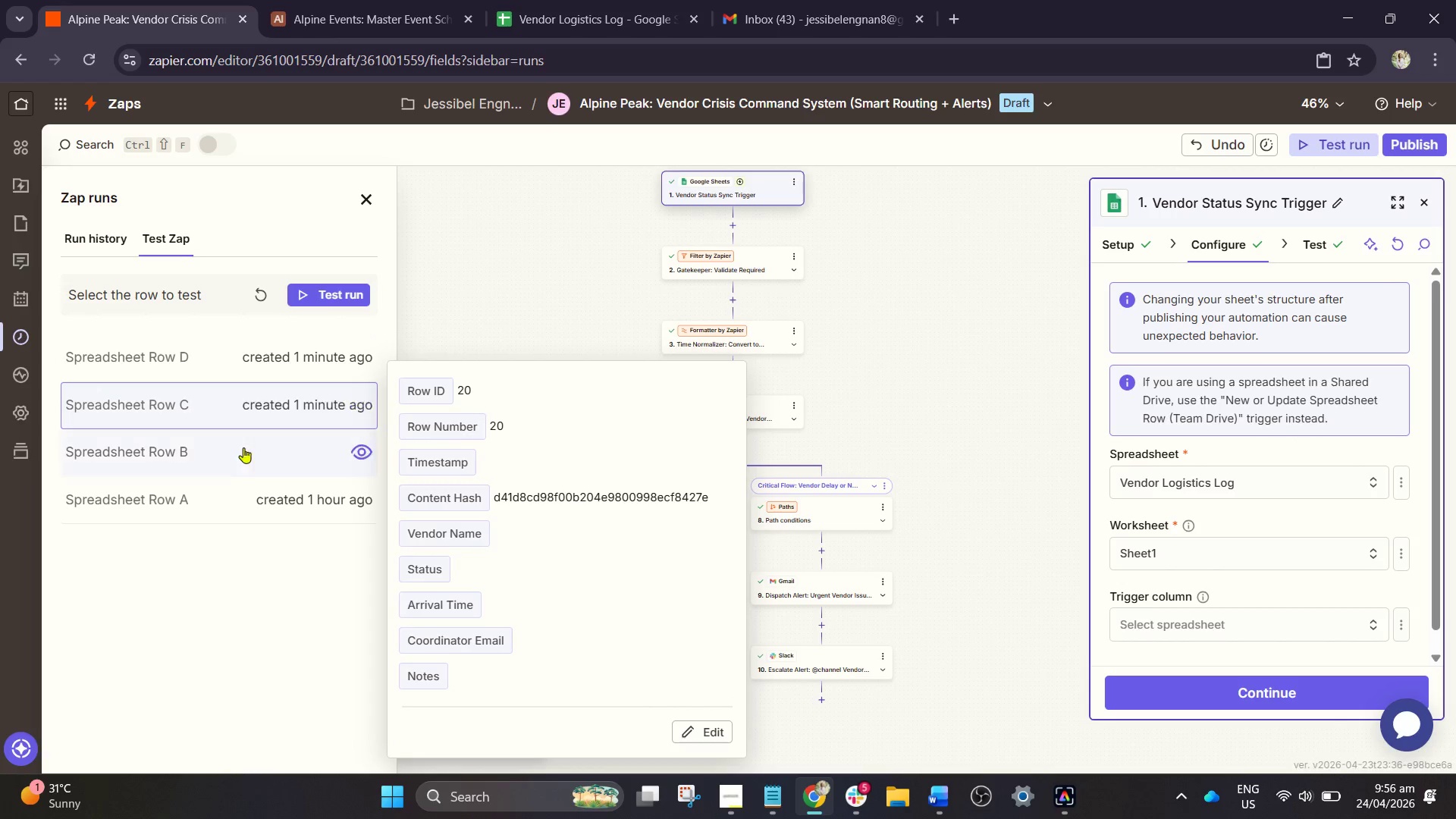 
left_click([241, 457])
 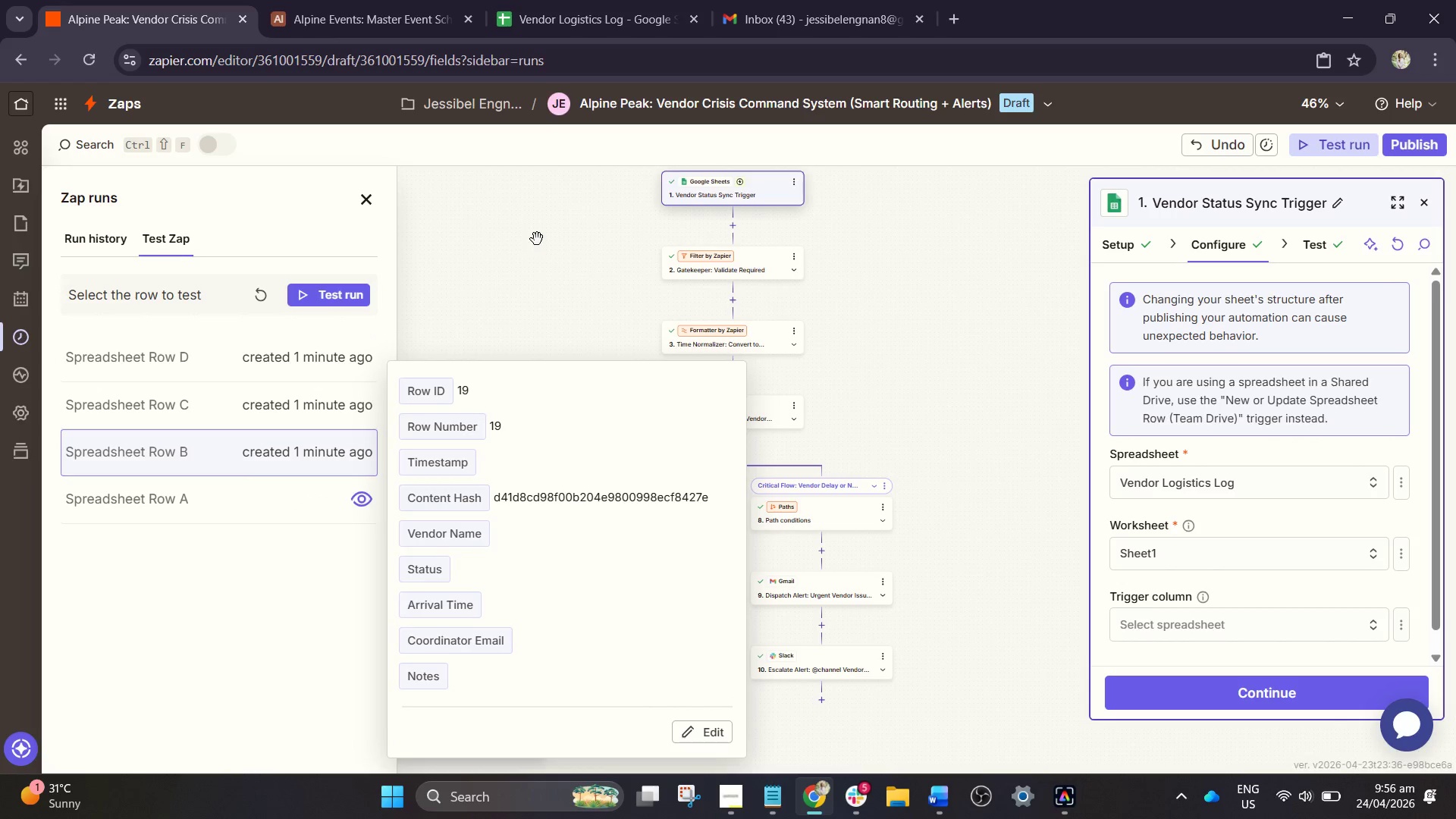 
left_click([537, 239])
 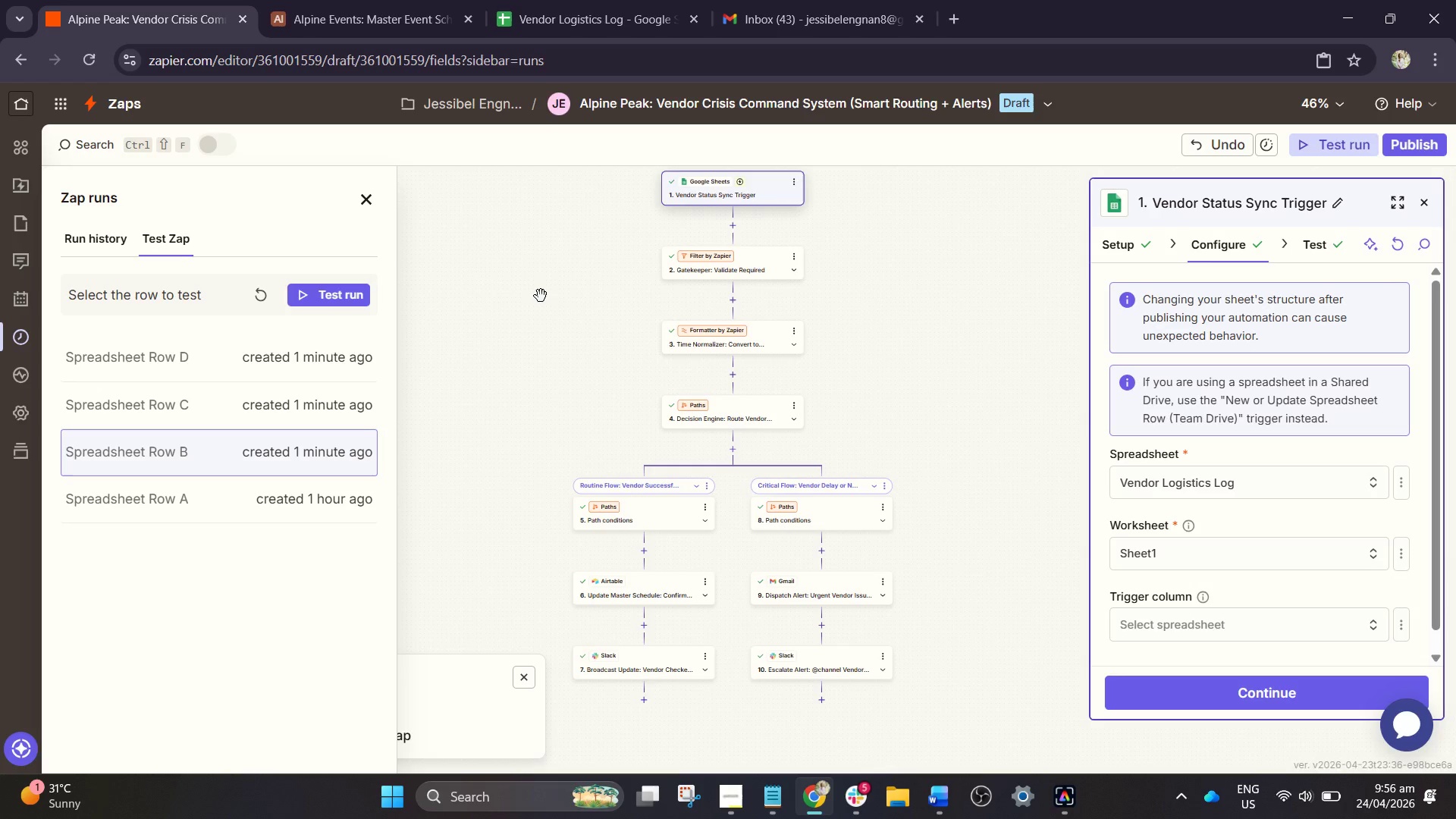 
wait(41.88)
 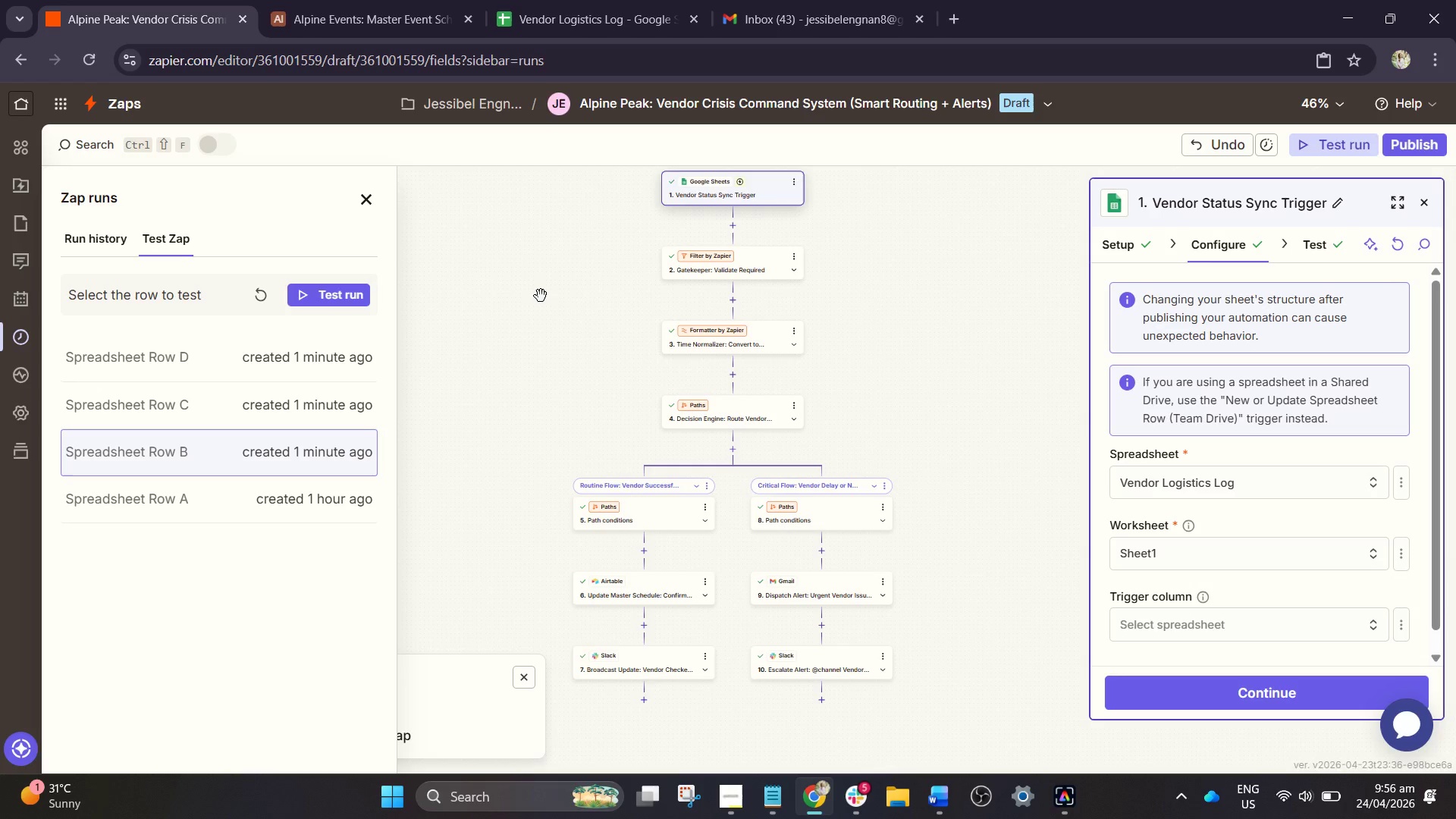 
double_click([592, 0])
 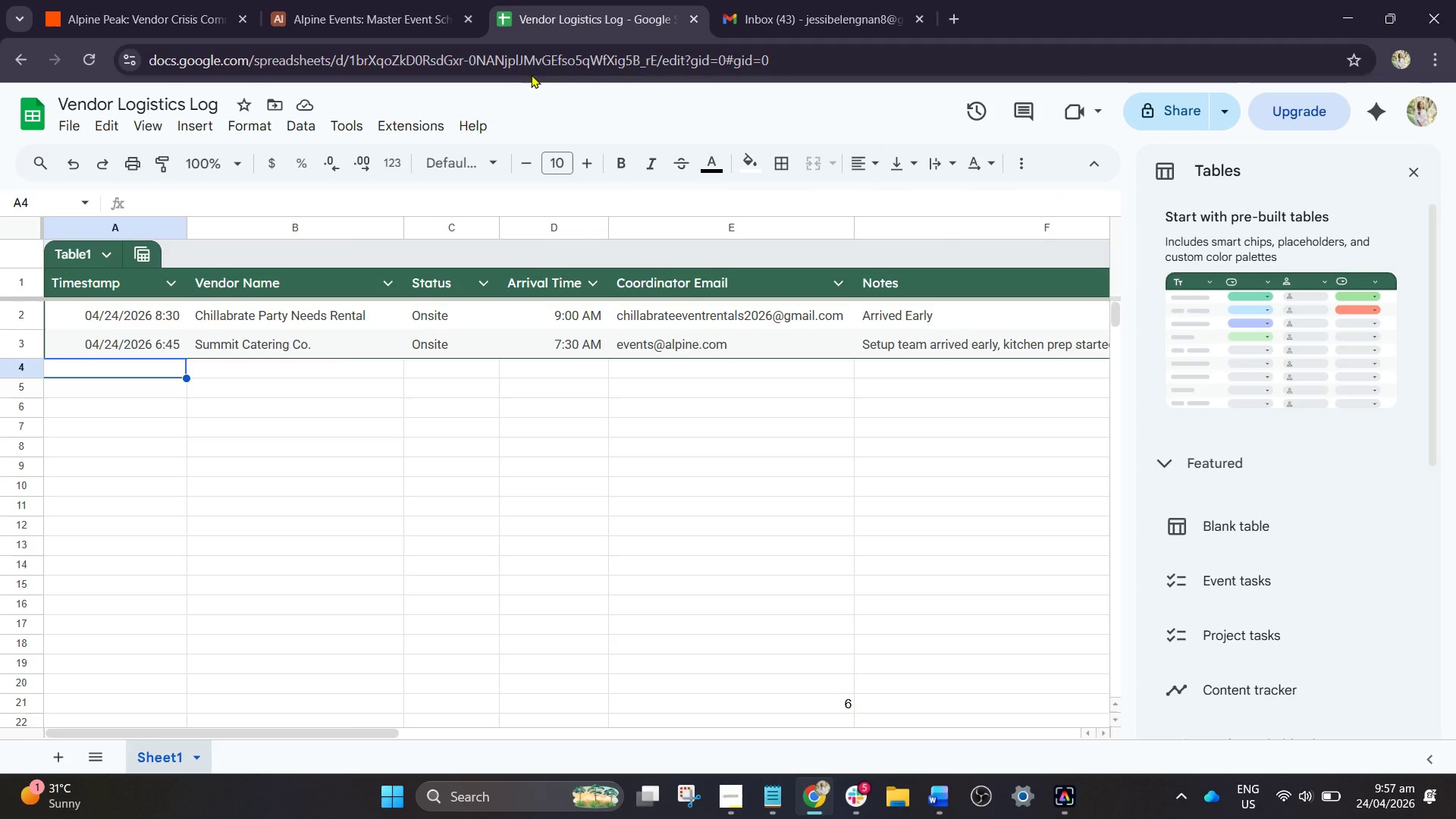 
left_click([754, 0])
 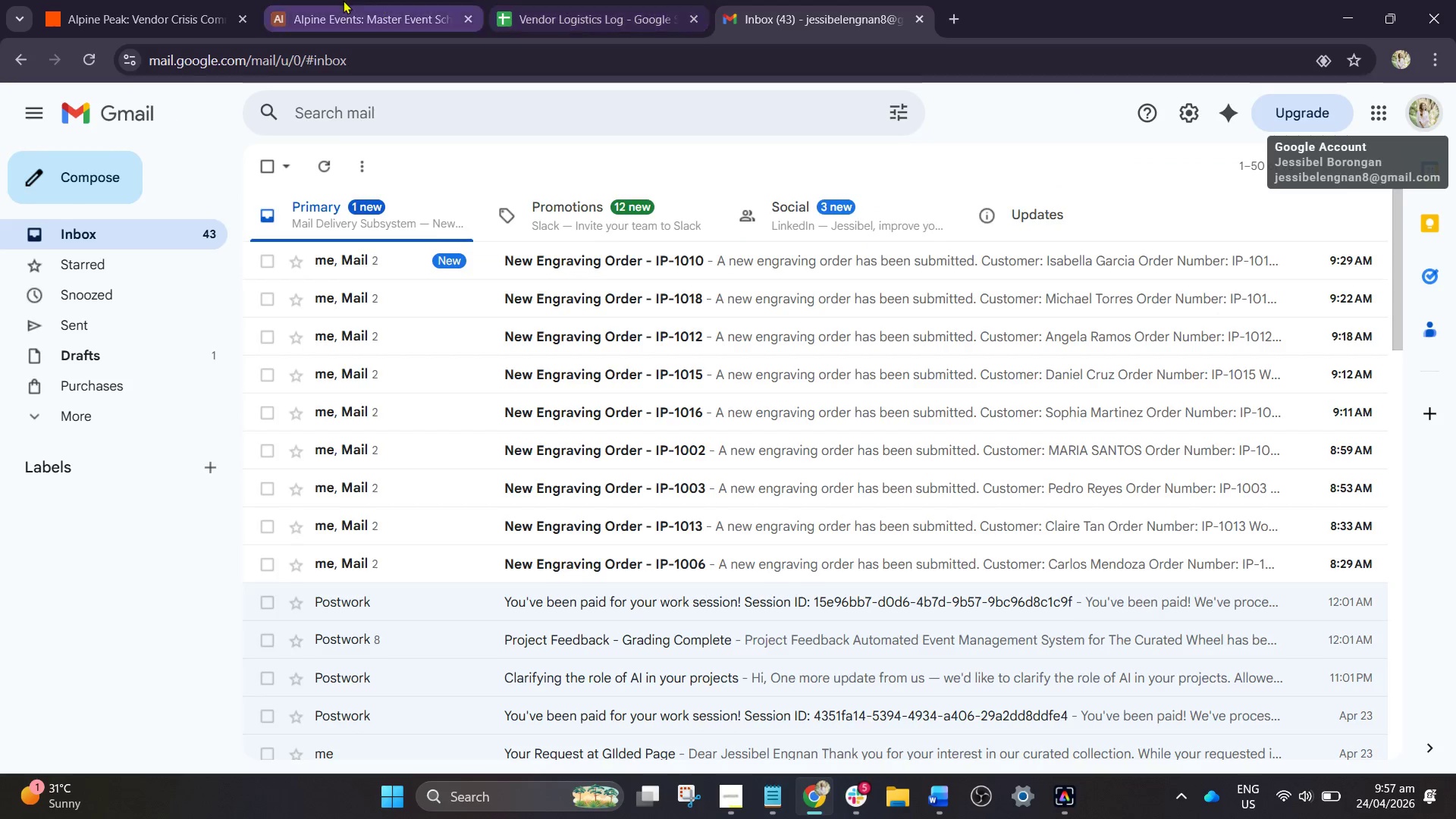 
double_click([130, 0])
 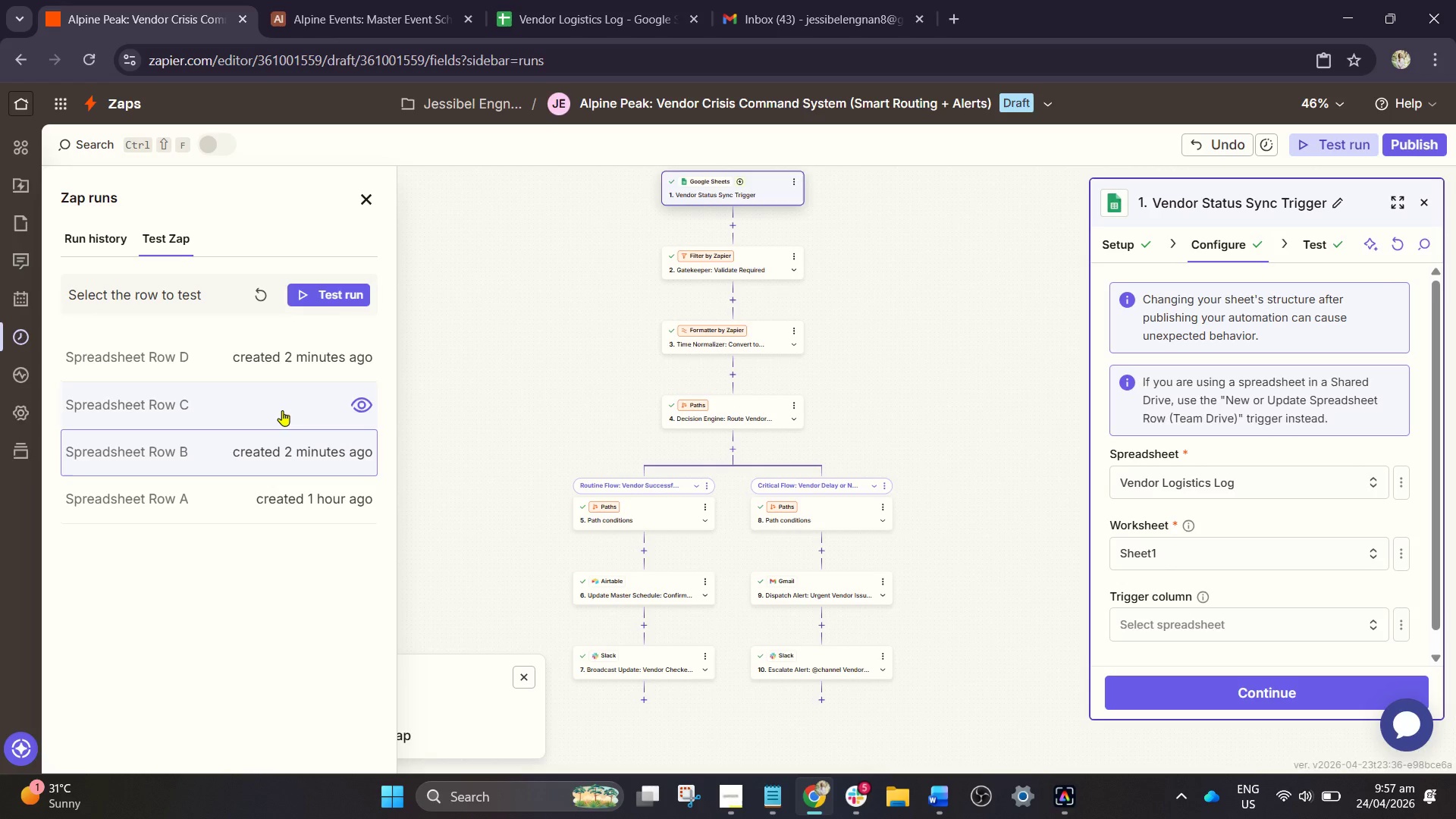 
left_click([282, 410])
 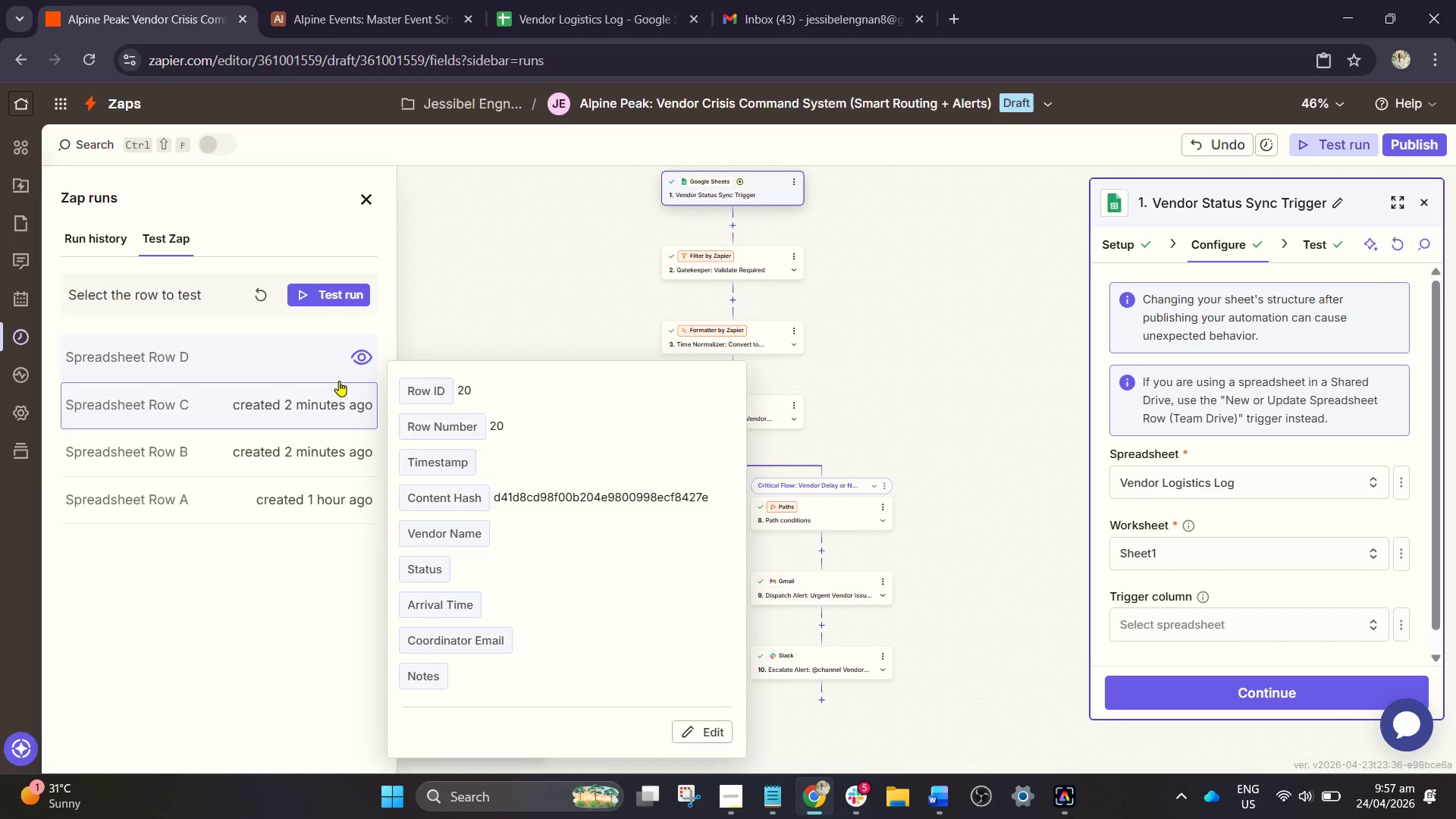 
left_click([316, 355])
 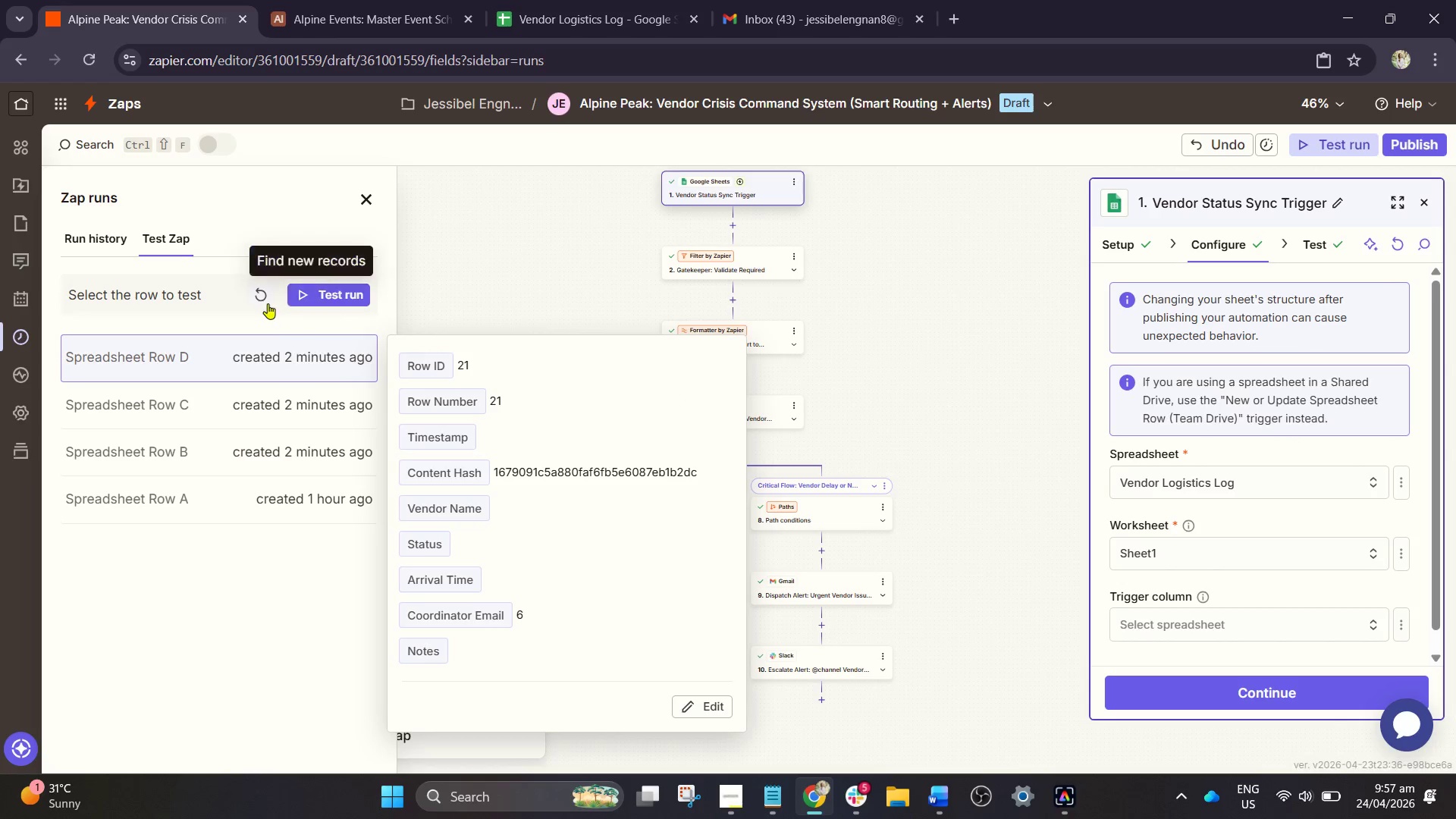 
left_click([266, 303])
 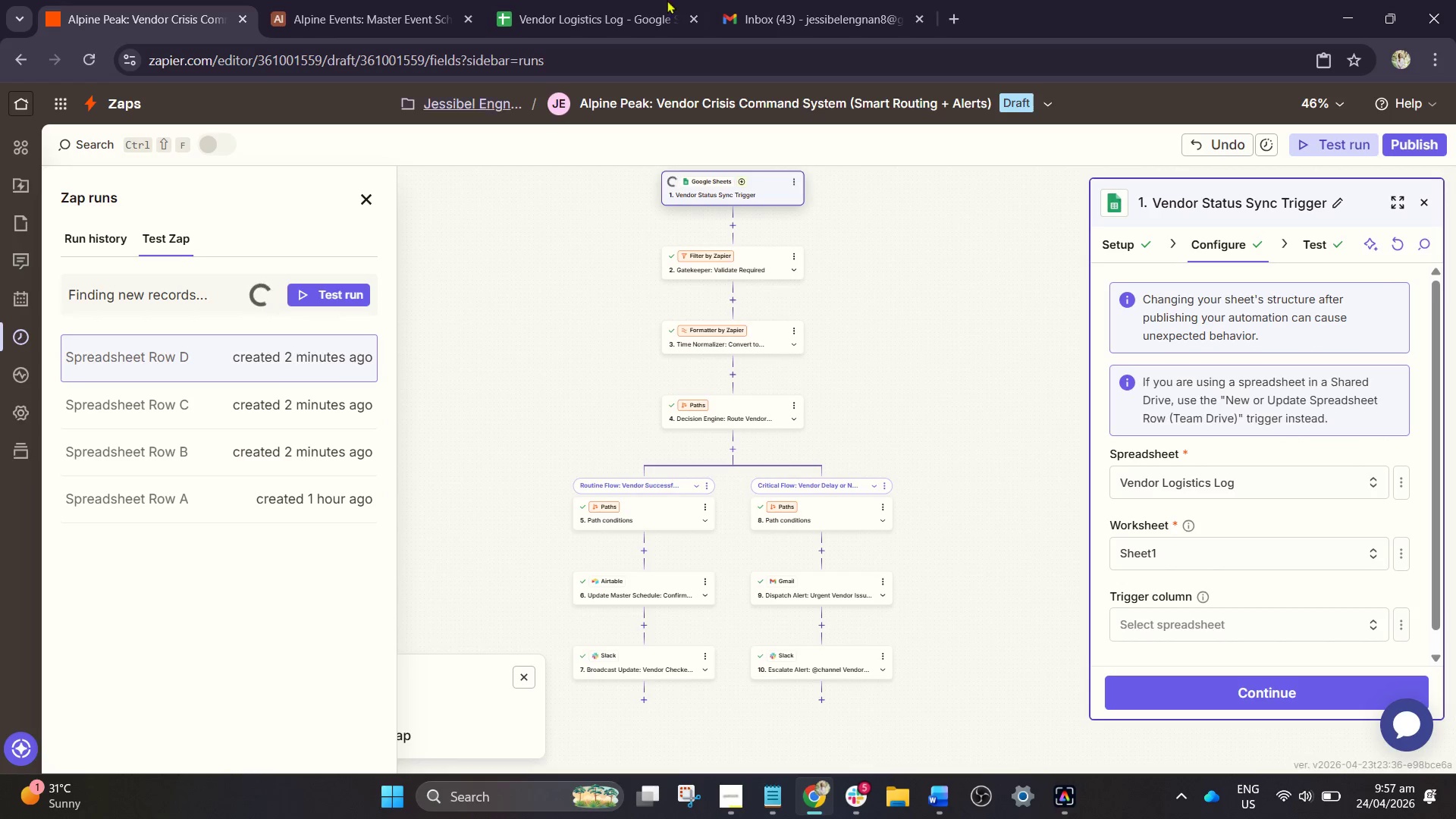 
left_click([677, 0])
 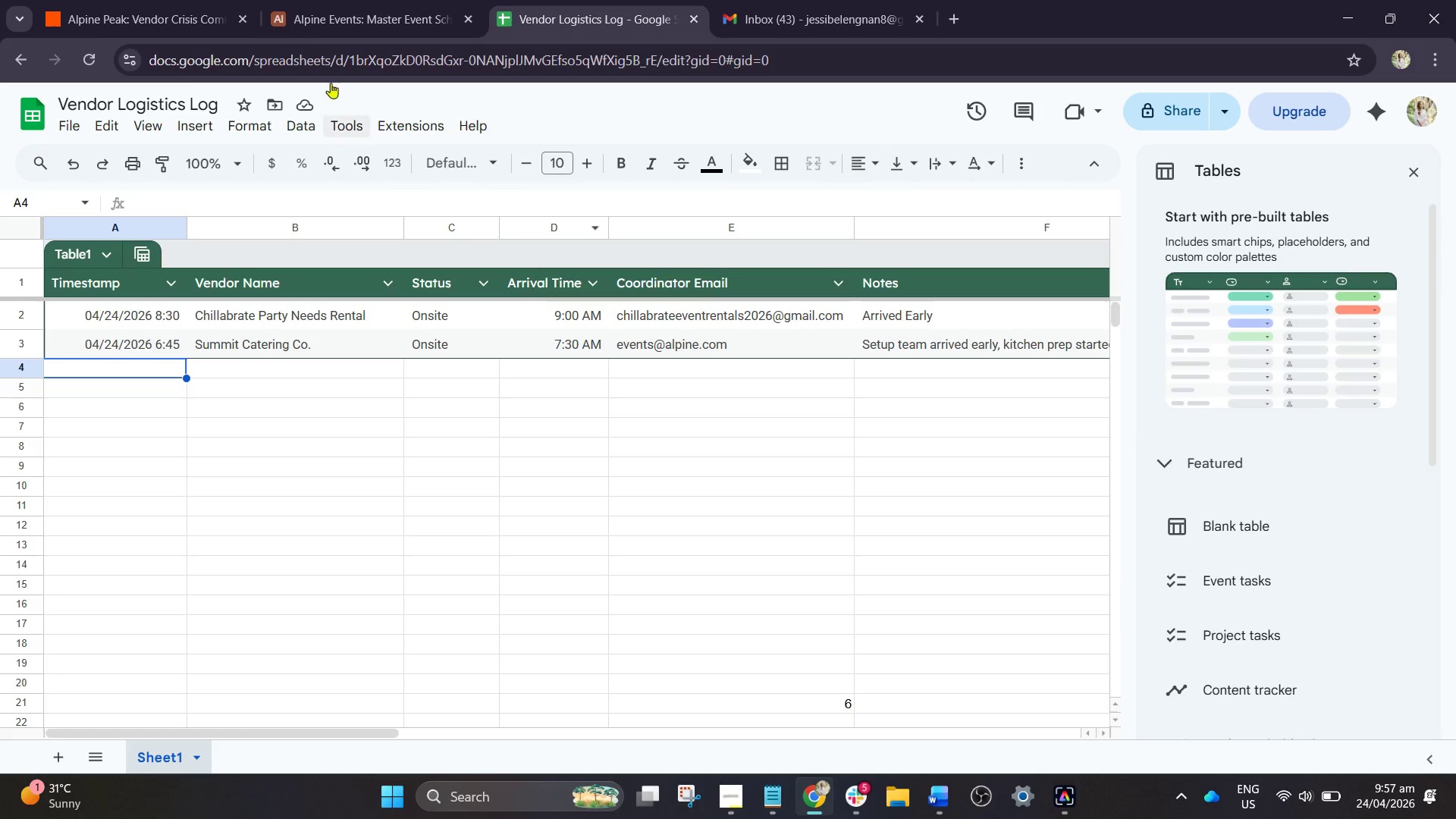 
left_click([425, 0])
 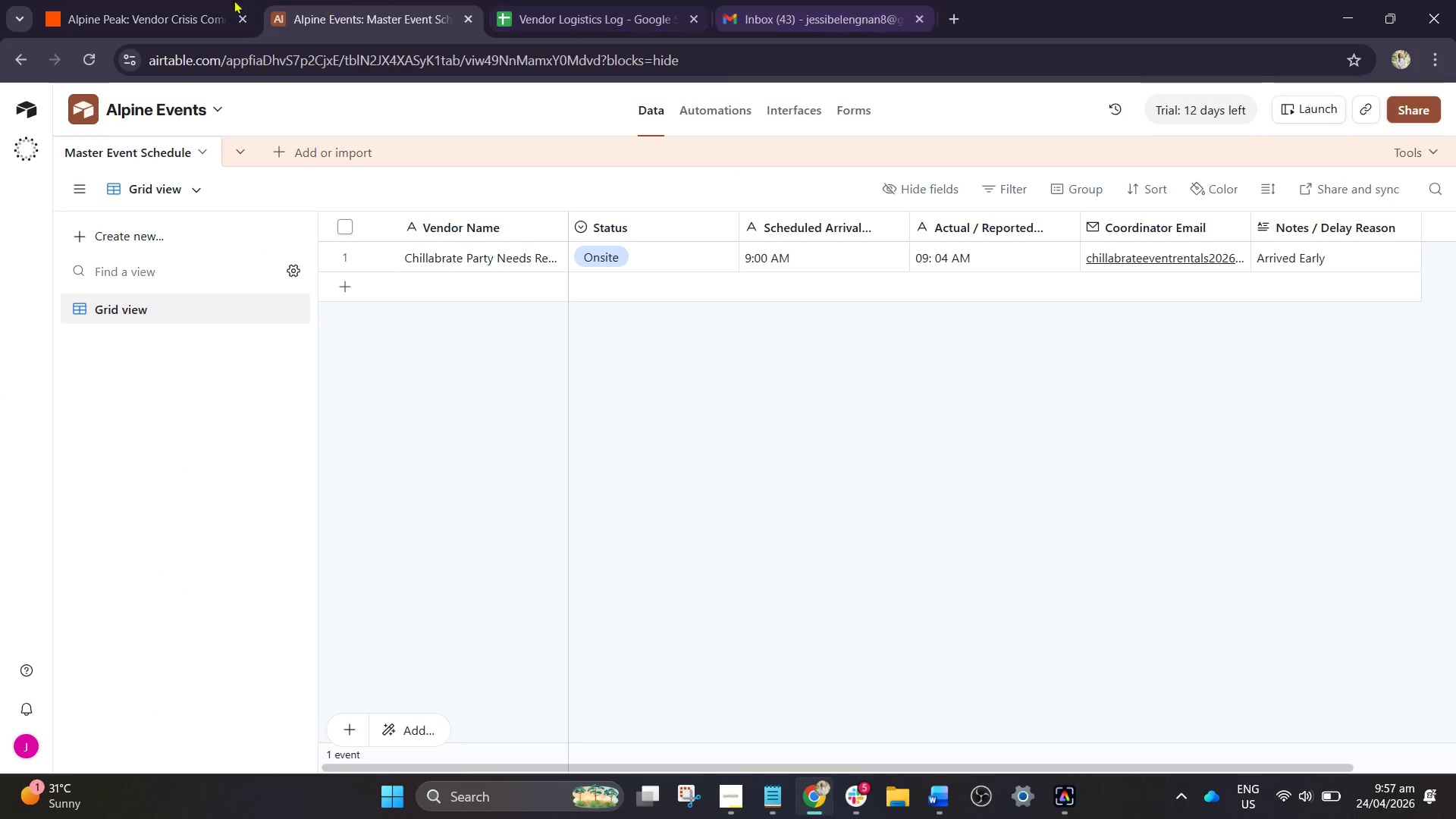 
left_click([176, 0])
 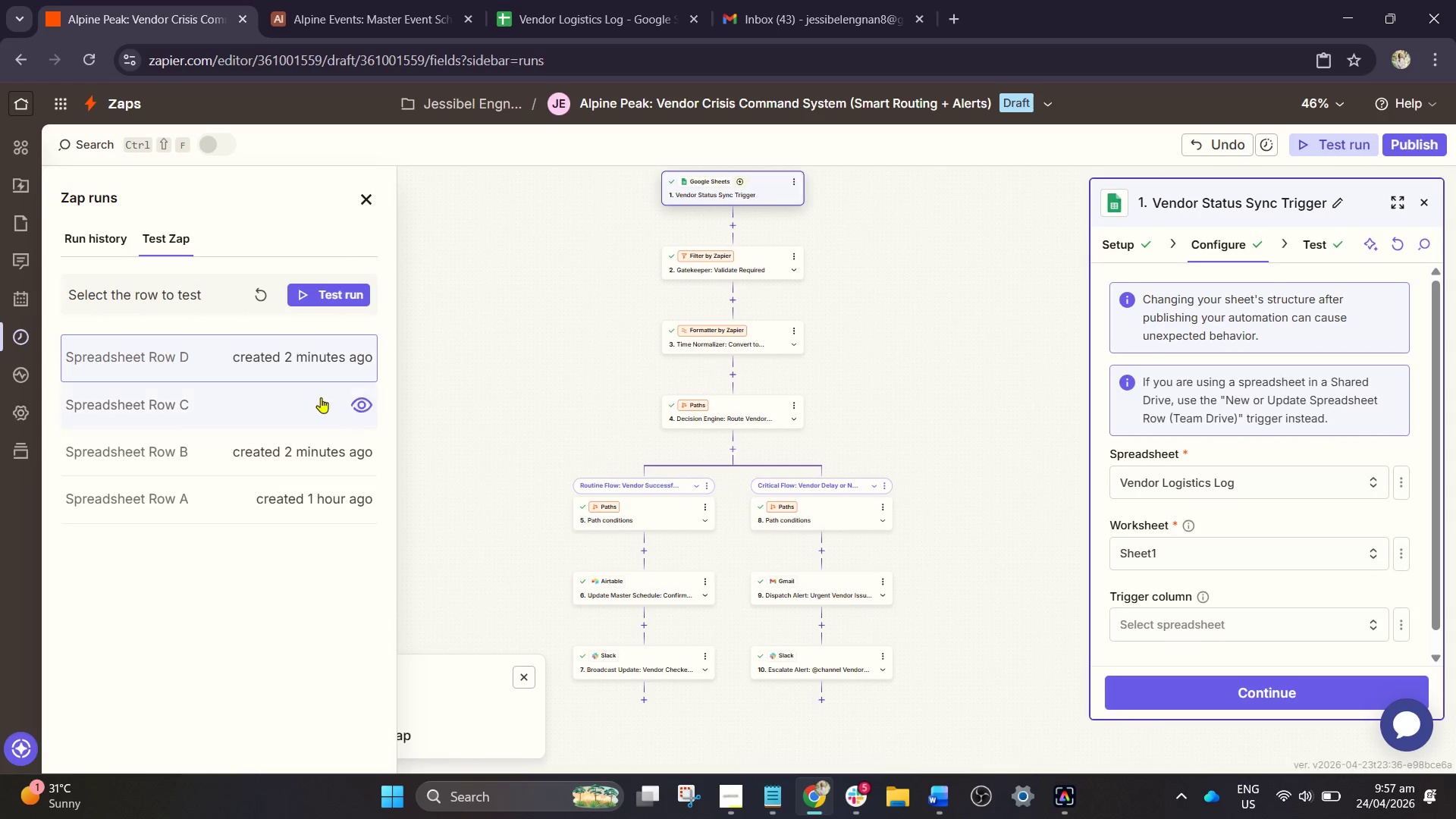 
left_click([318, 397])
 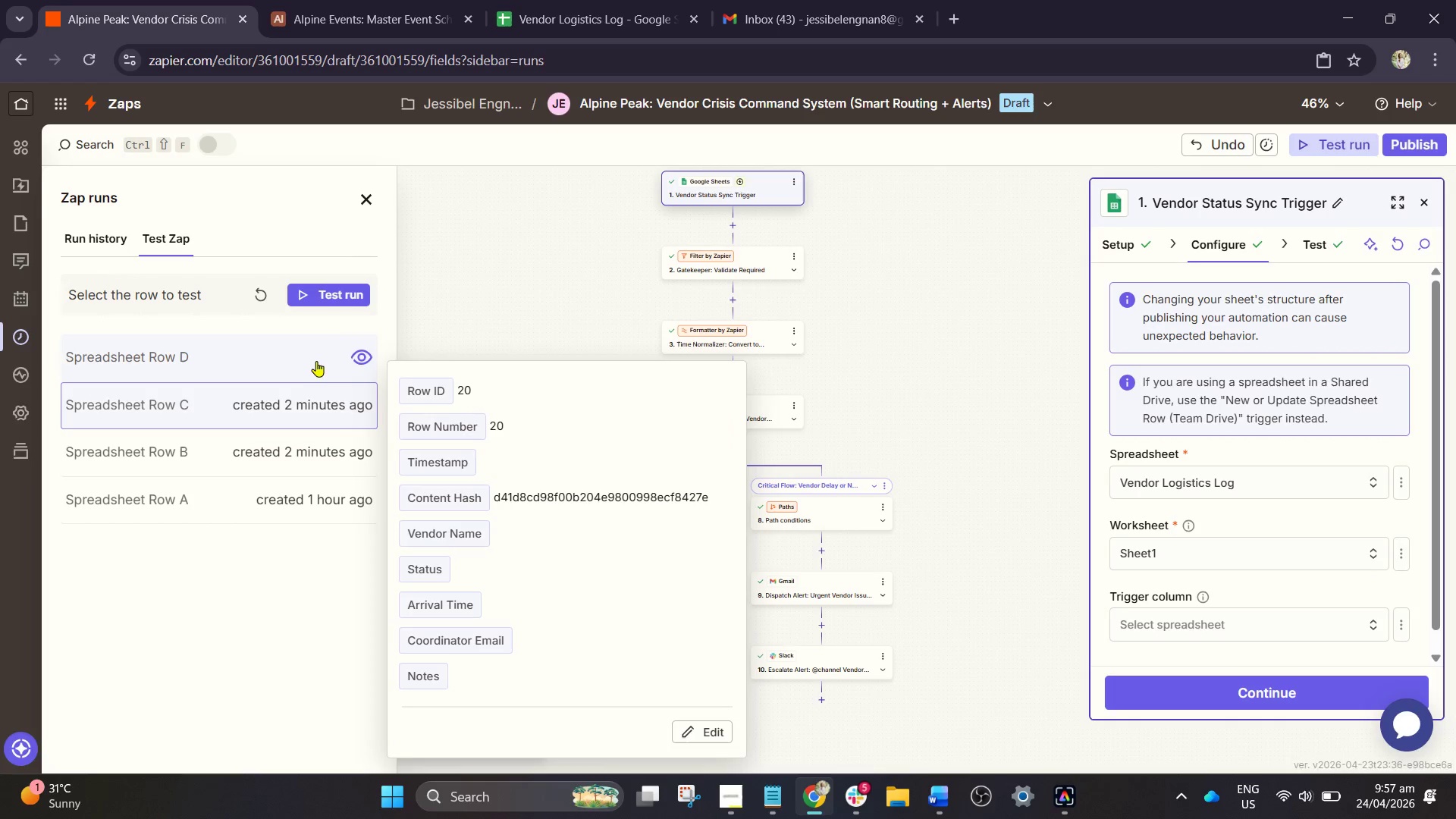 
left_click([312, 352])
 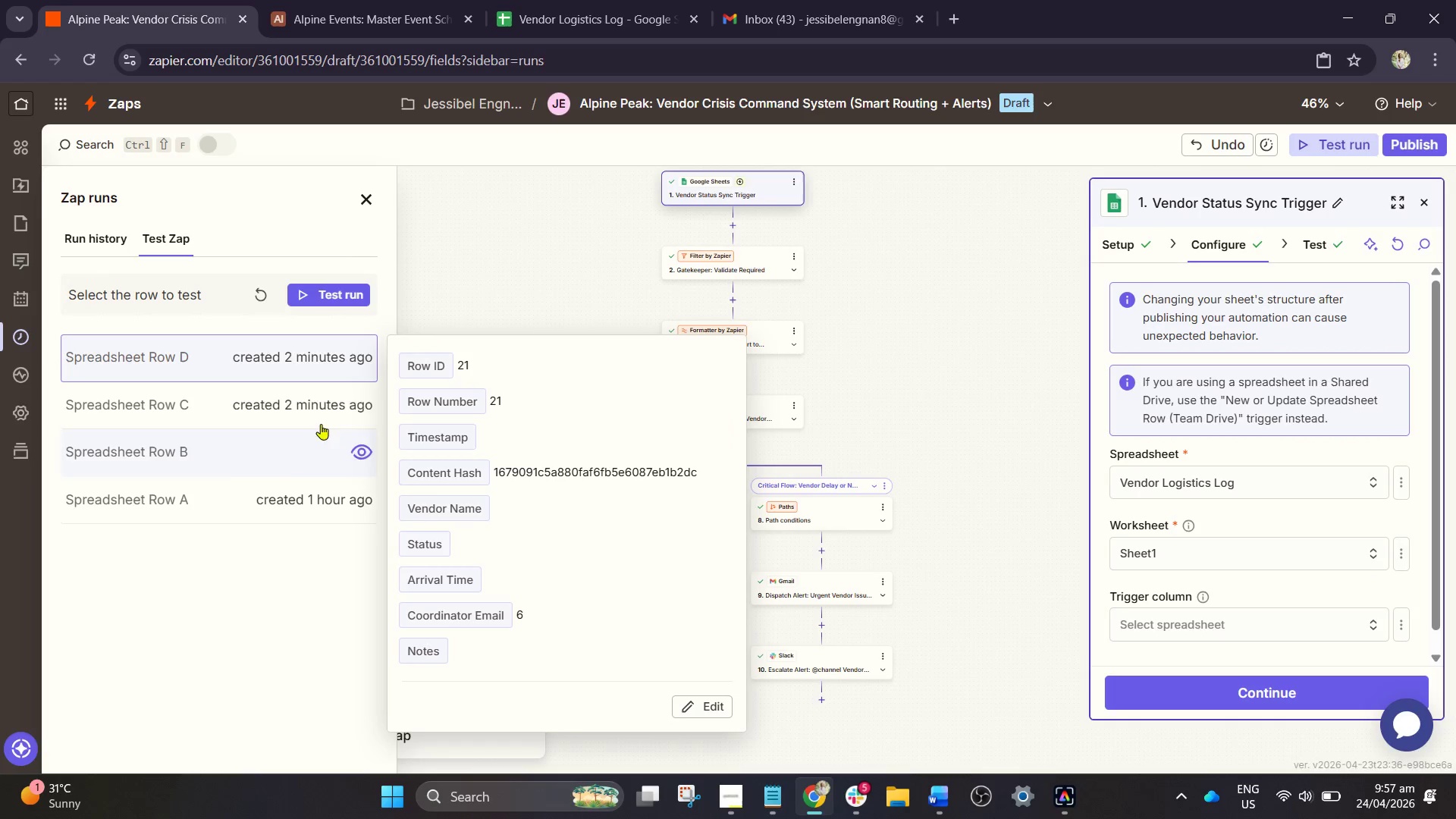 
scroll: coordinate [794, 302], scroll_direction: up, amount: 3.0
 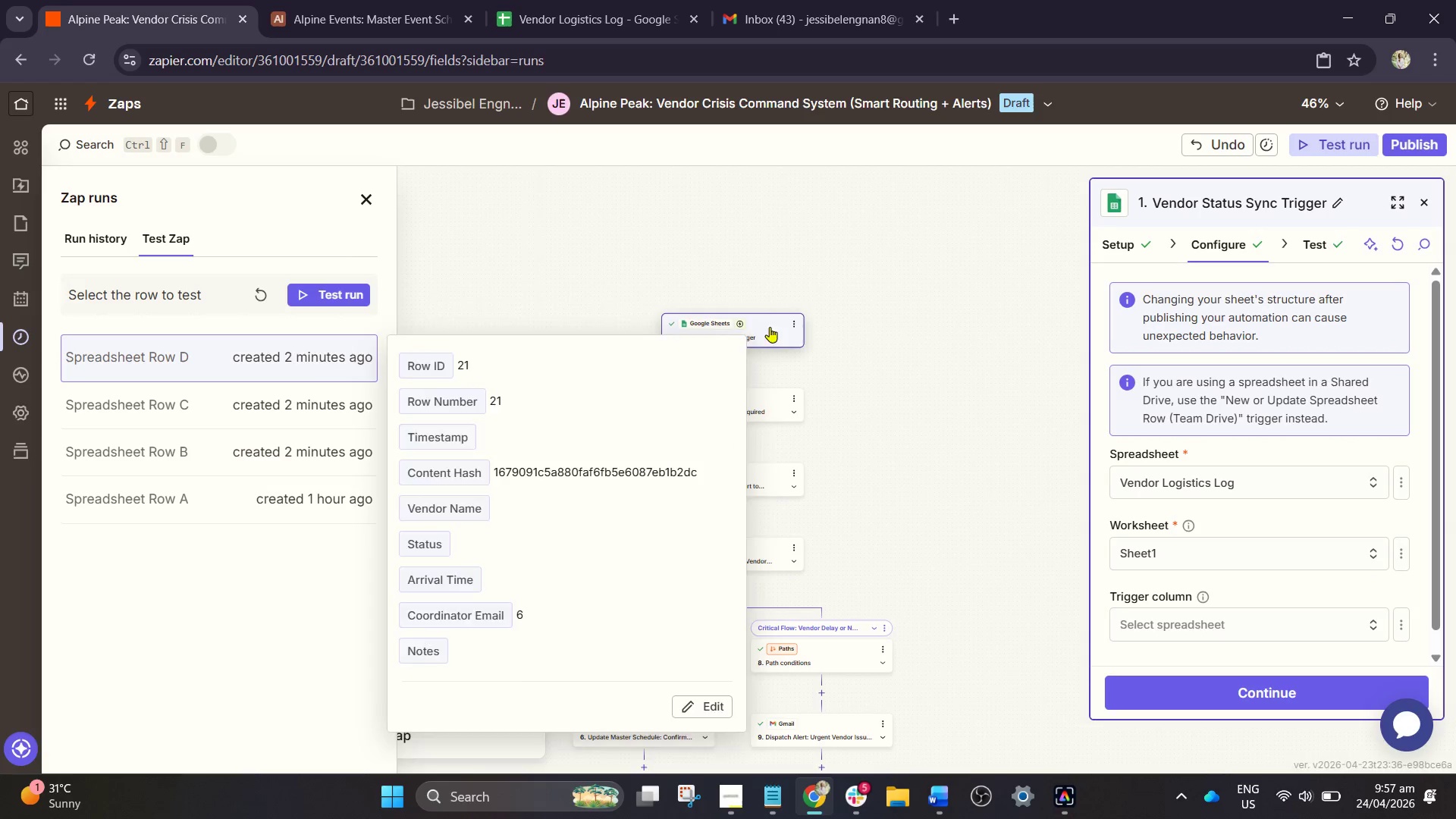 
left_click([770, 327])
 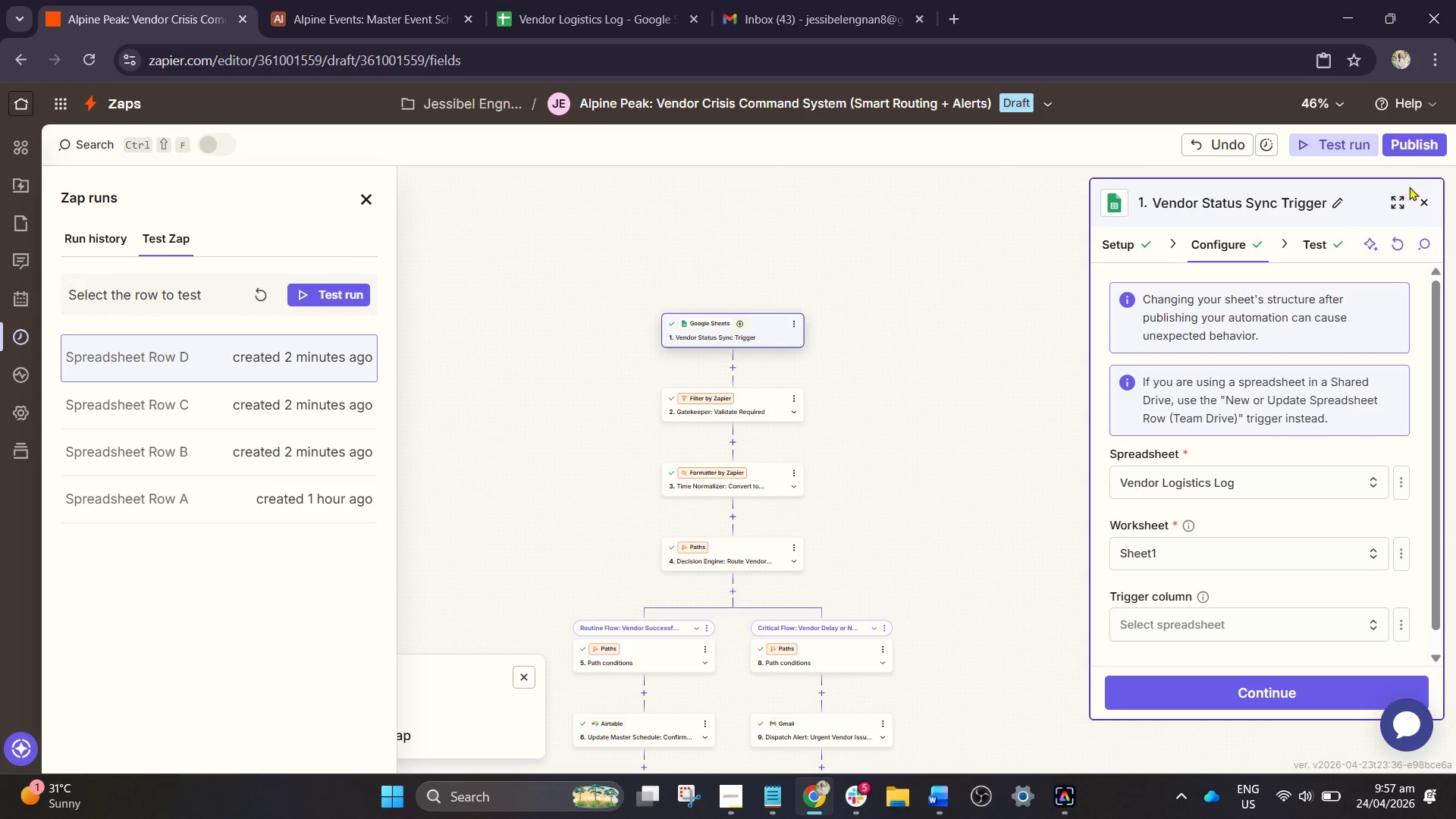 
left_click([1417, 199])
 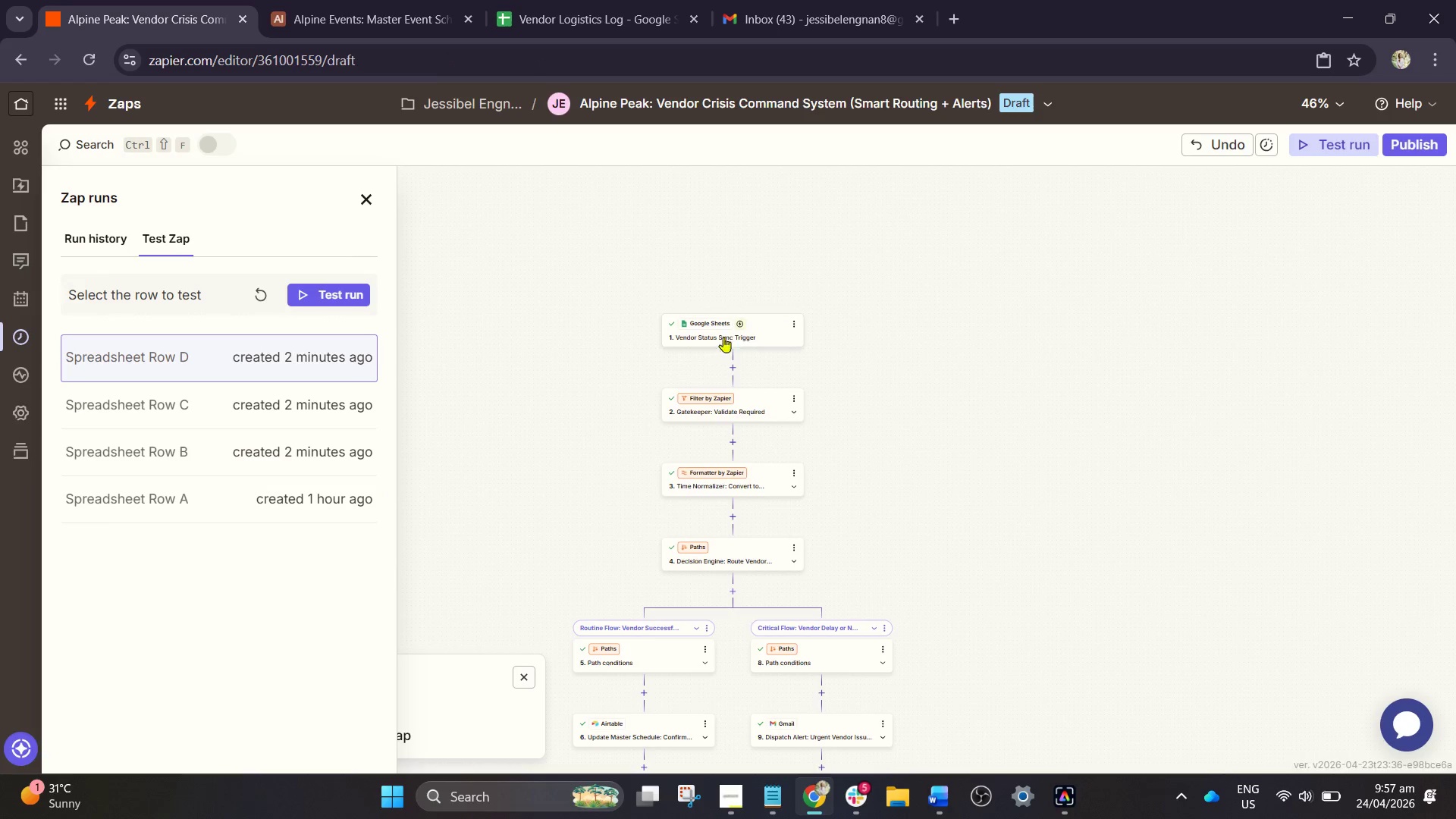 
left_click([739, 325])
 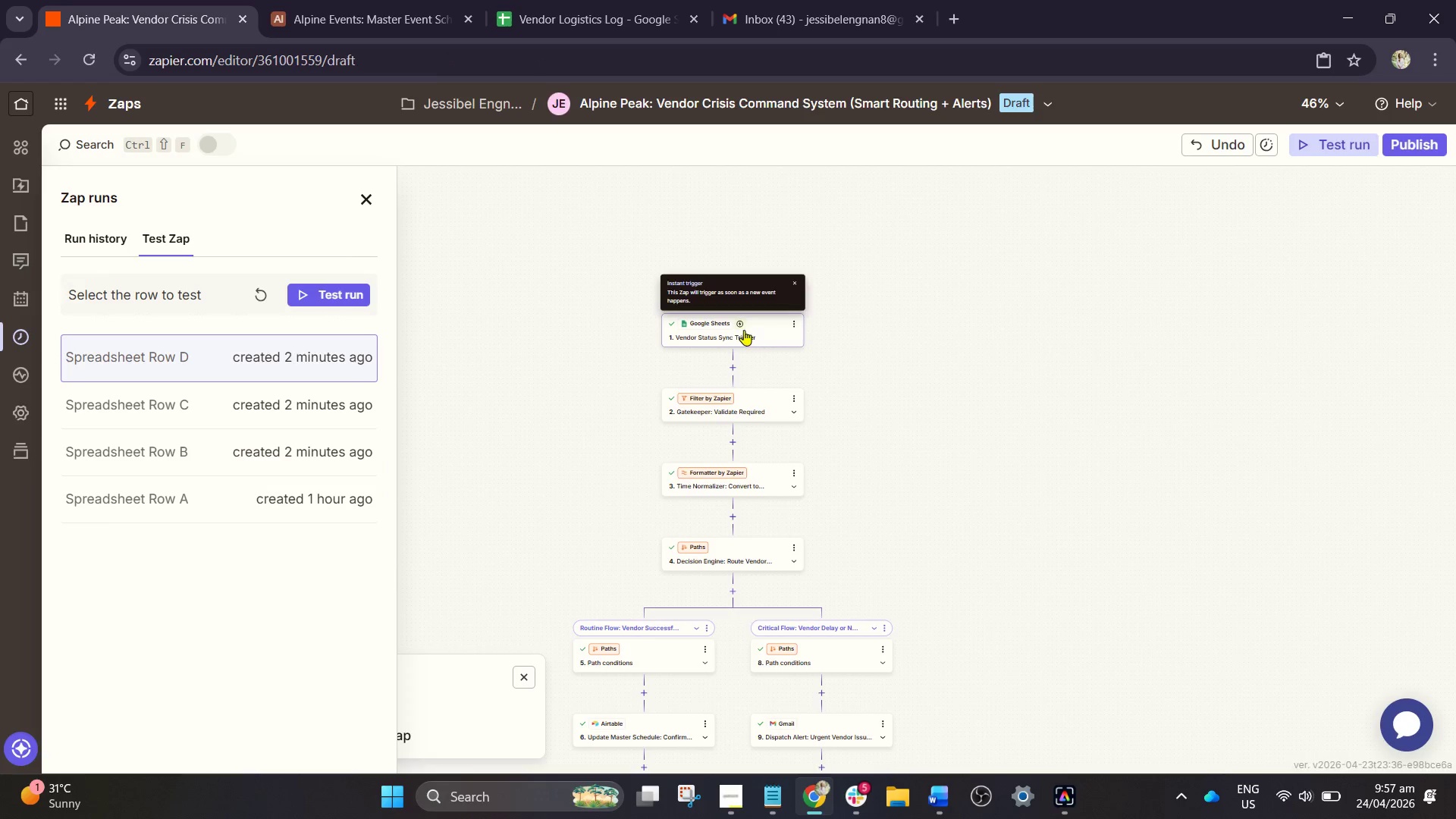 
left_click([744, 330])
 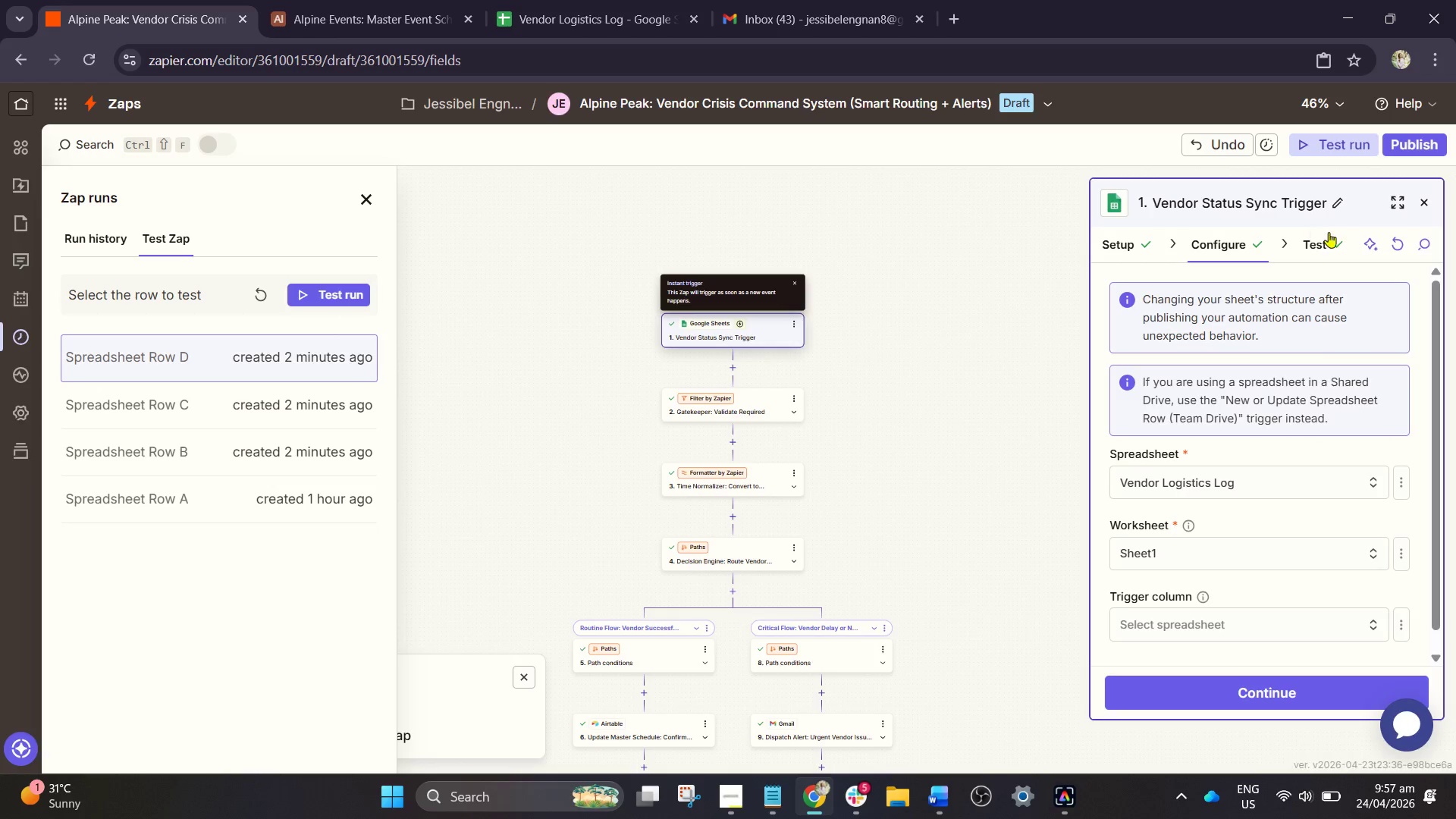 
left_click([1321, 240])
 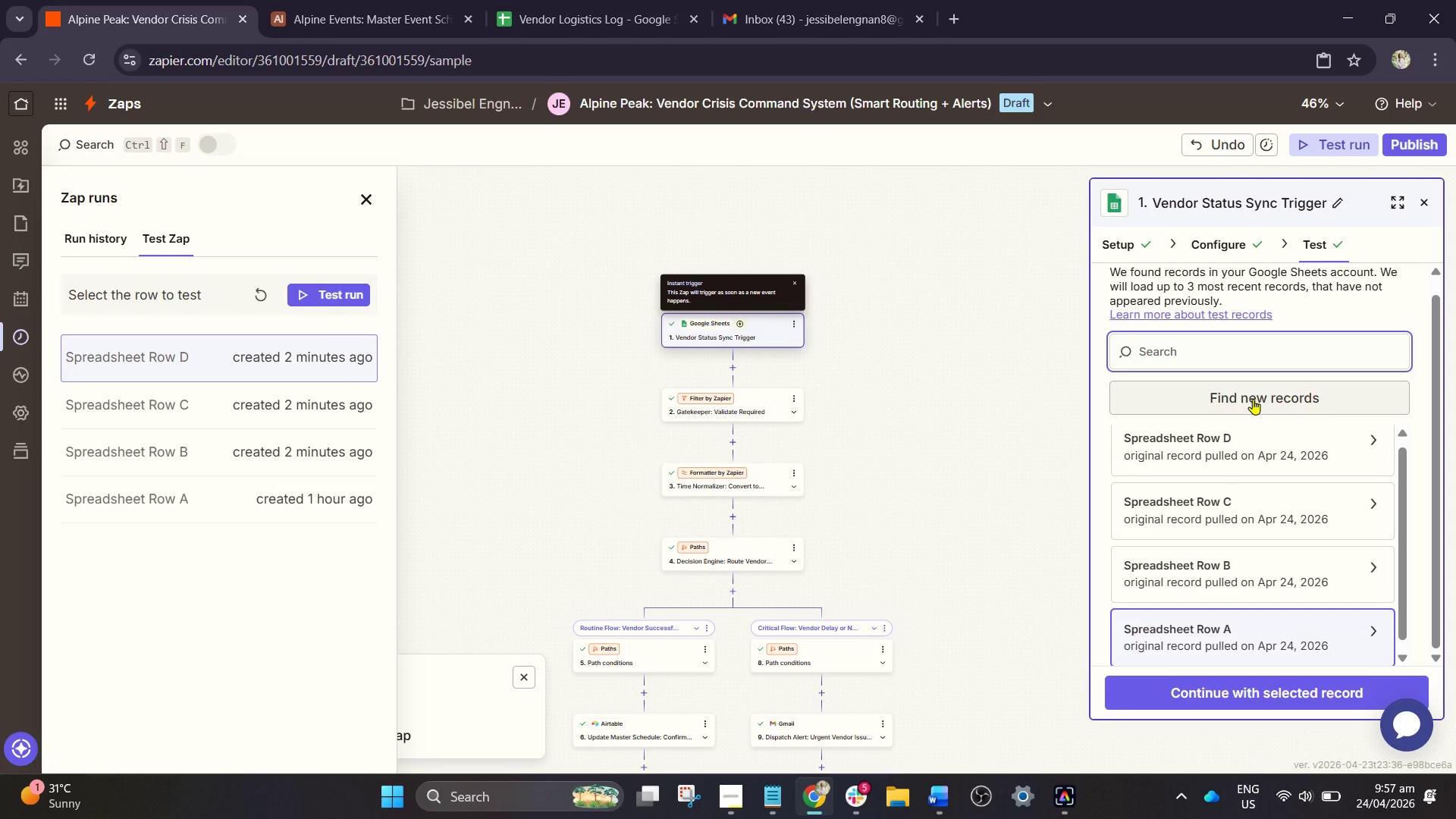 
scroll: coordinate [1275, 530], scroll_direction: none, amount: 0.0
 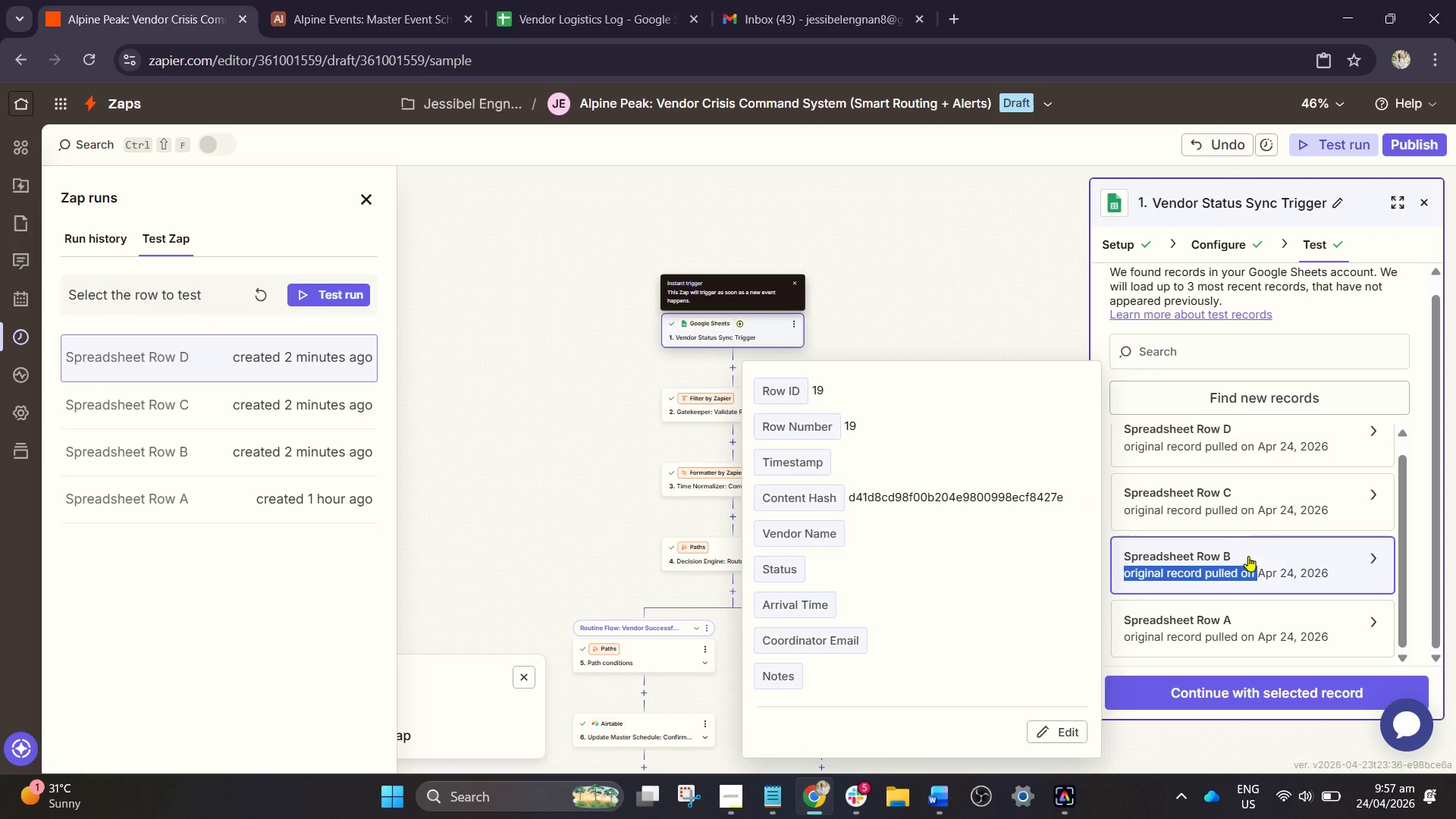 
left_click([1244, 509])
 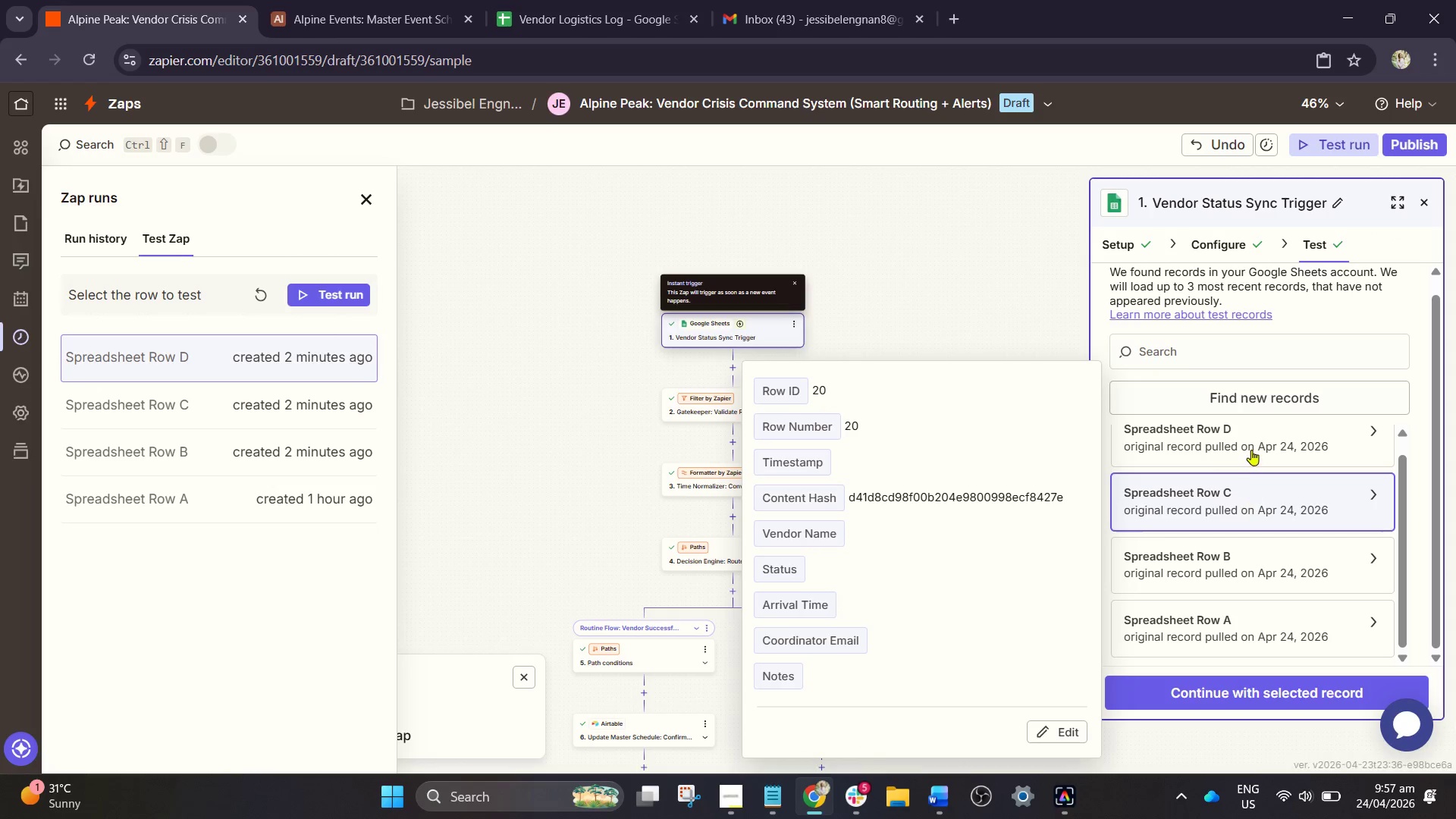 
left_click([1251, 450])
 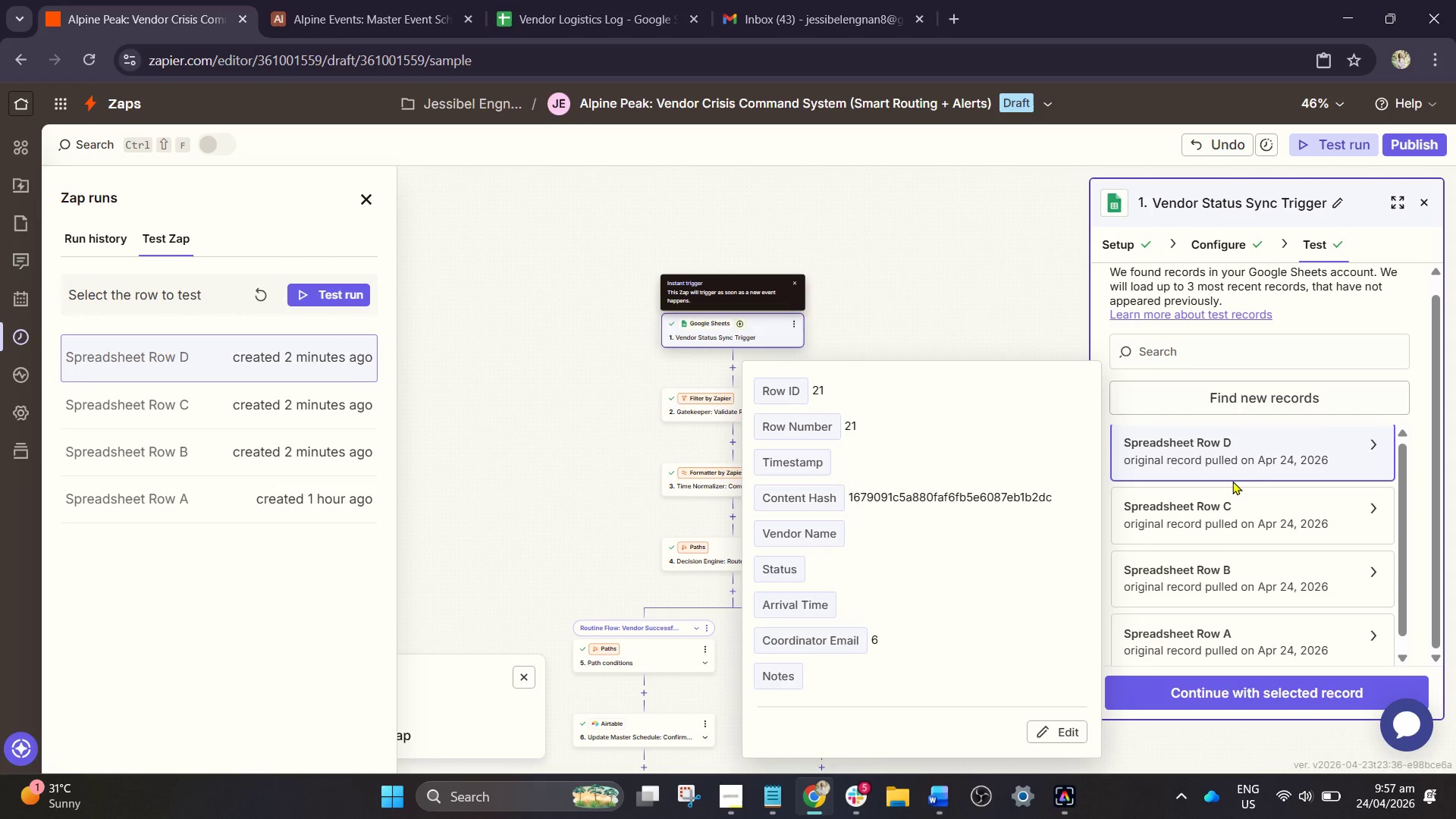 
scroll: coordinate [1273, 552], scroll_direction: down, amount: 8.0
 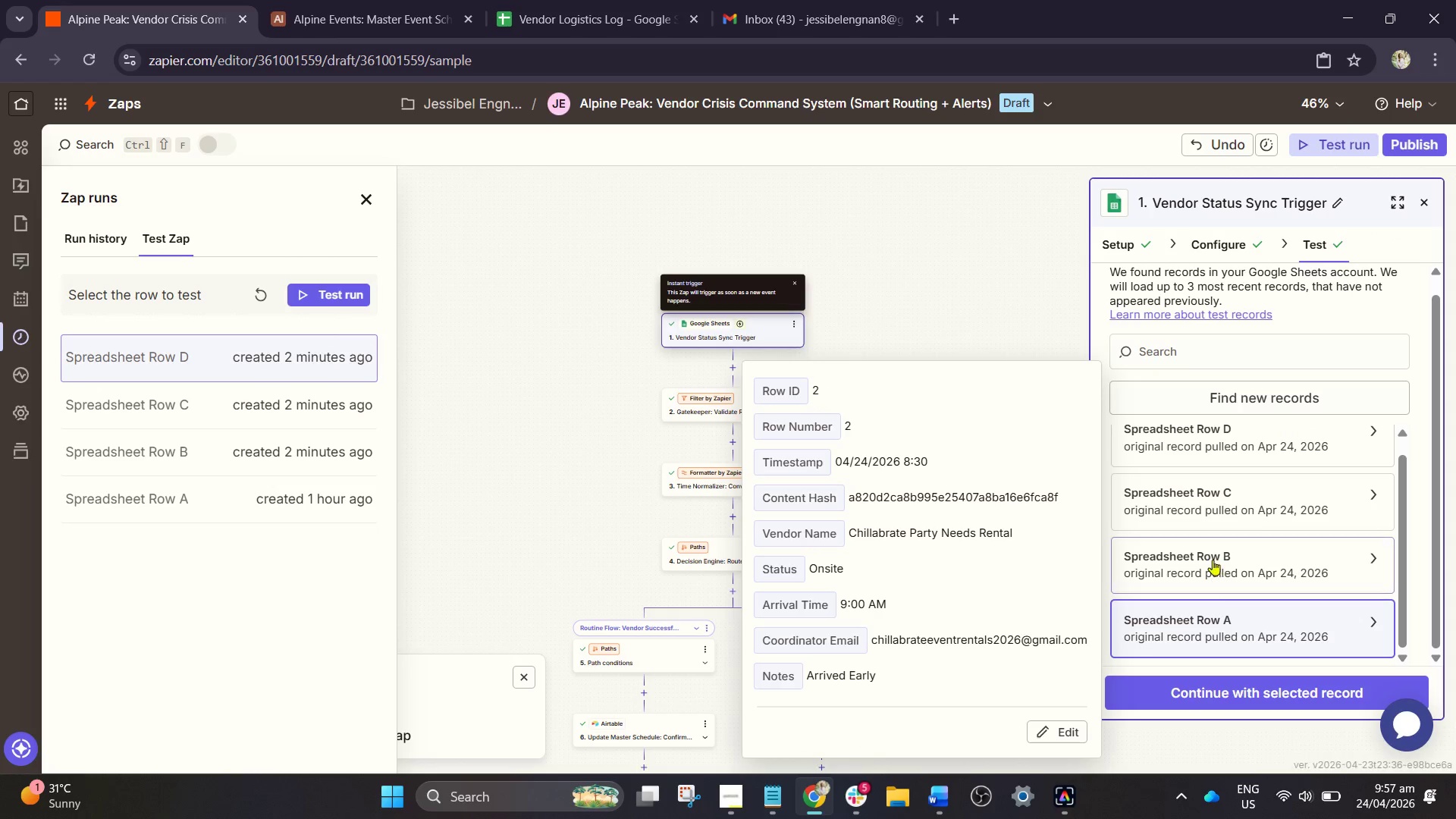 
left_click([1212, 557])
 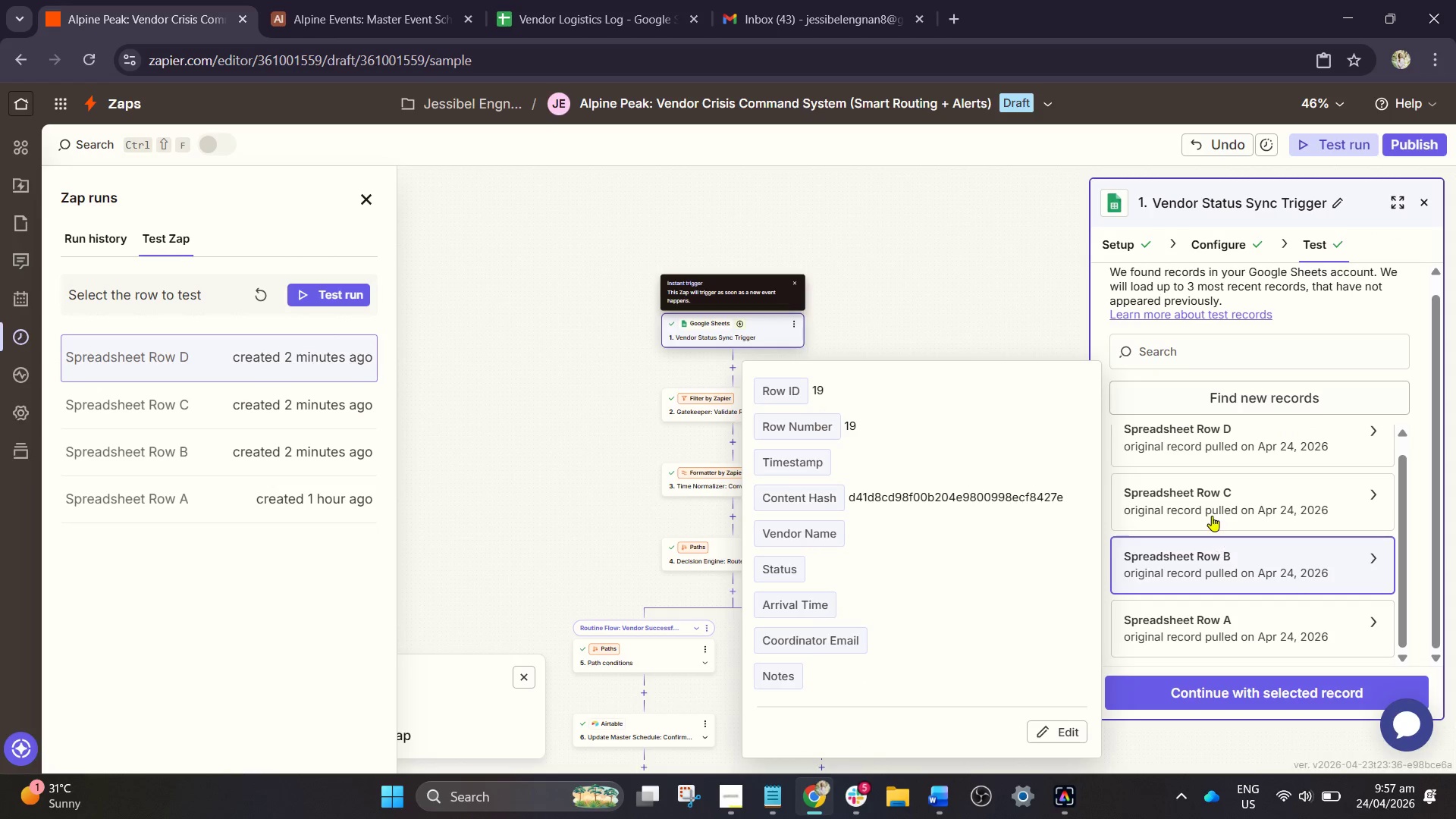 
left_click([1212, 516])
 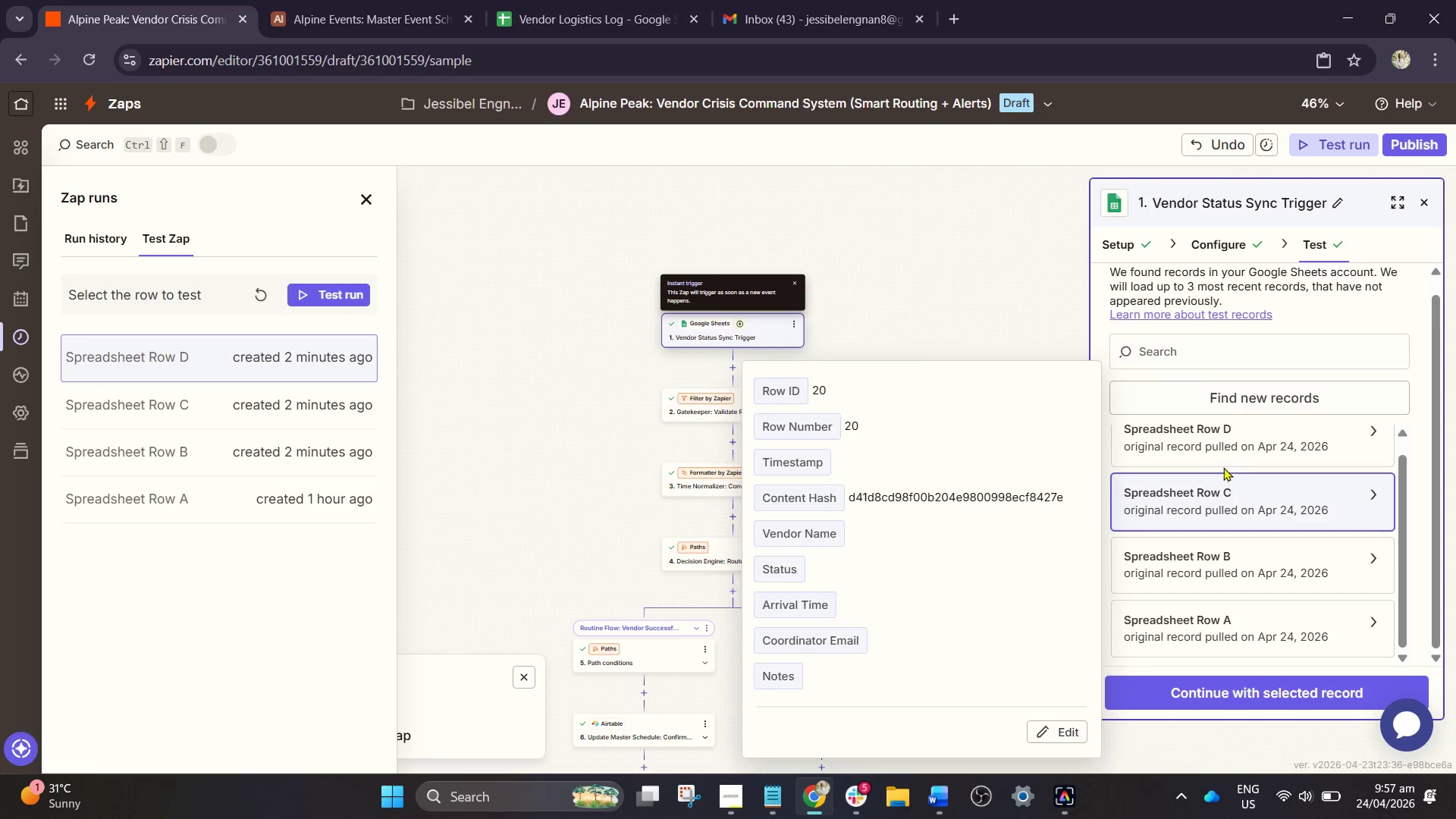 
left_click([1226, 450])
 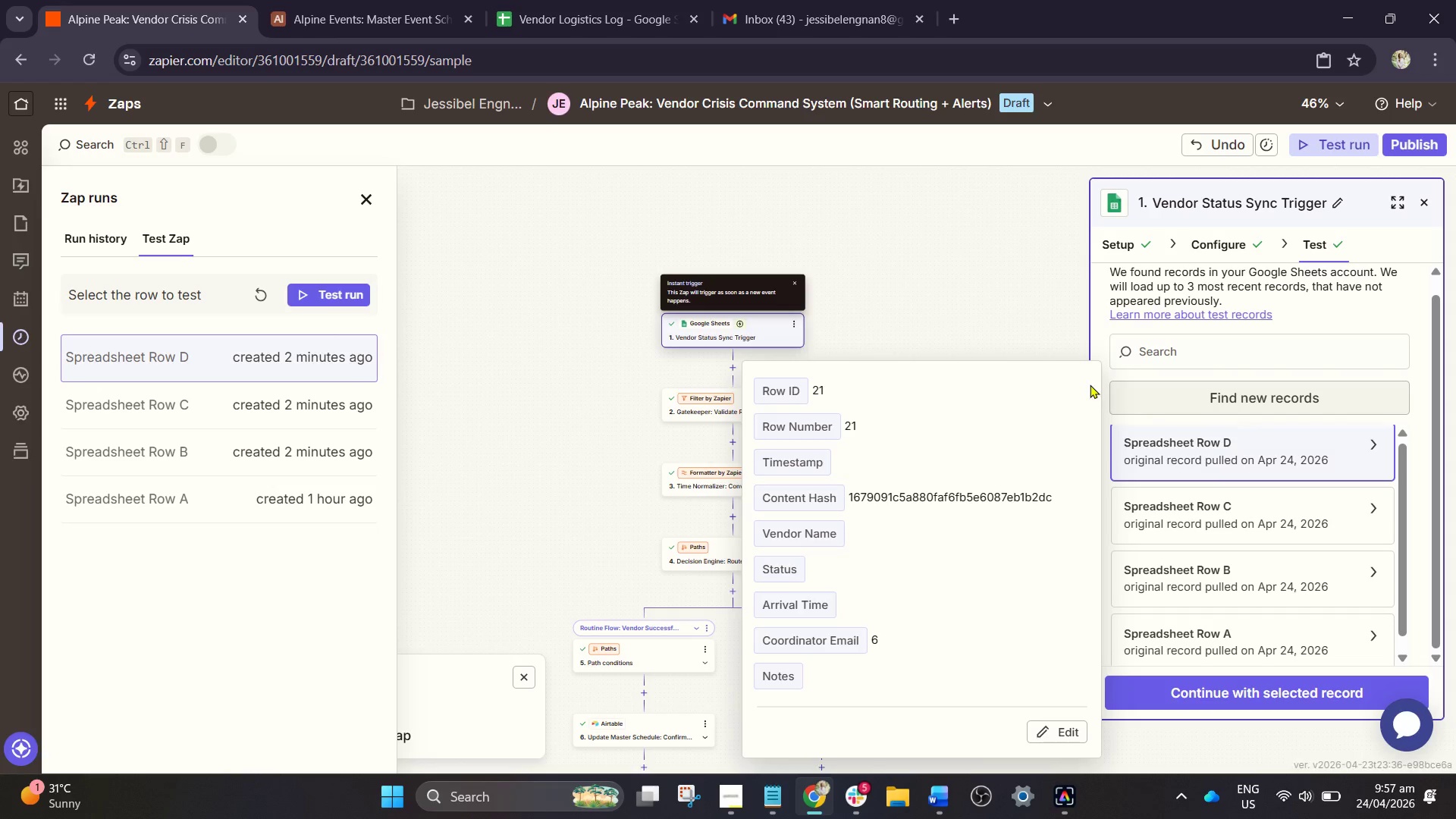 
scroll: coordinate [1088, 384], scroll_direction: up, amount: 1.0
 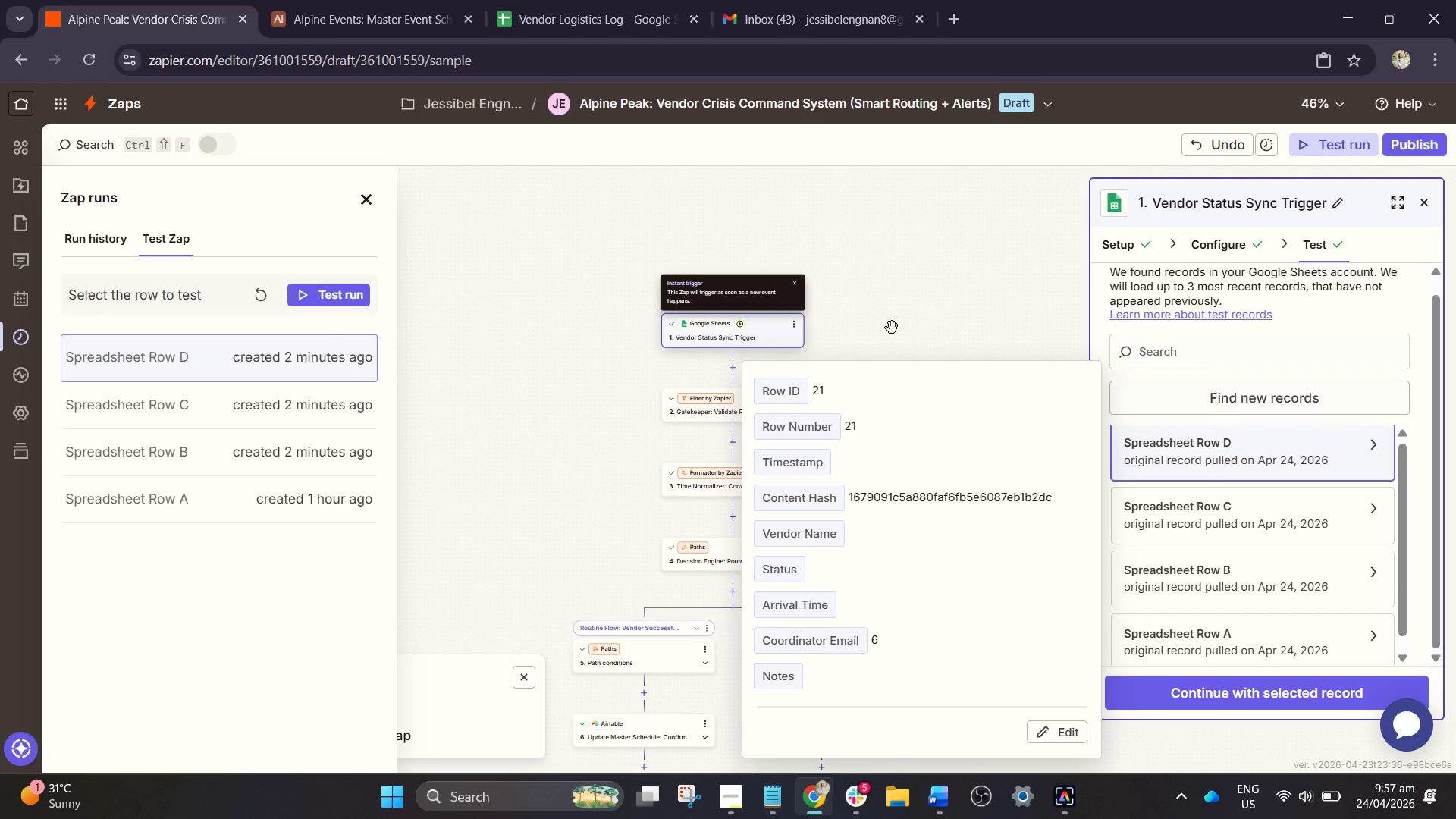 
left_click([753, 340])
 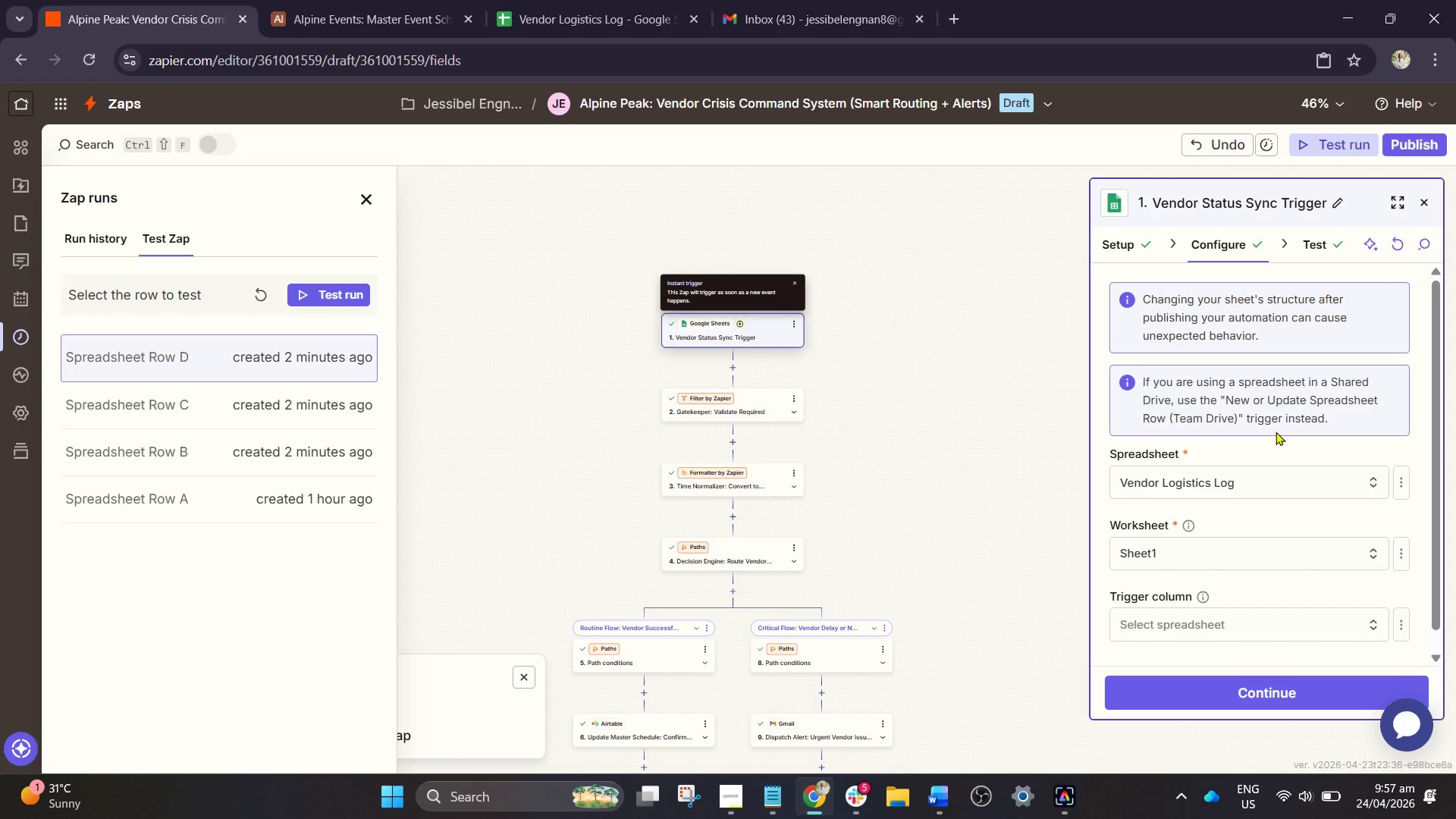 
wait(16.41)
 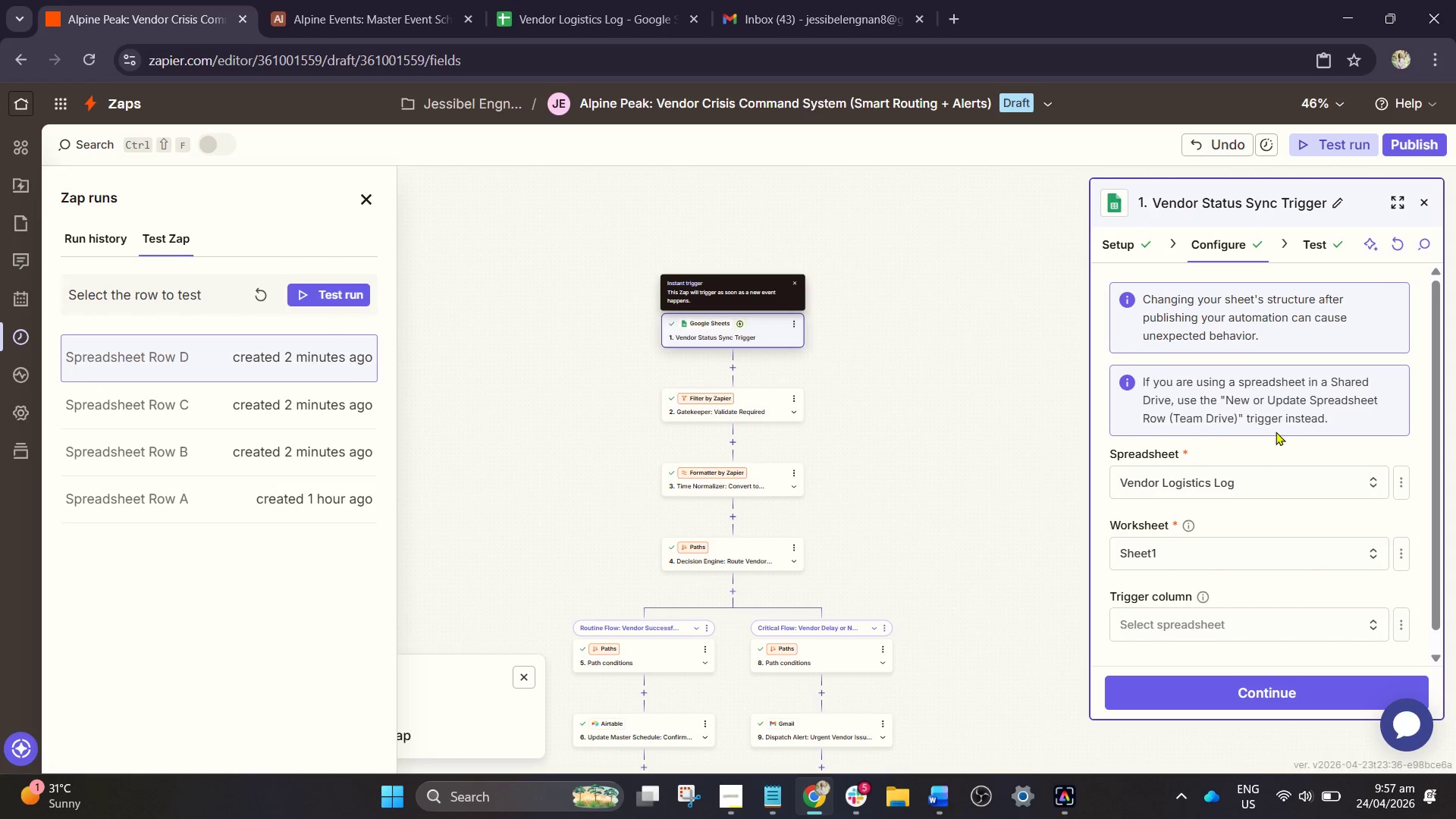 
left_click([610, 0])
 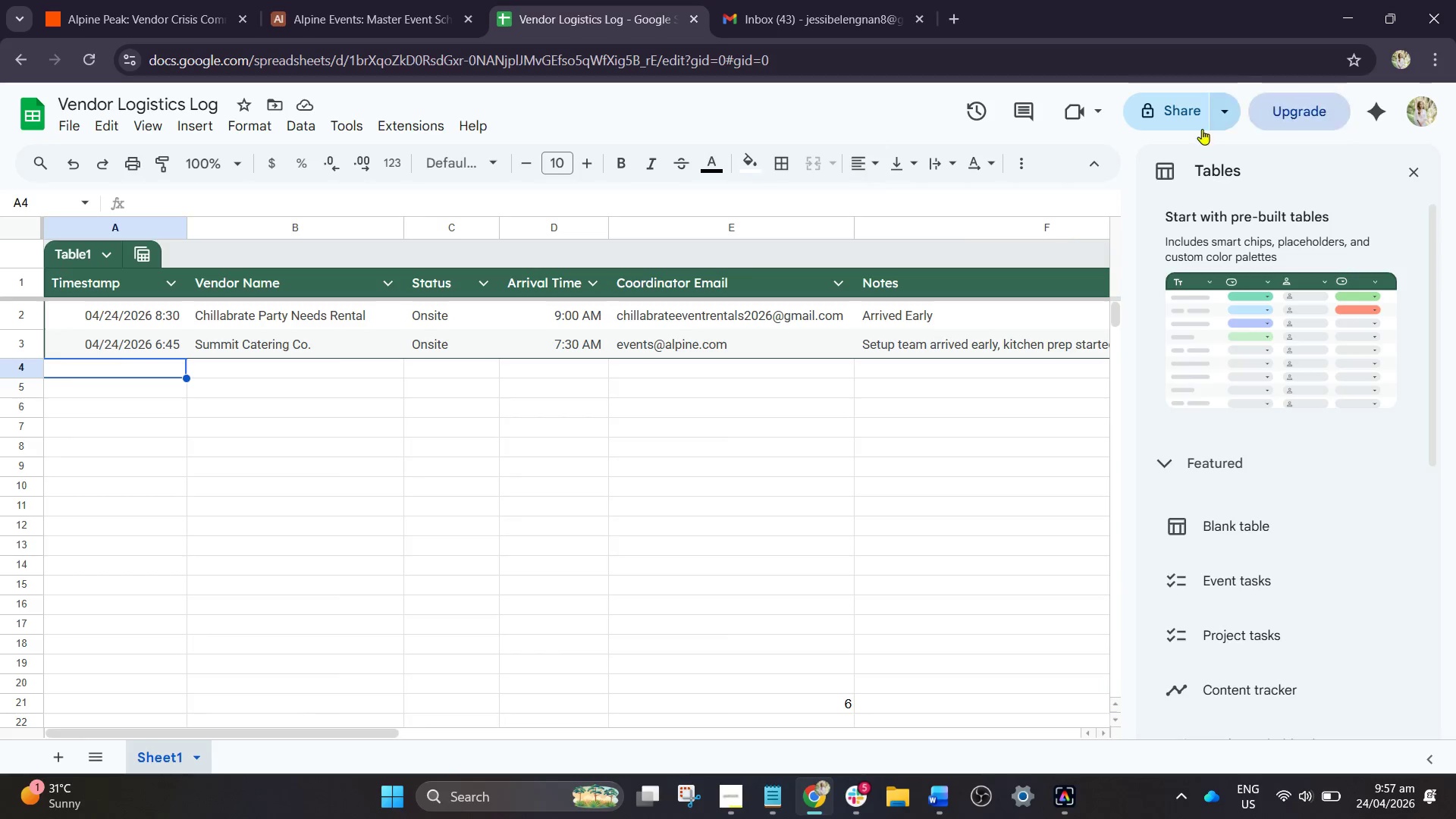 
left_click([1191, 120])
 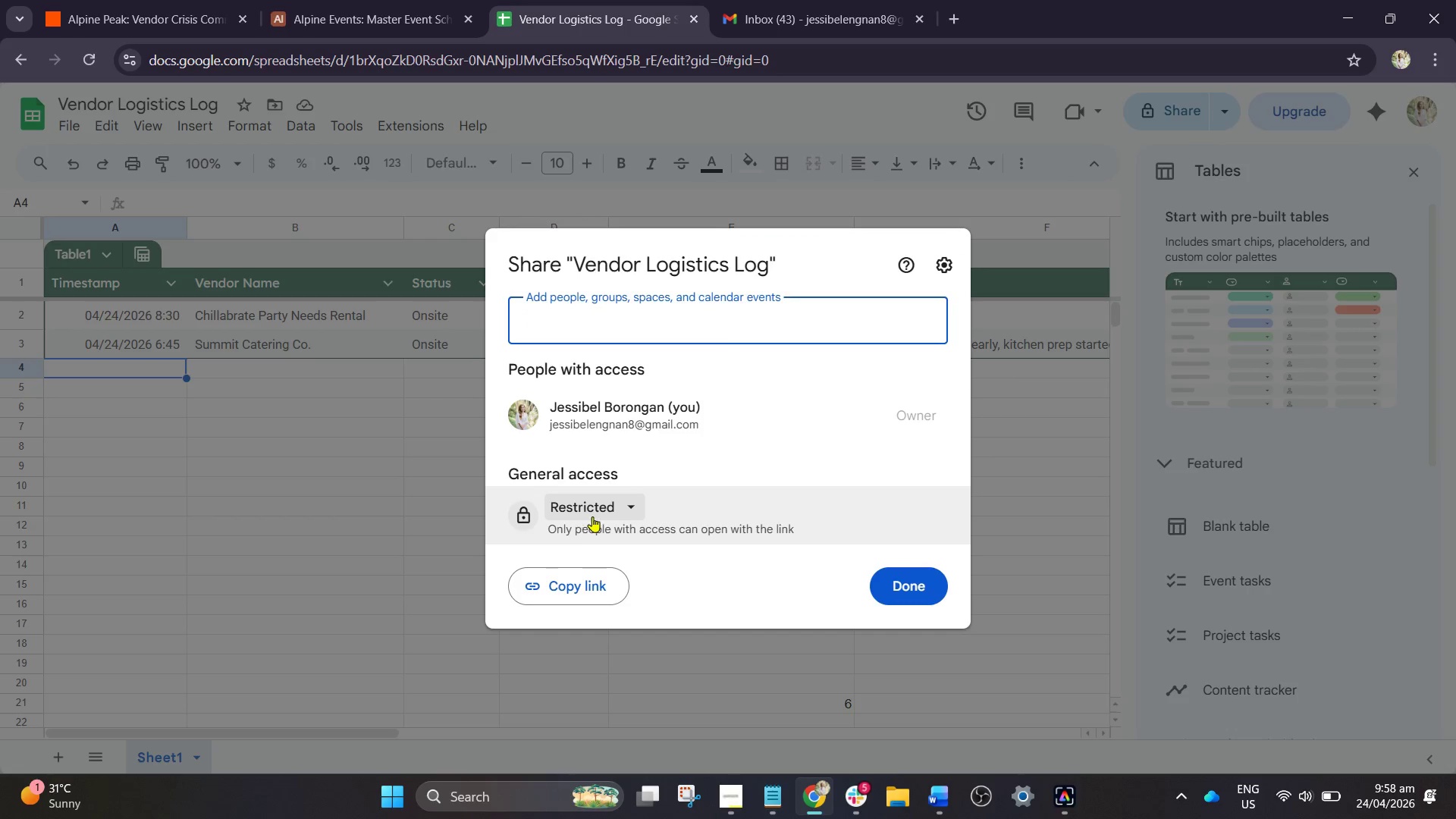 
left_click([630, 604])
 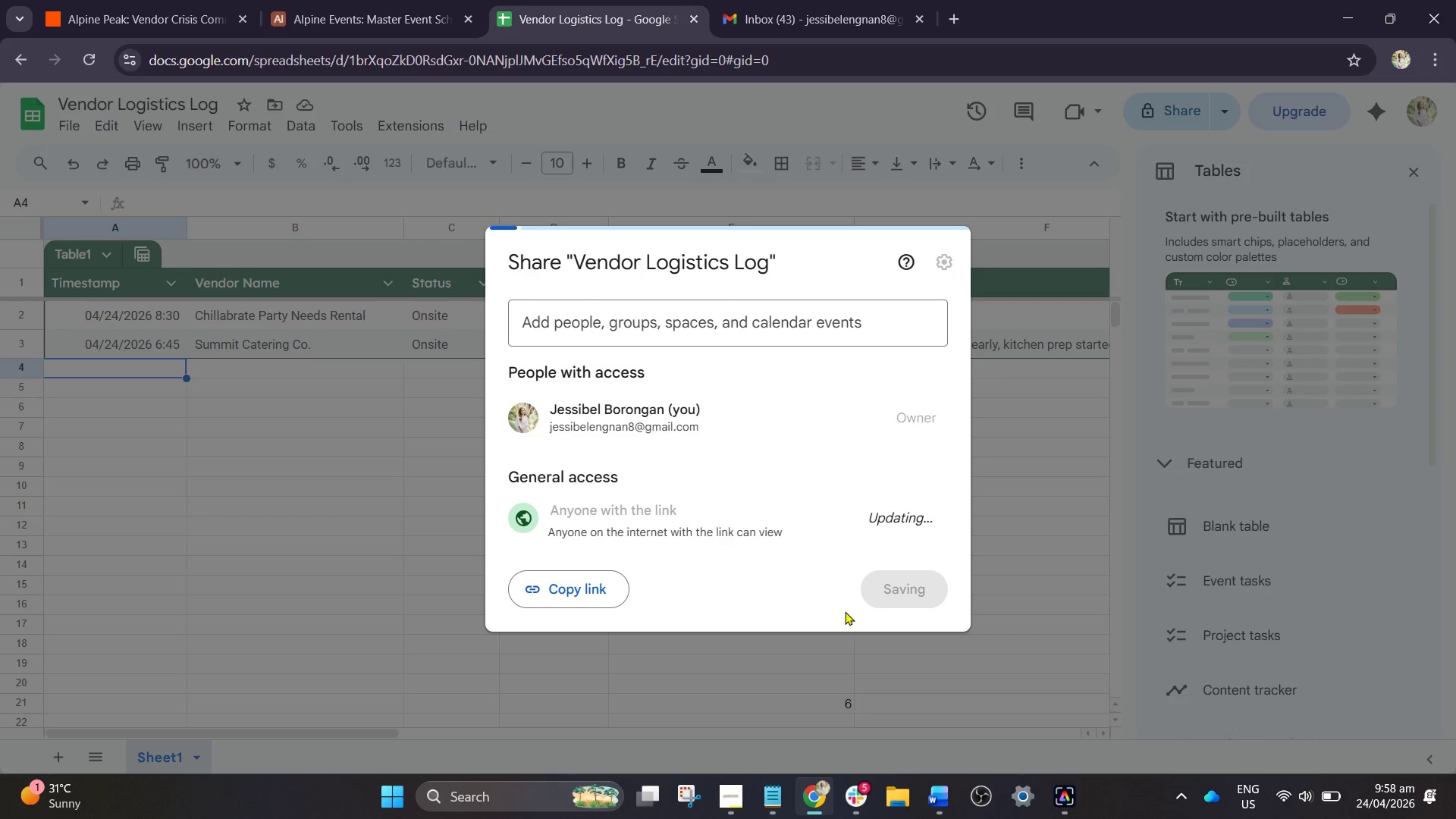 
left_click([904, 584])
 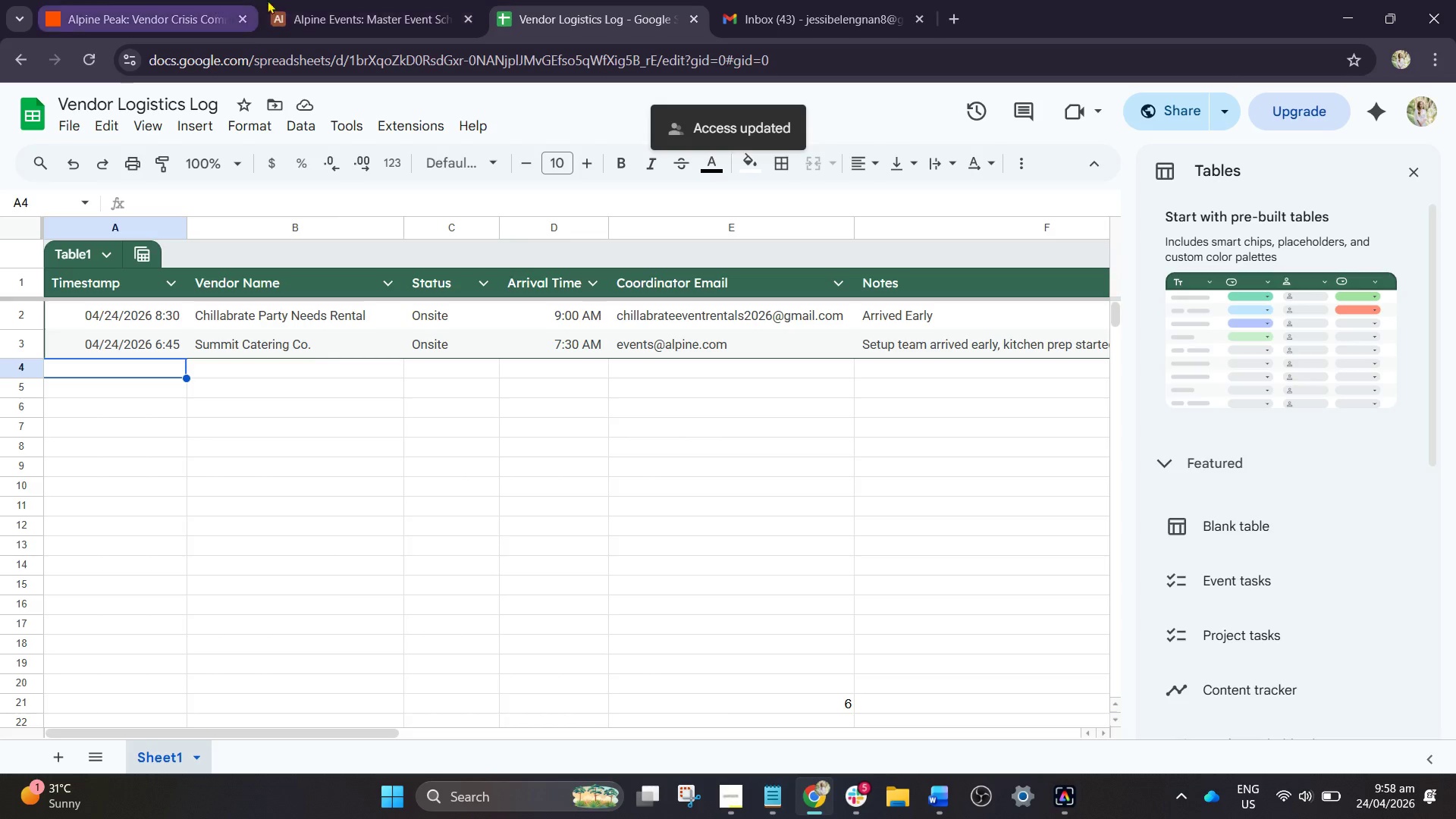 
left_click([156, 0])
 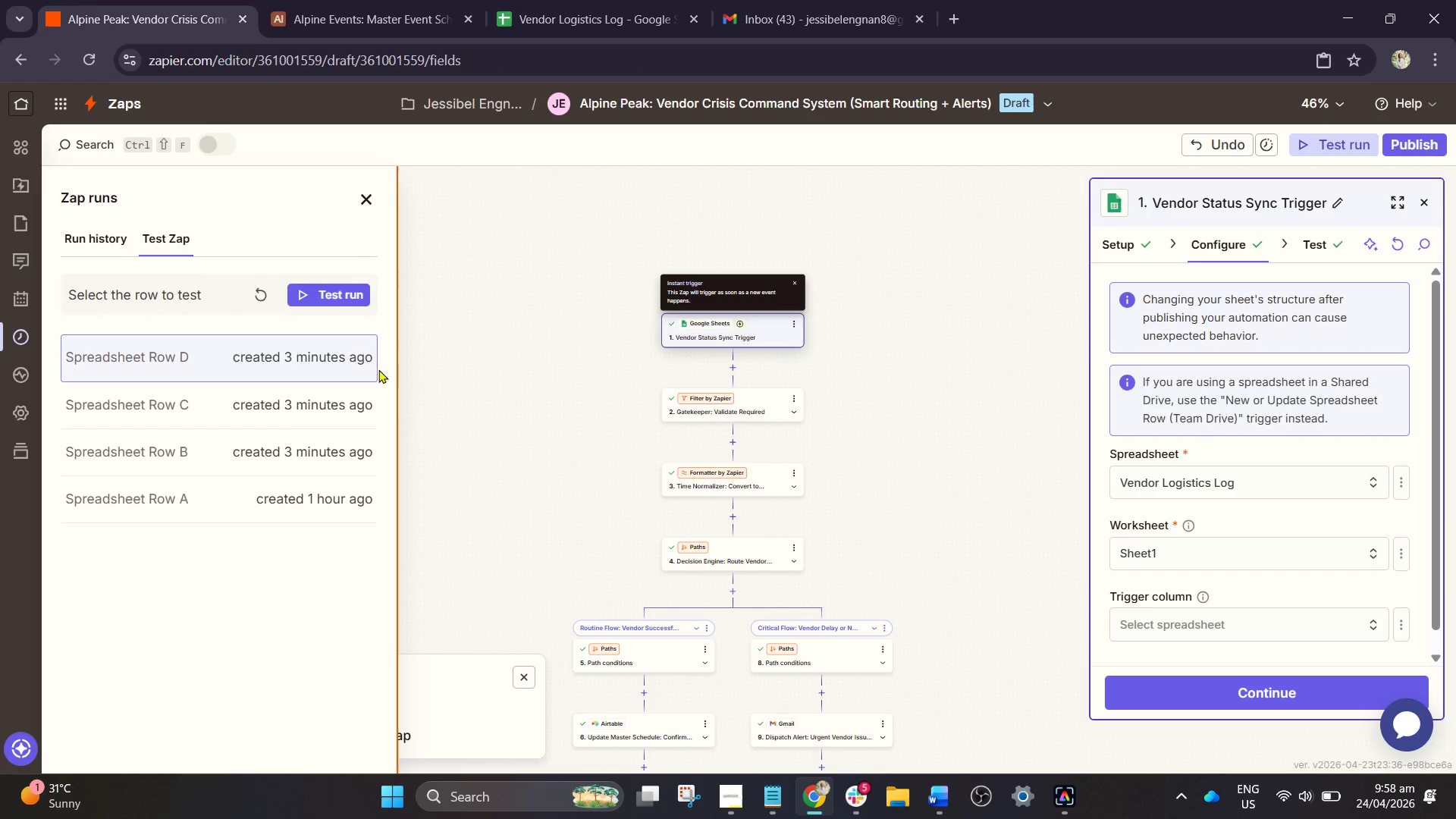 
left_click([290, 422])
 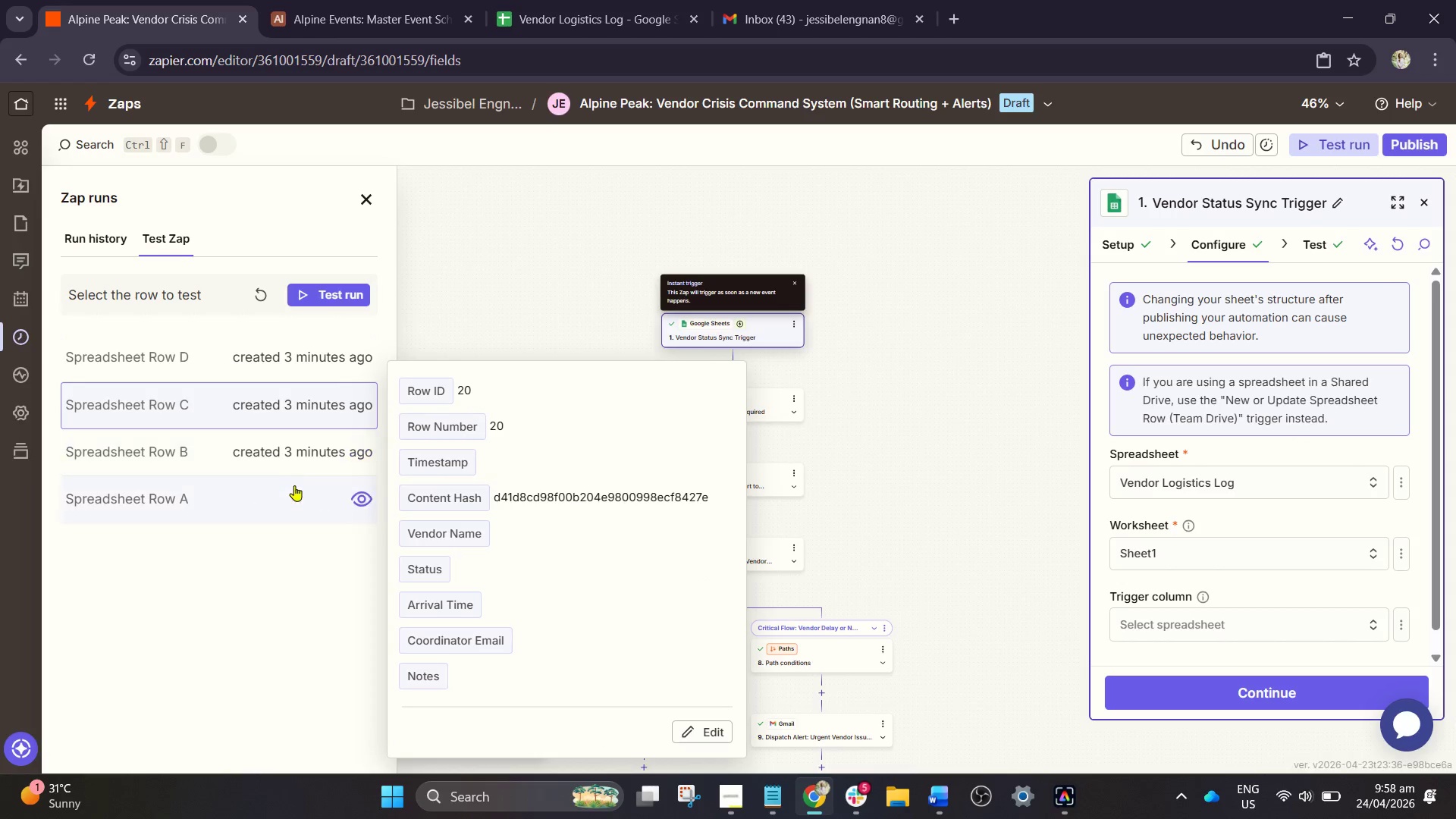 
left_click([294, 485])
 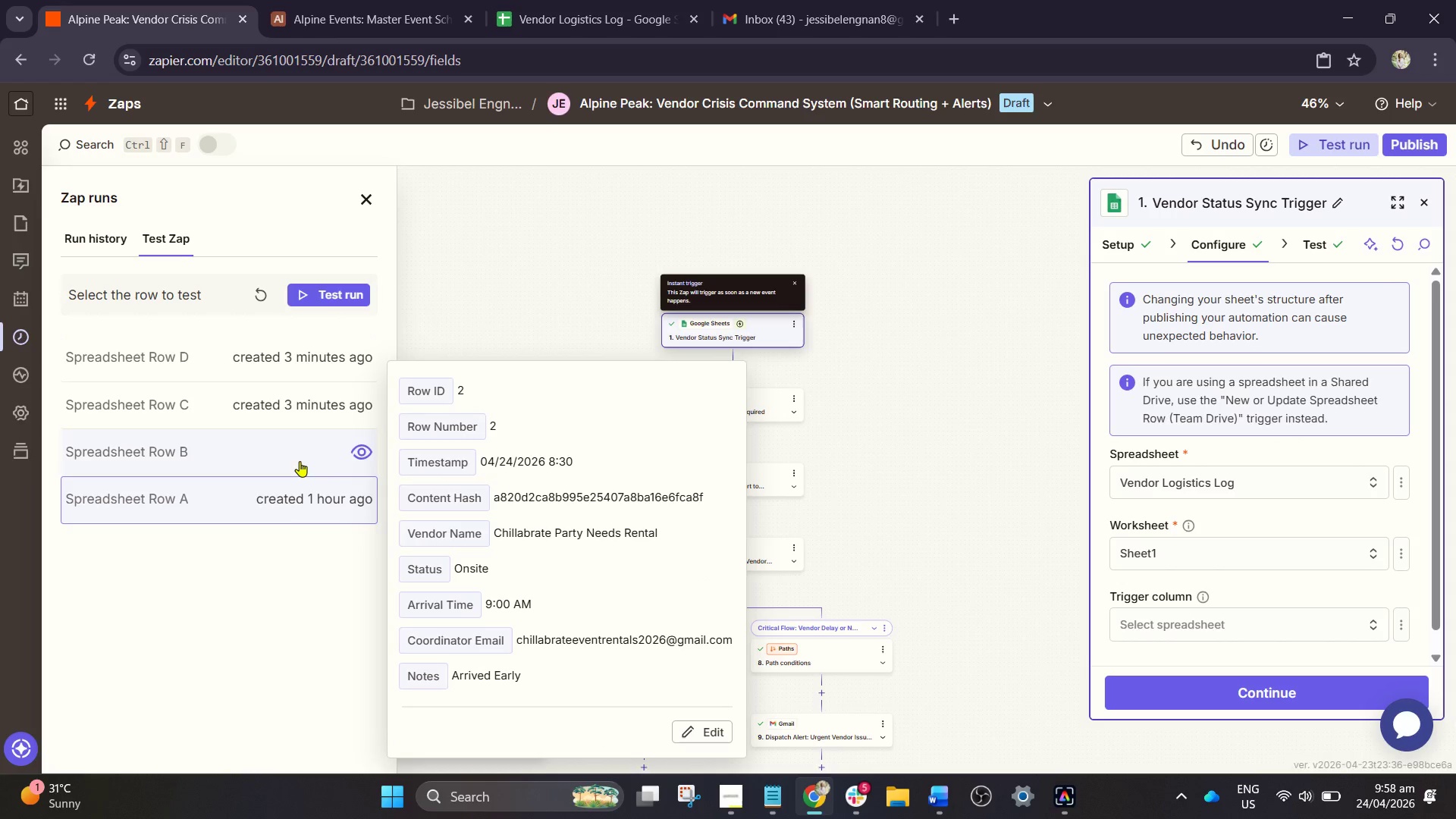 
left_click([300, 461])
 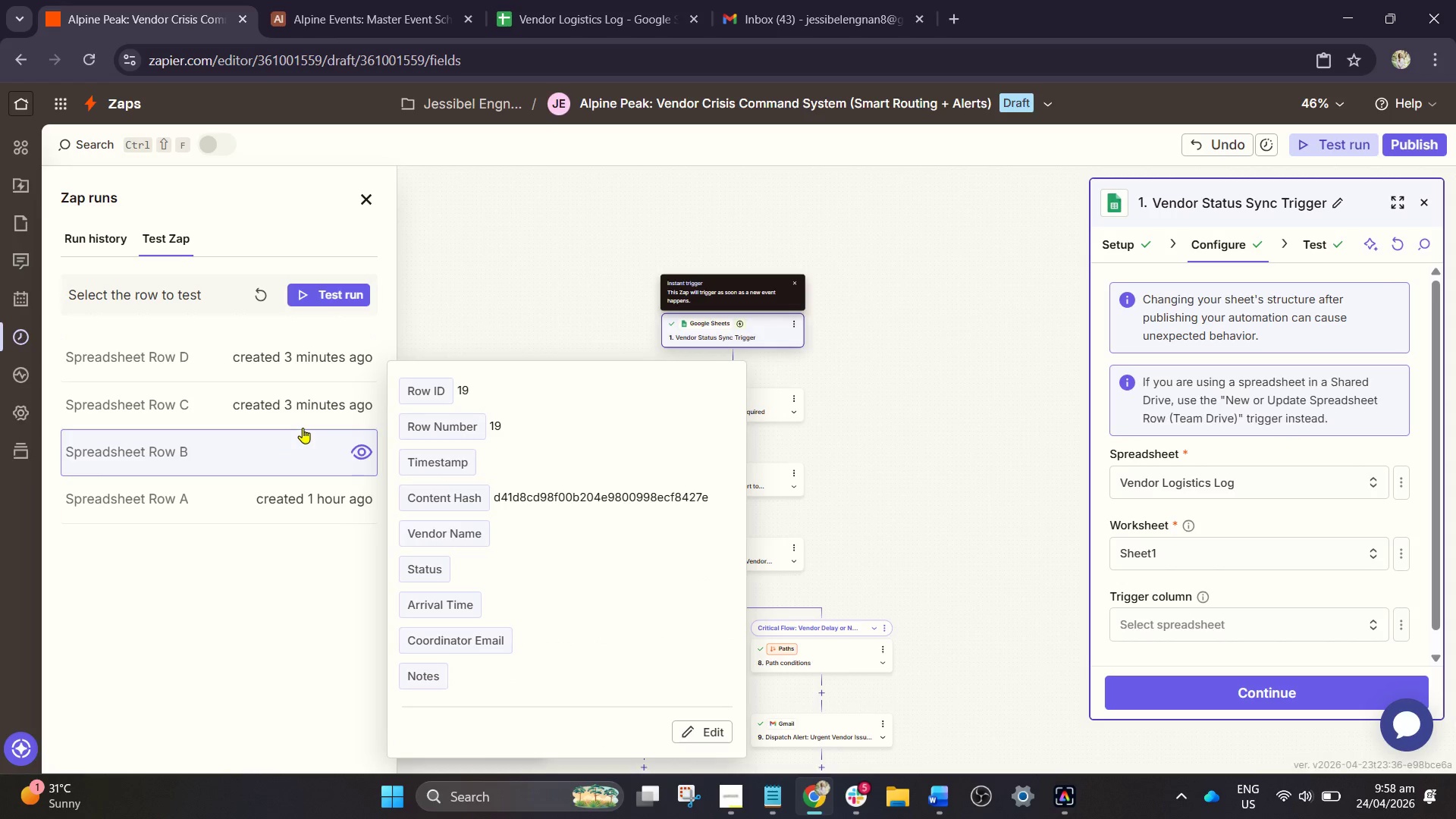 
left_click([302, 422])
 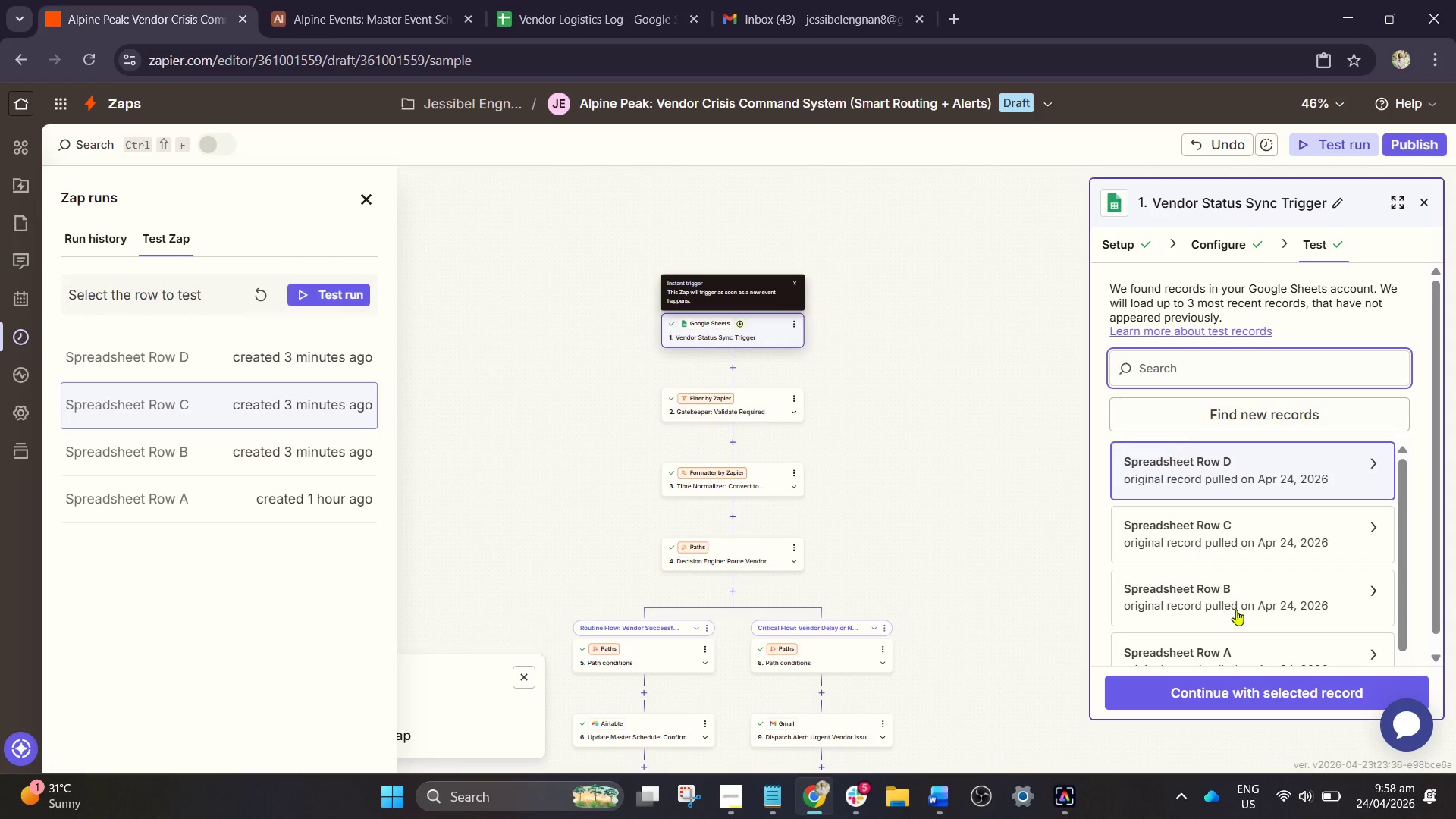 
wait(5.16)
 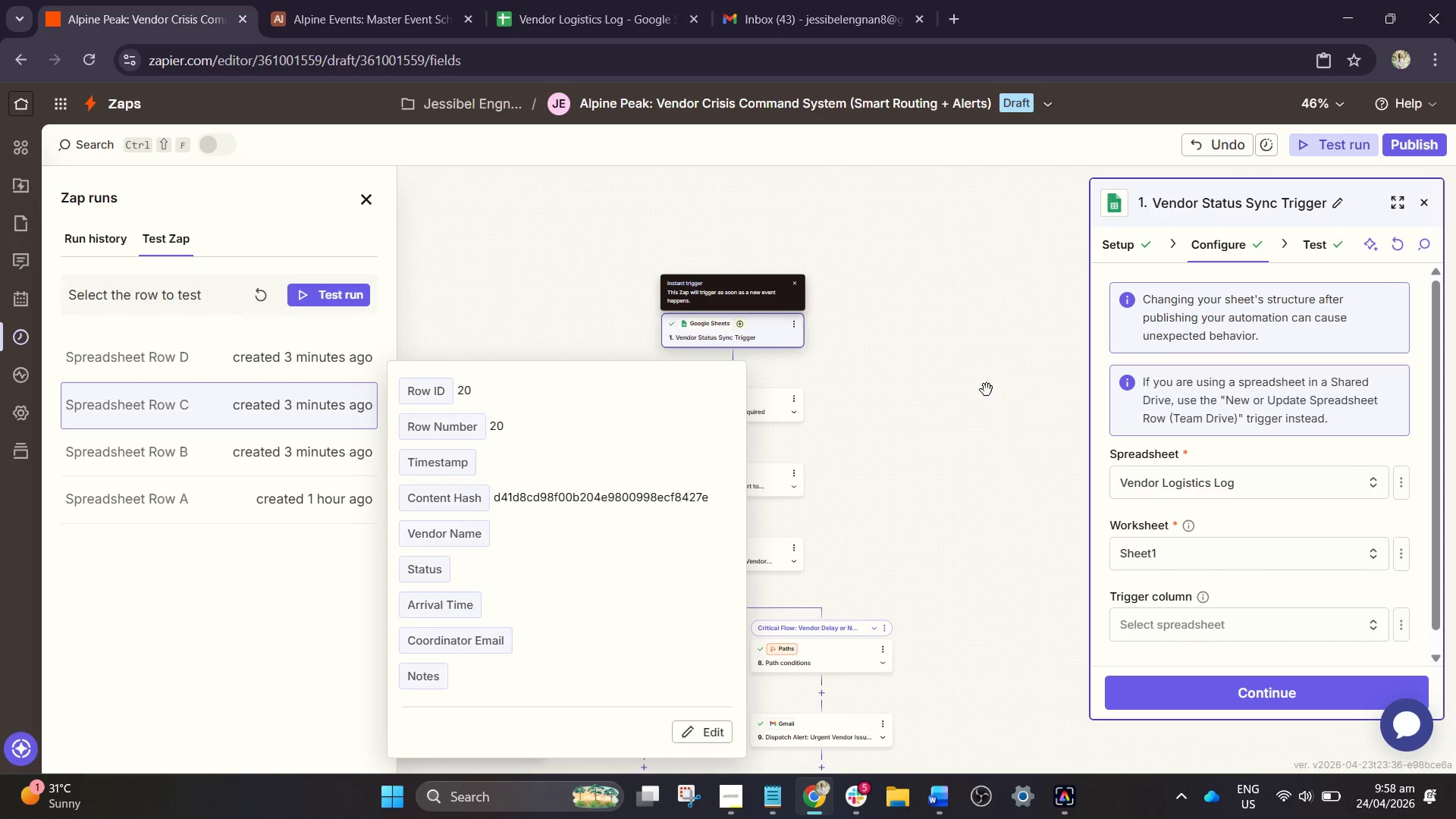 
scroll: coordinate [1282, 552], scroll_direction: none, amount: 0.0
 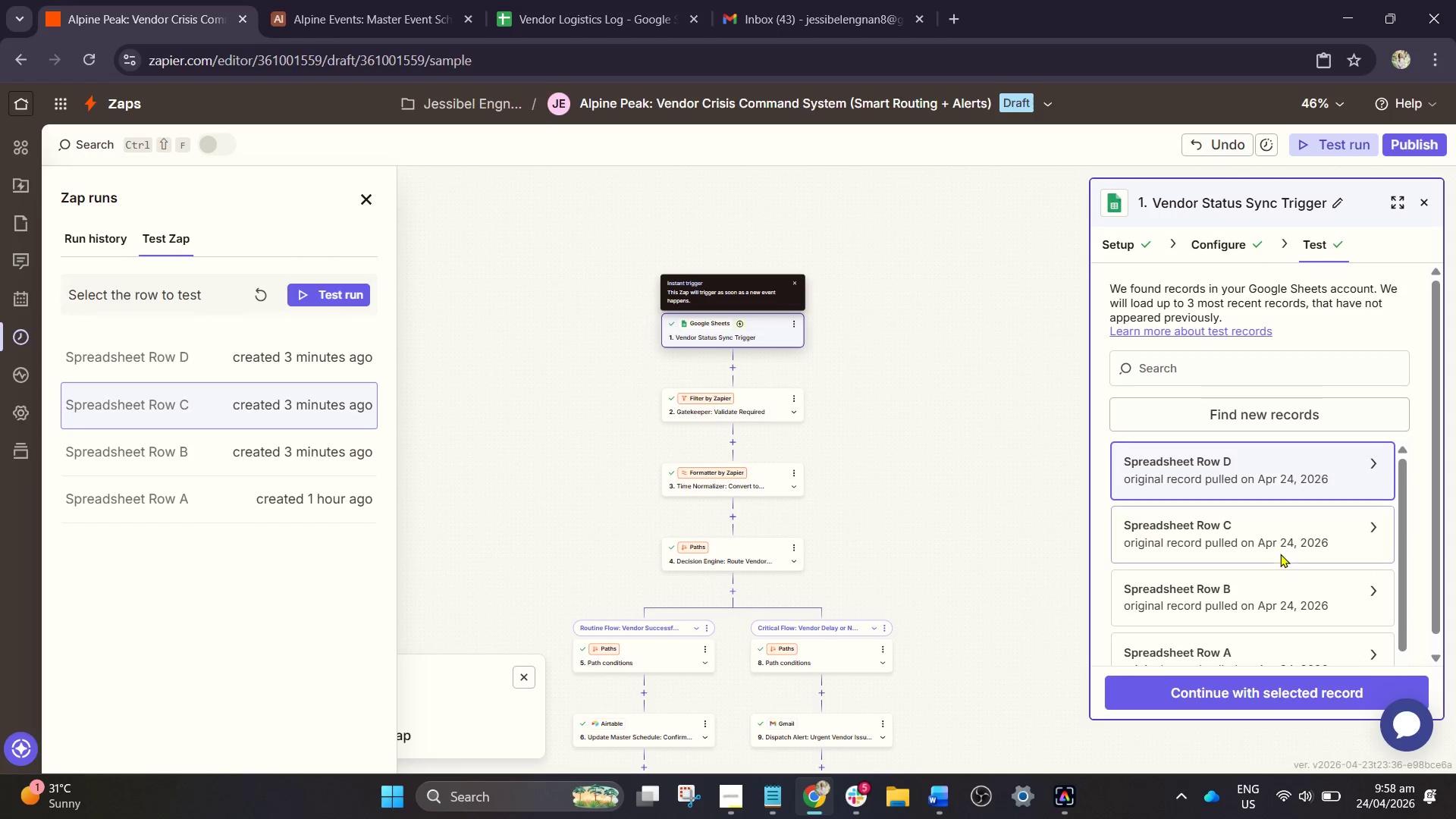 
scroll: coordinate [1280, 561], scroll_direction: down, amount: 3.0
 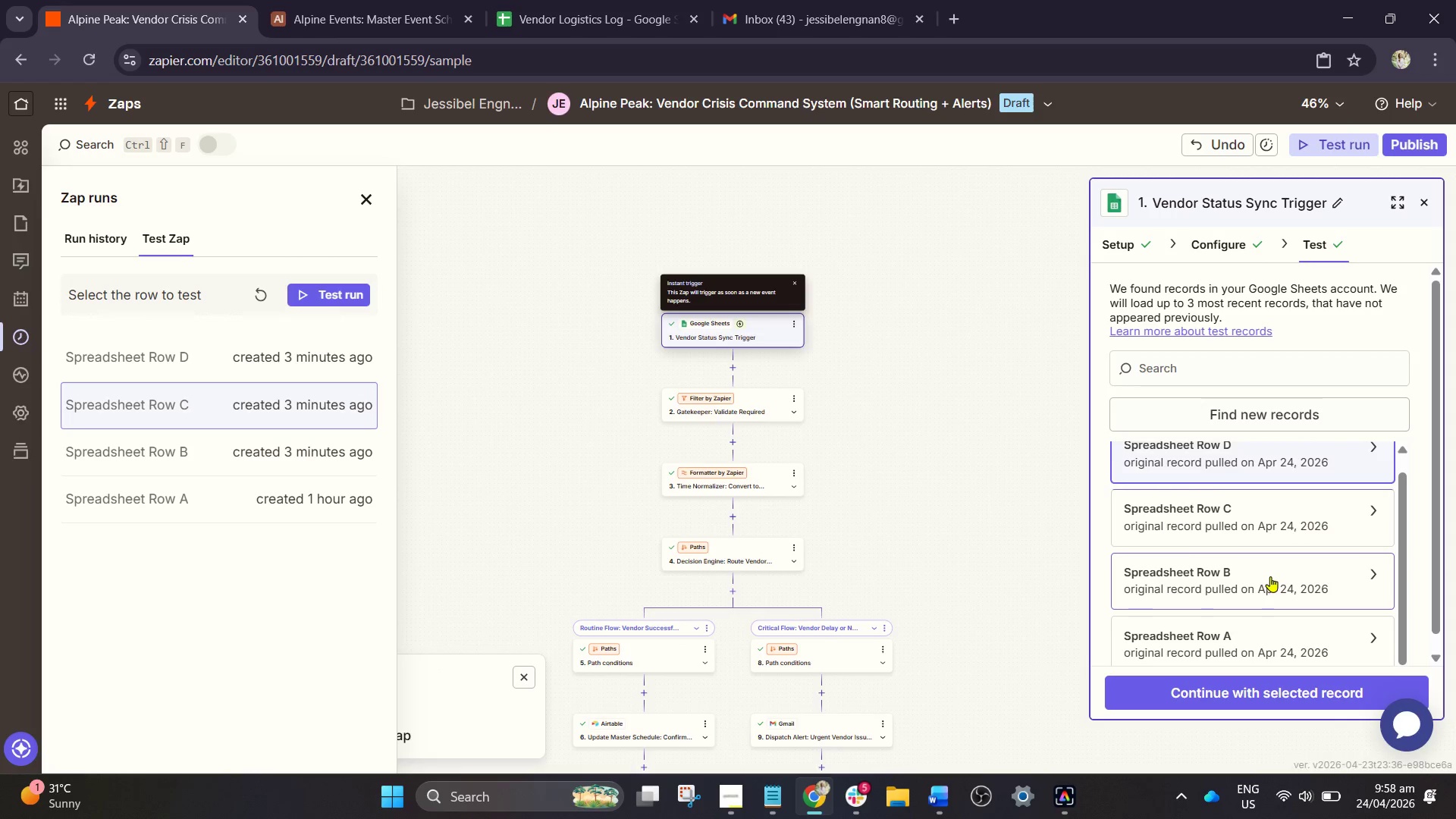 
left_click([1271, 566])
 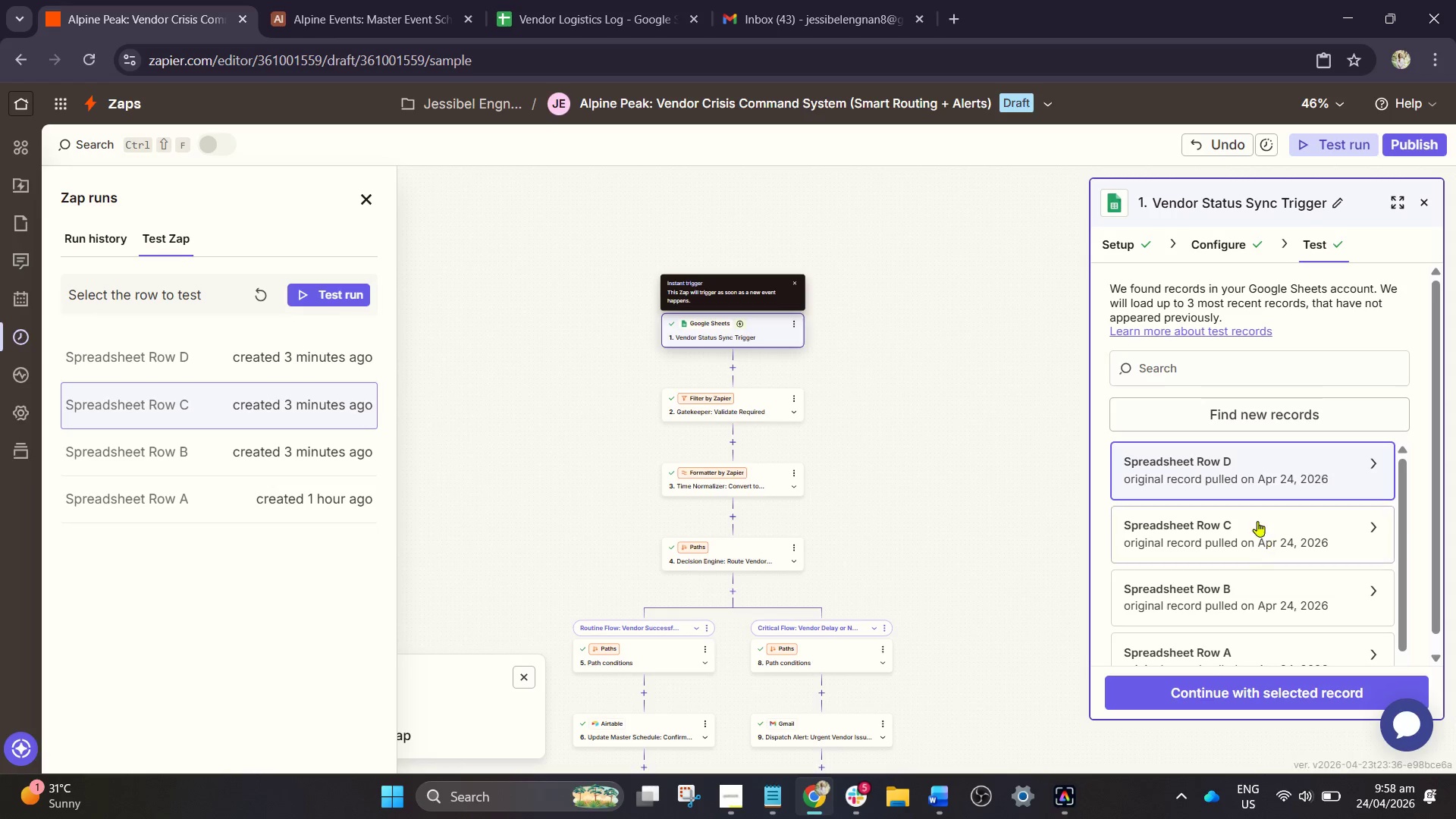 
scroll: coordinate [1270, 576], scroll_direction: up, amount: 1.0
 